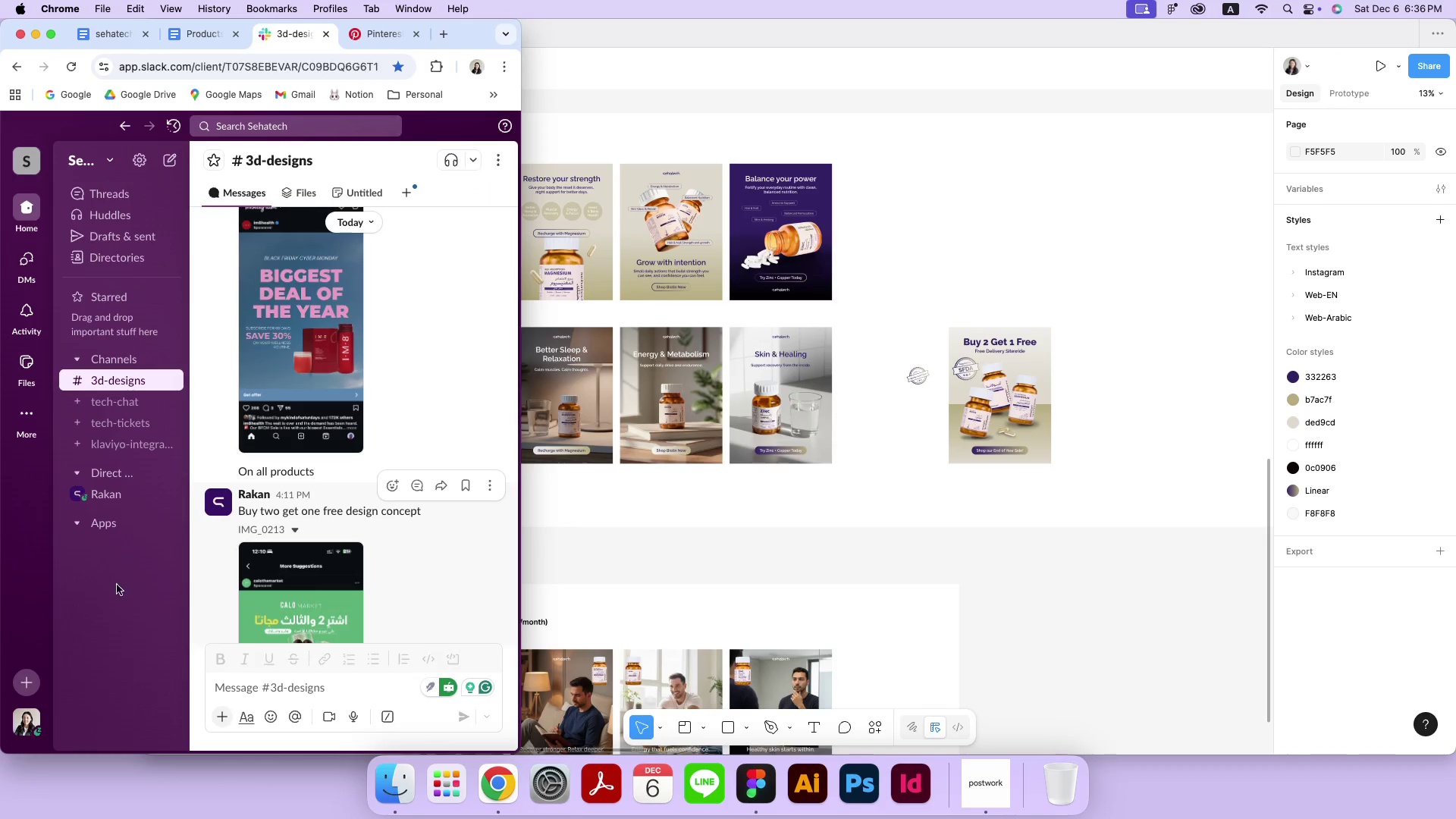 
right_click([284, 339])
 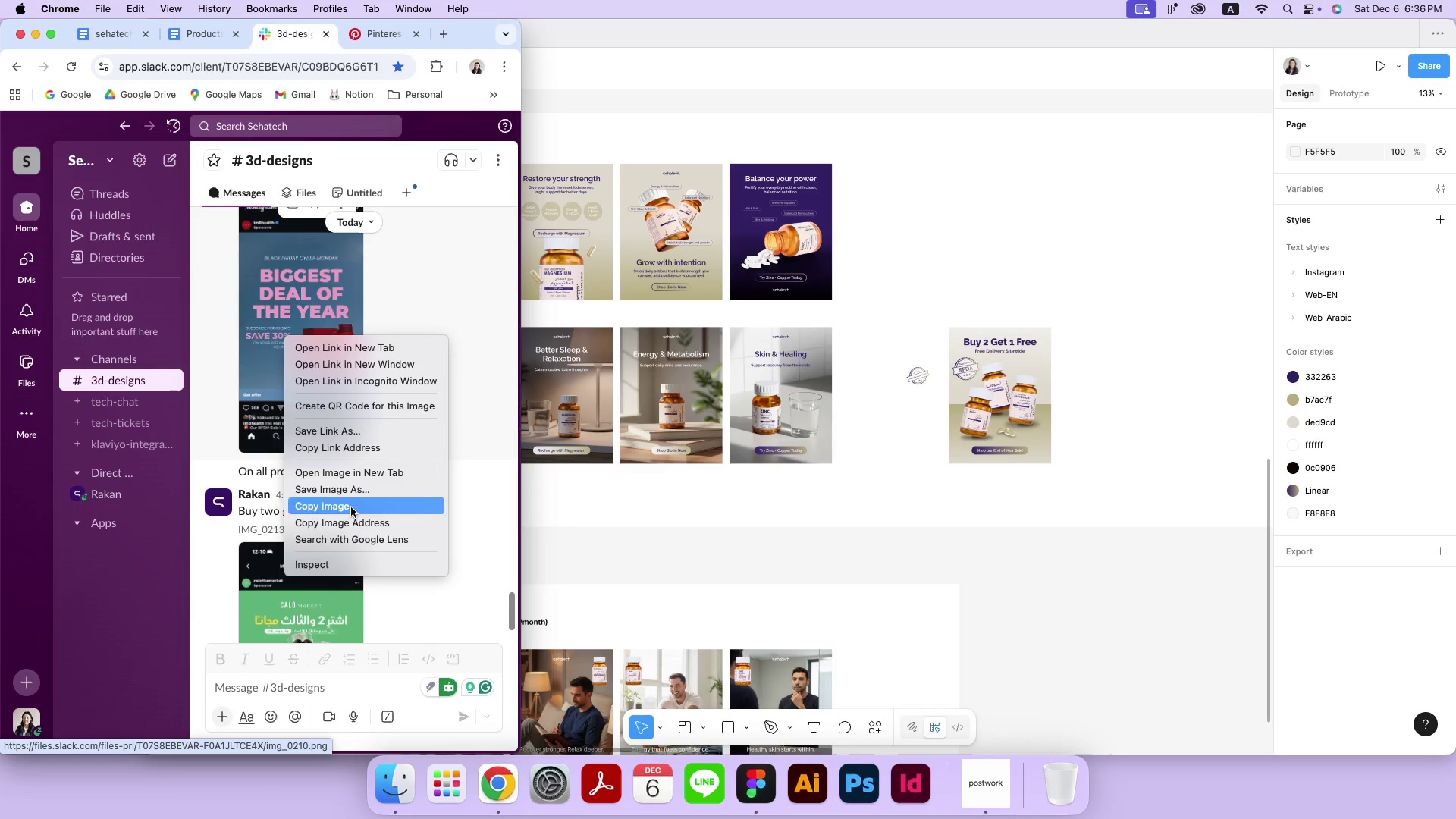 
double_click([977, 283])
 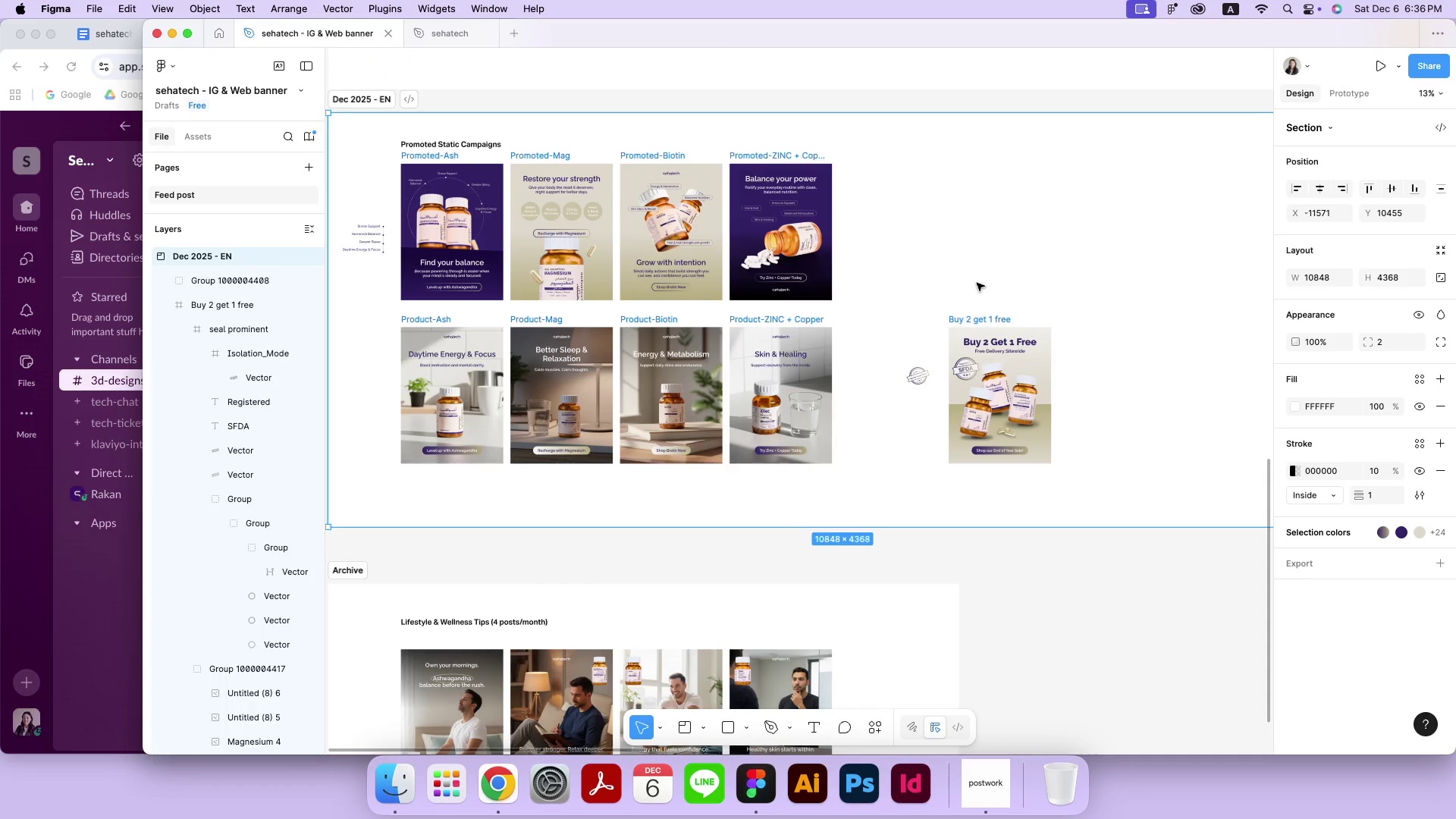 
key(Meta+V)
 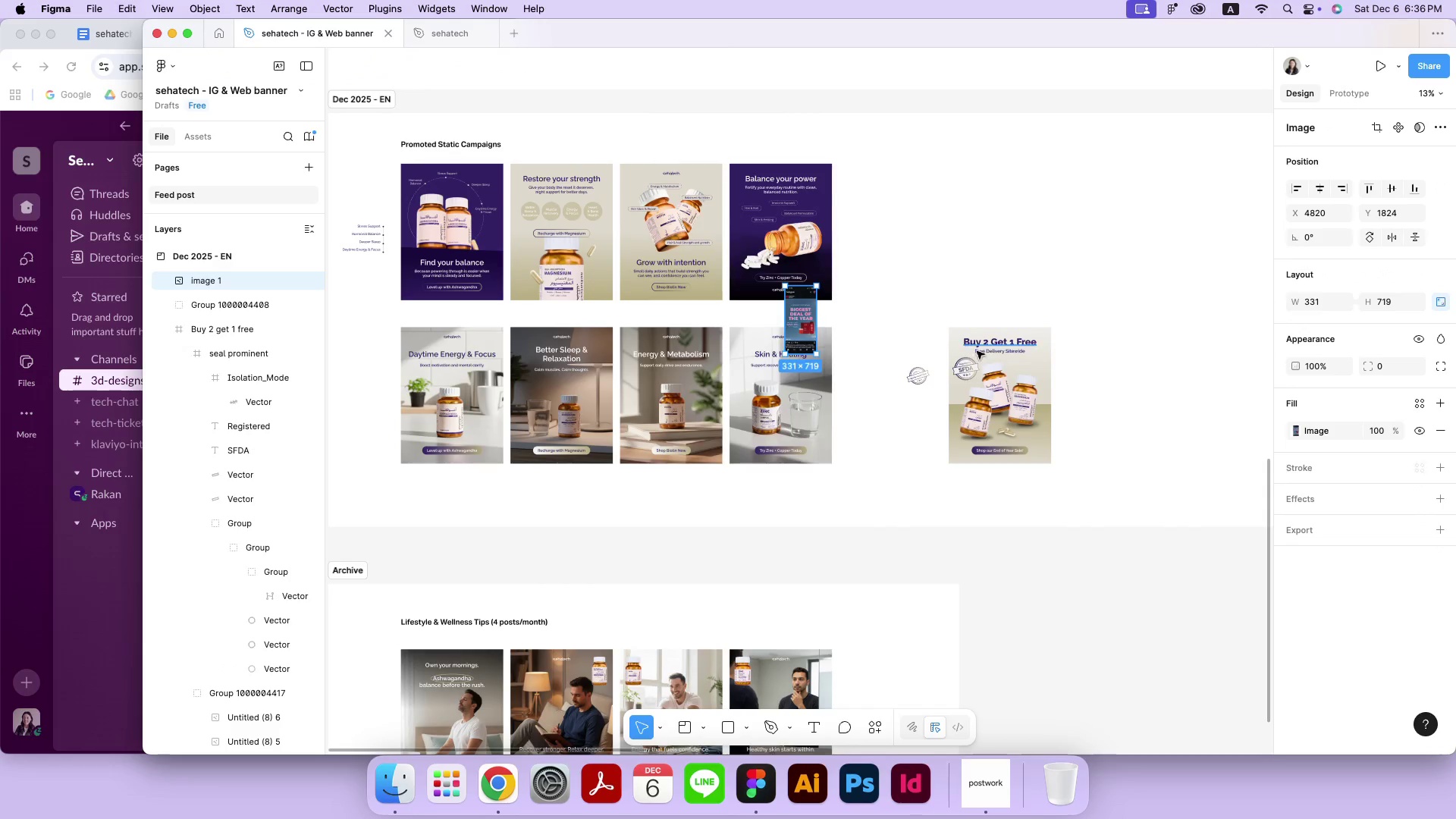 
left_click_drag(start_coordinate=[808, 325], to_coordinate=[1018, 259])
 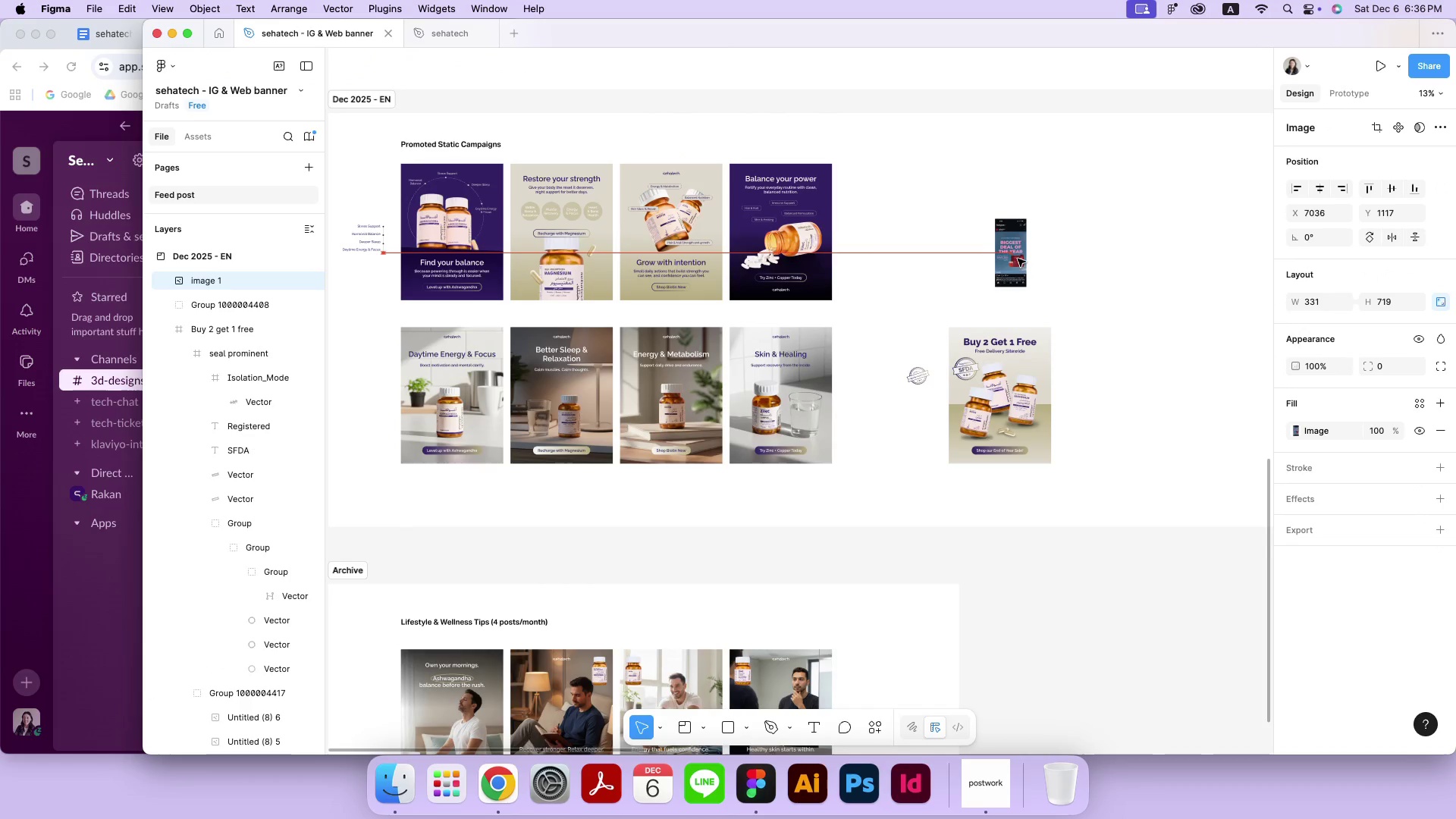 
left_click([1125, 318])
 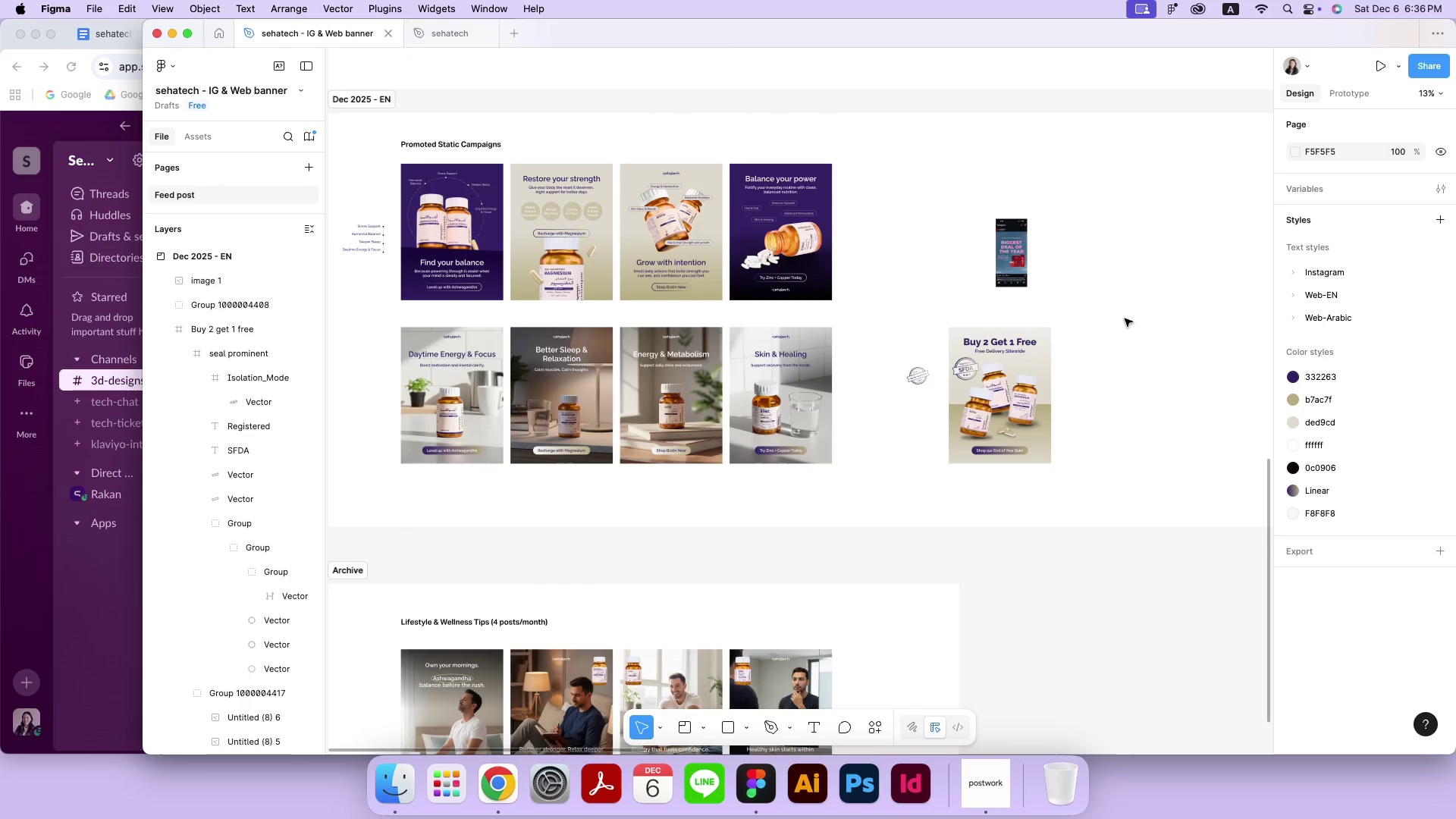 
key(Meta+Equal)
 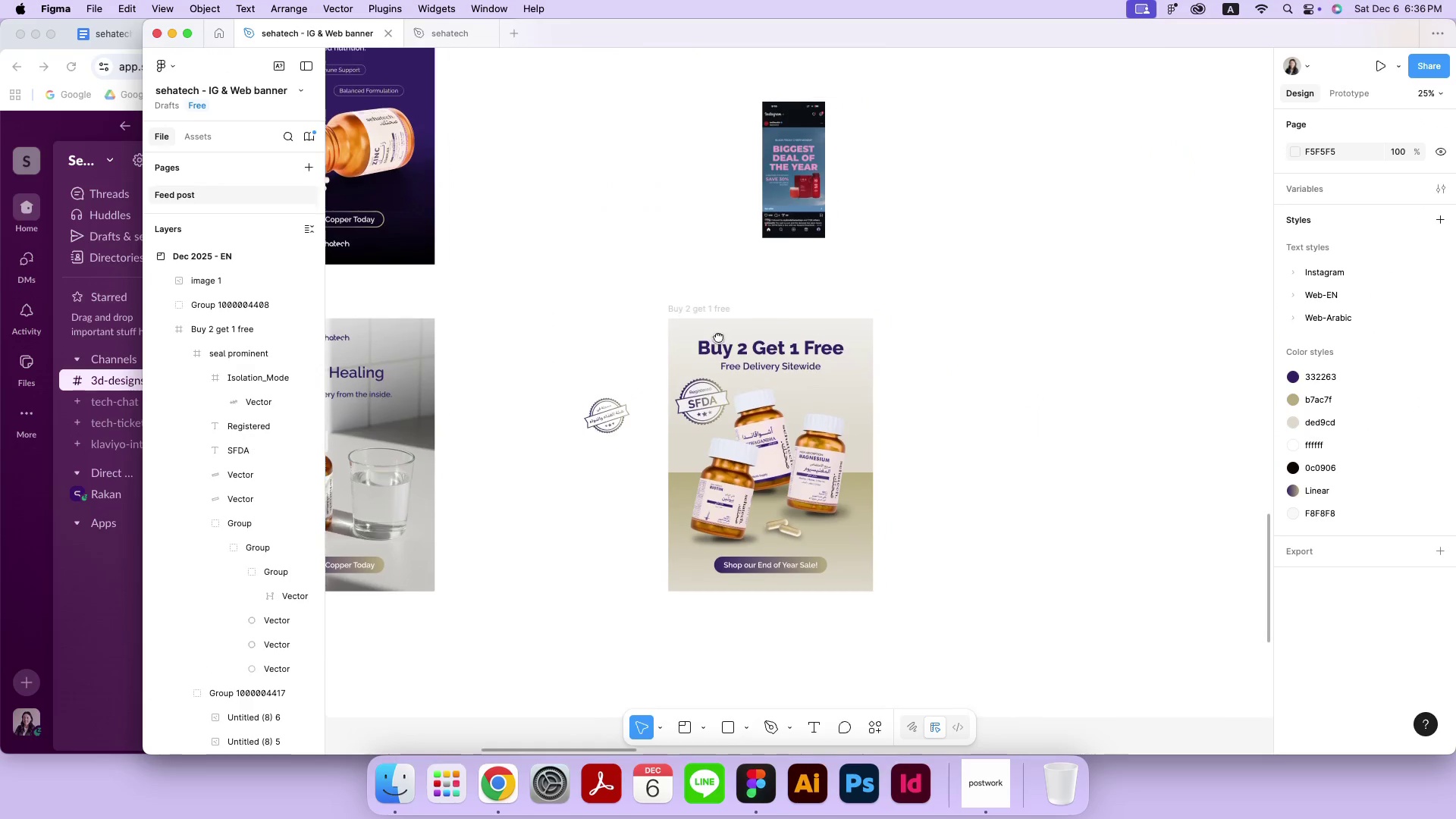 
hold_key(key=Space, duration=0.97)
 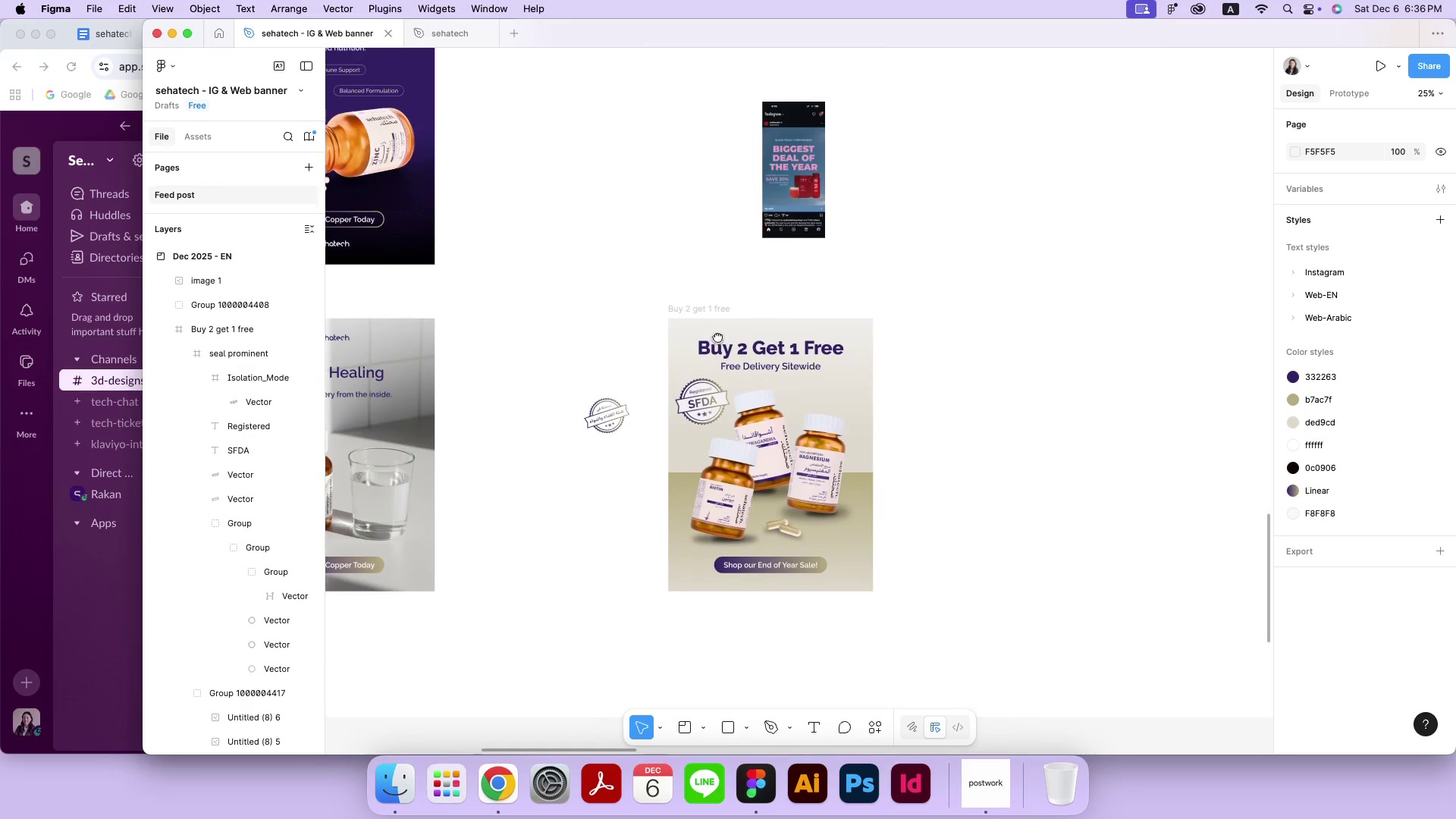 
left_click_drag(start_coordinate=[1148, 272], to_coordinate=[717, 337])
 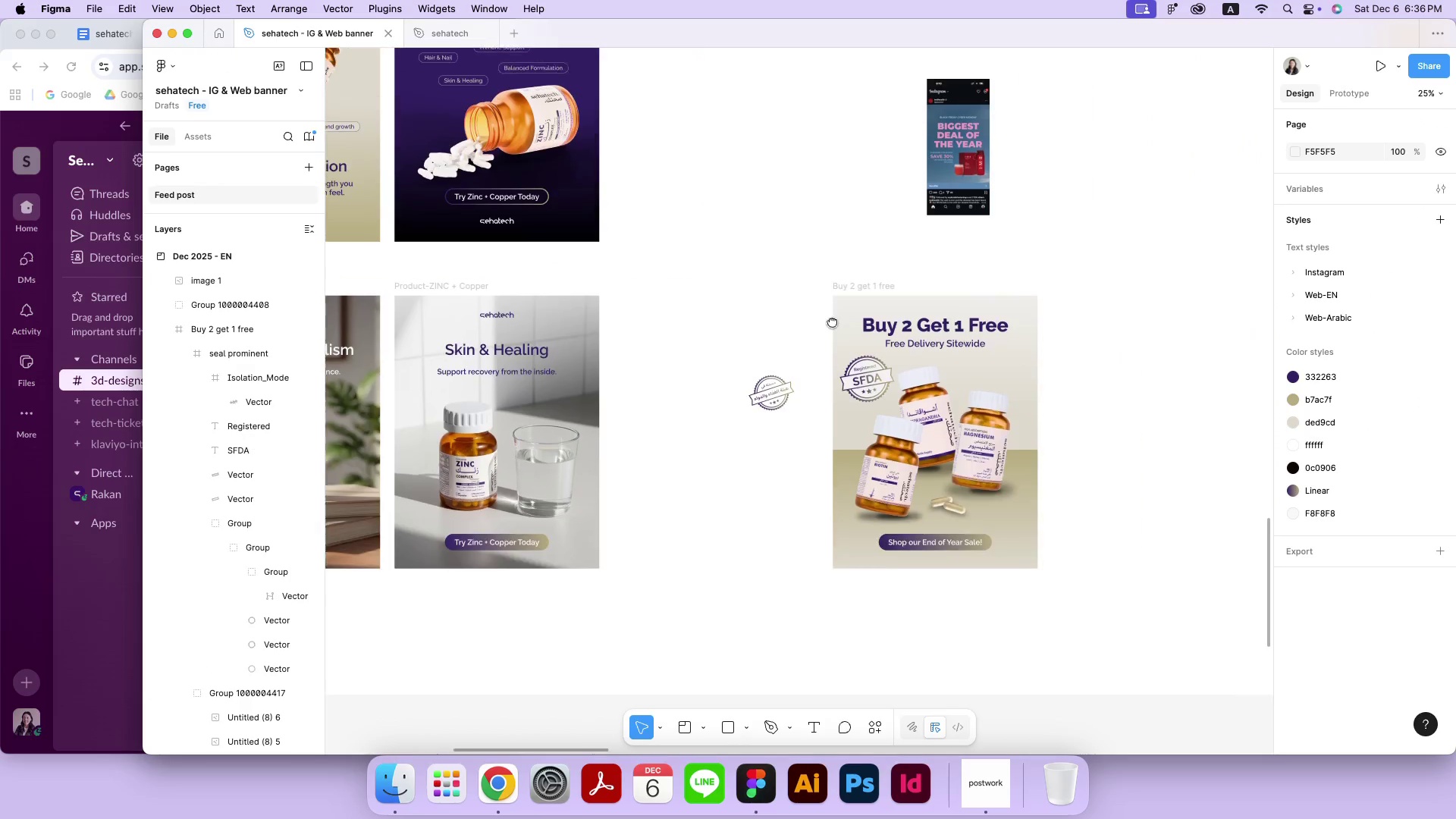 
hold_key(key=OptionLeft, duration=1.24)
left_click_drag(start_coordinate=[700, 308], to_coordinate=[976, 328])
 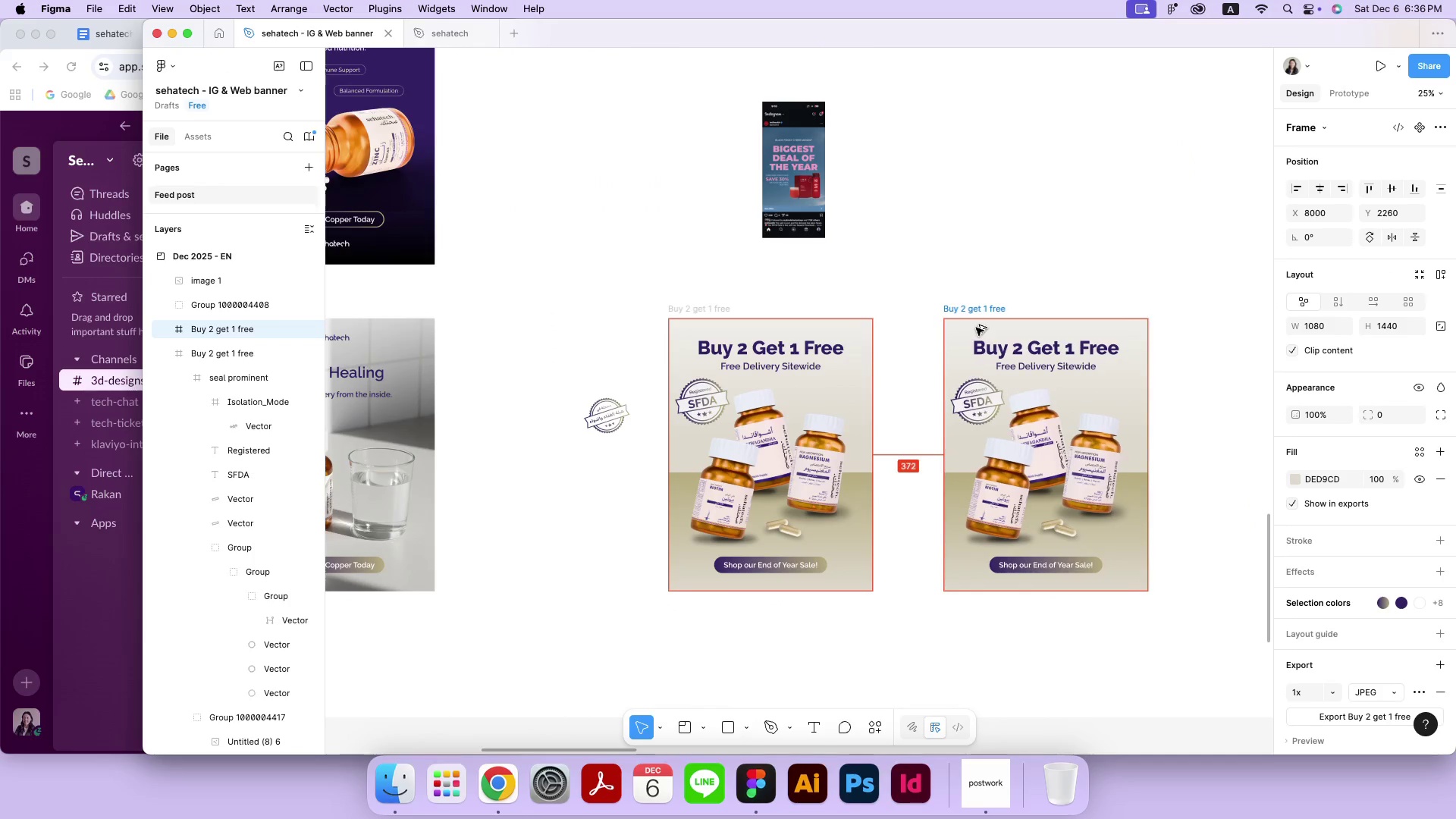 
hold_key(key=ShiftLeft, duration=0.84)
 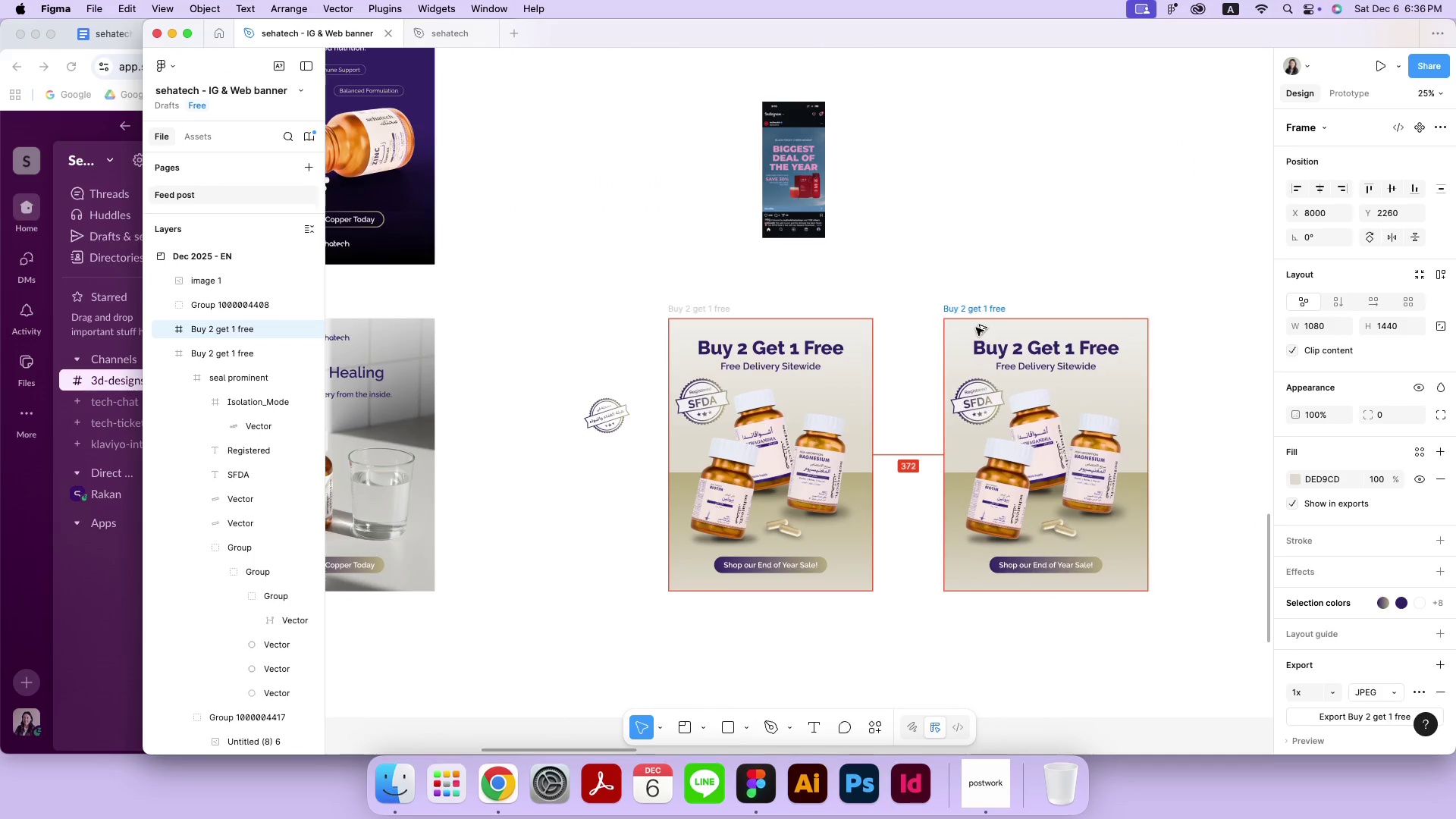 
left_click([1009, 265])
 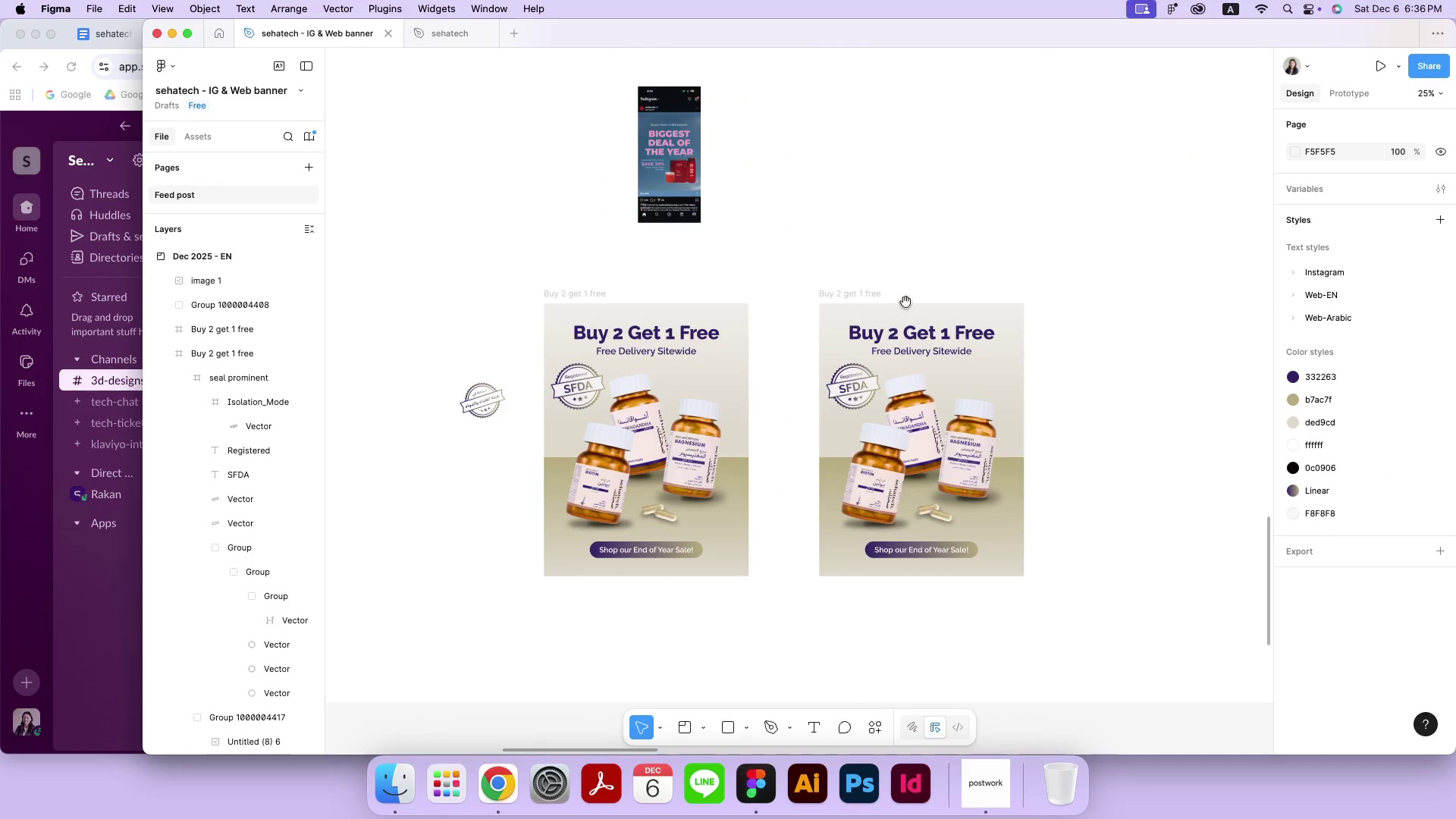 
hold_key(key=Space, duration=0.5)
 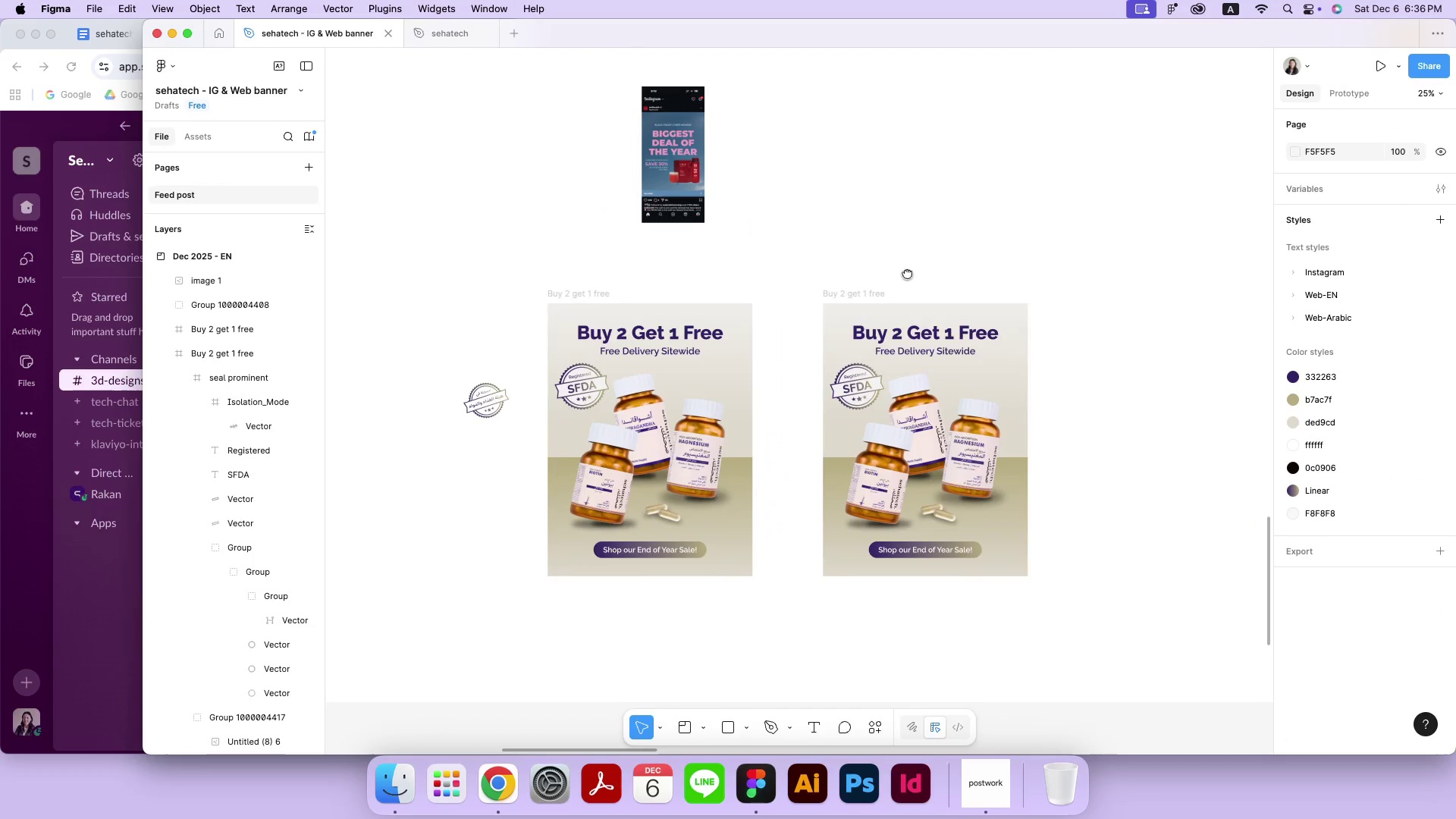 
left_click_drag(start_coordinate=[1031, 288], to_coordinate=[905, 273])
 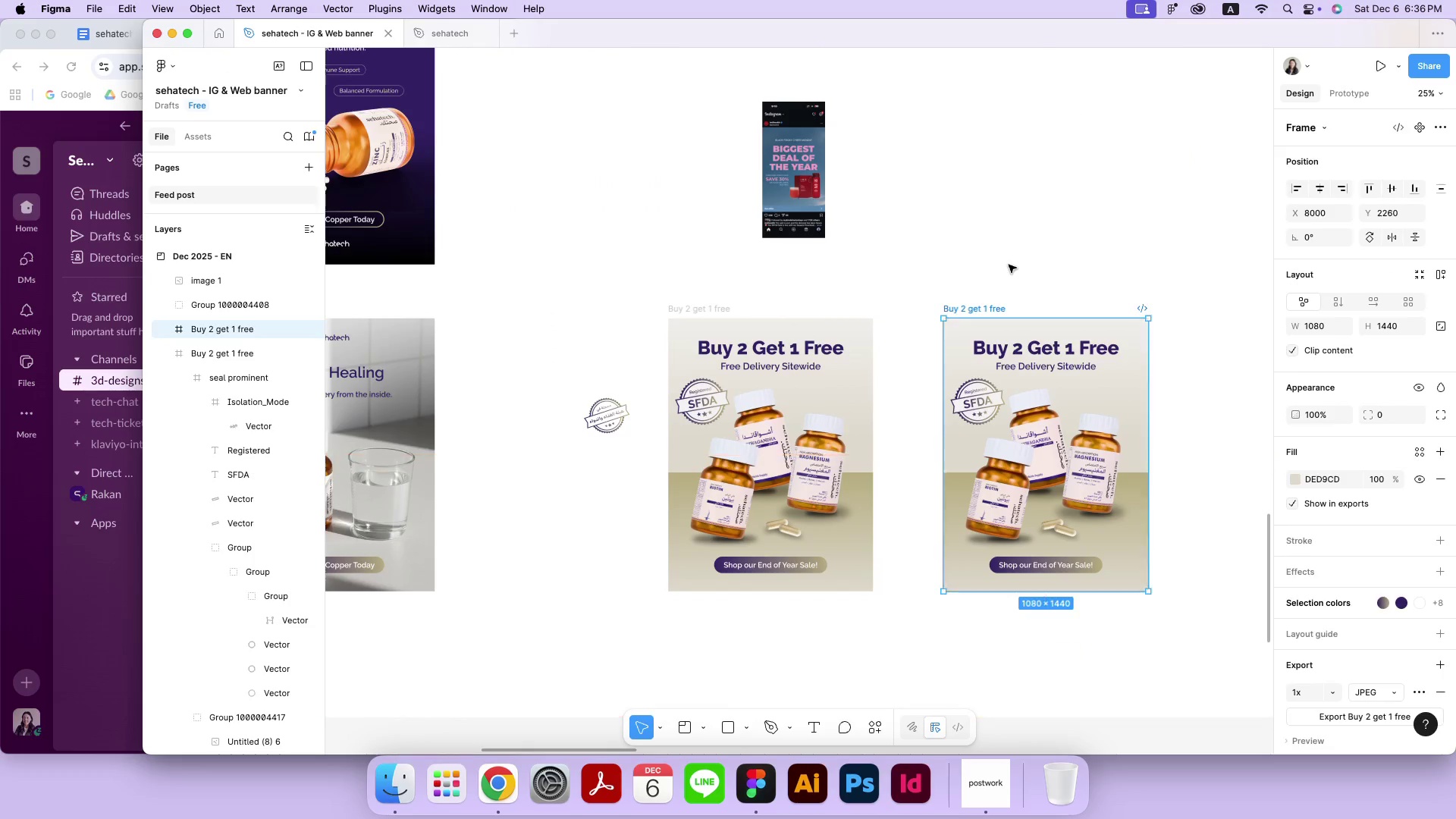 
left_click_drag(start_coordinate=[861, 378], to_coordinate=[789, 362])
 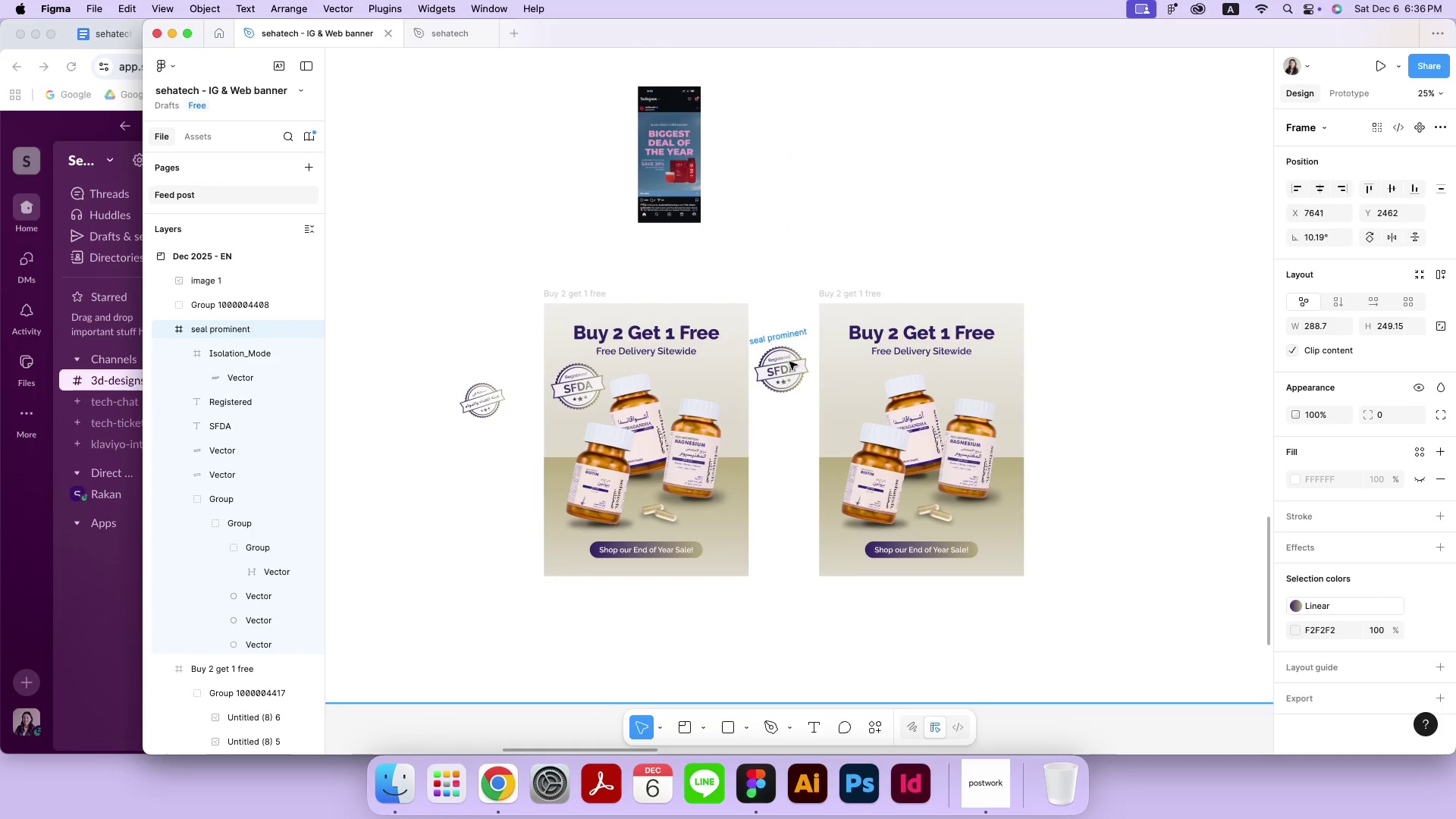 
key(Backspace)
 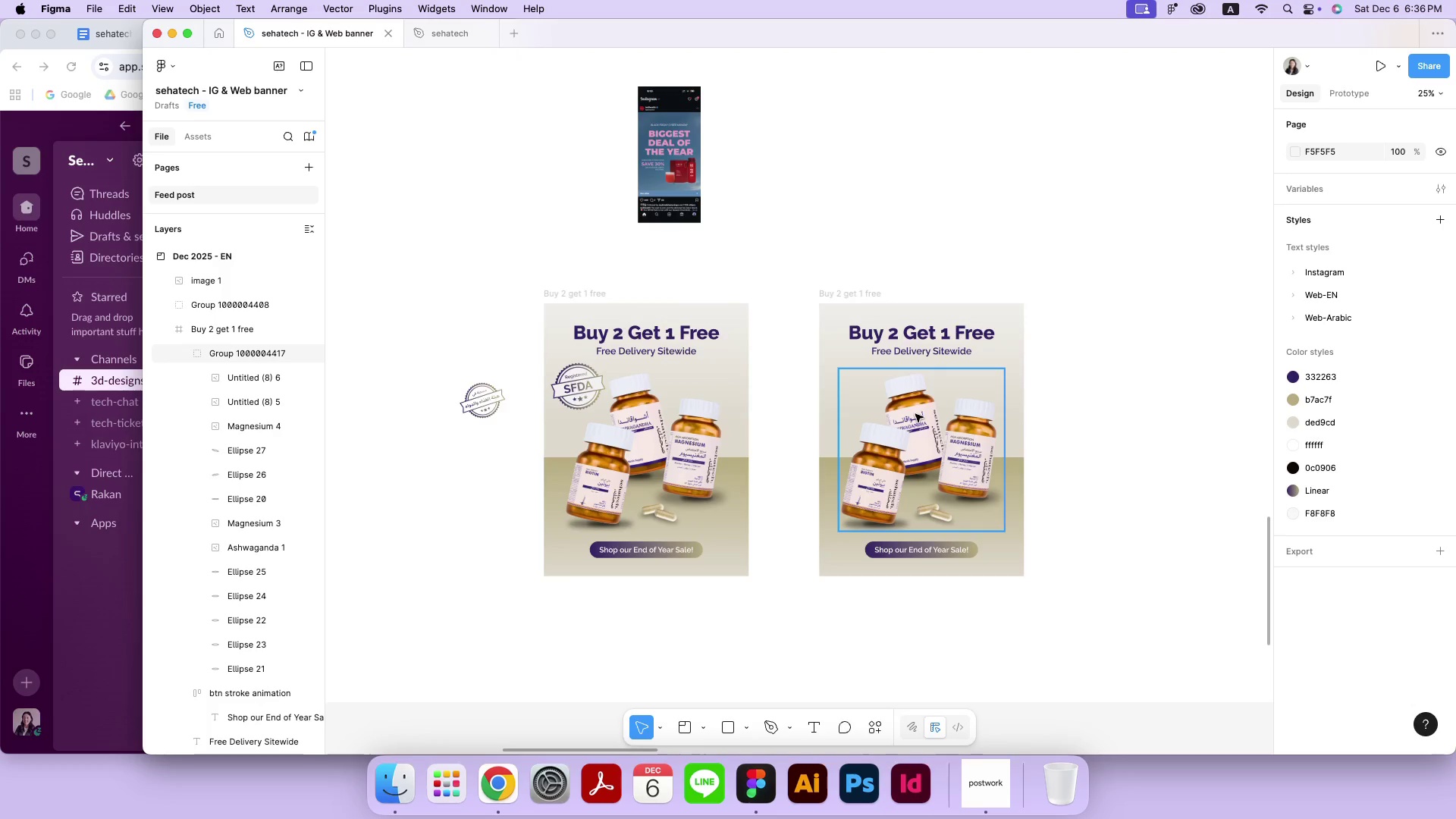 
left_click([915, 414])
 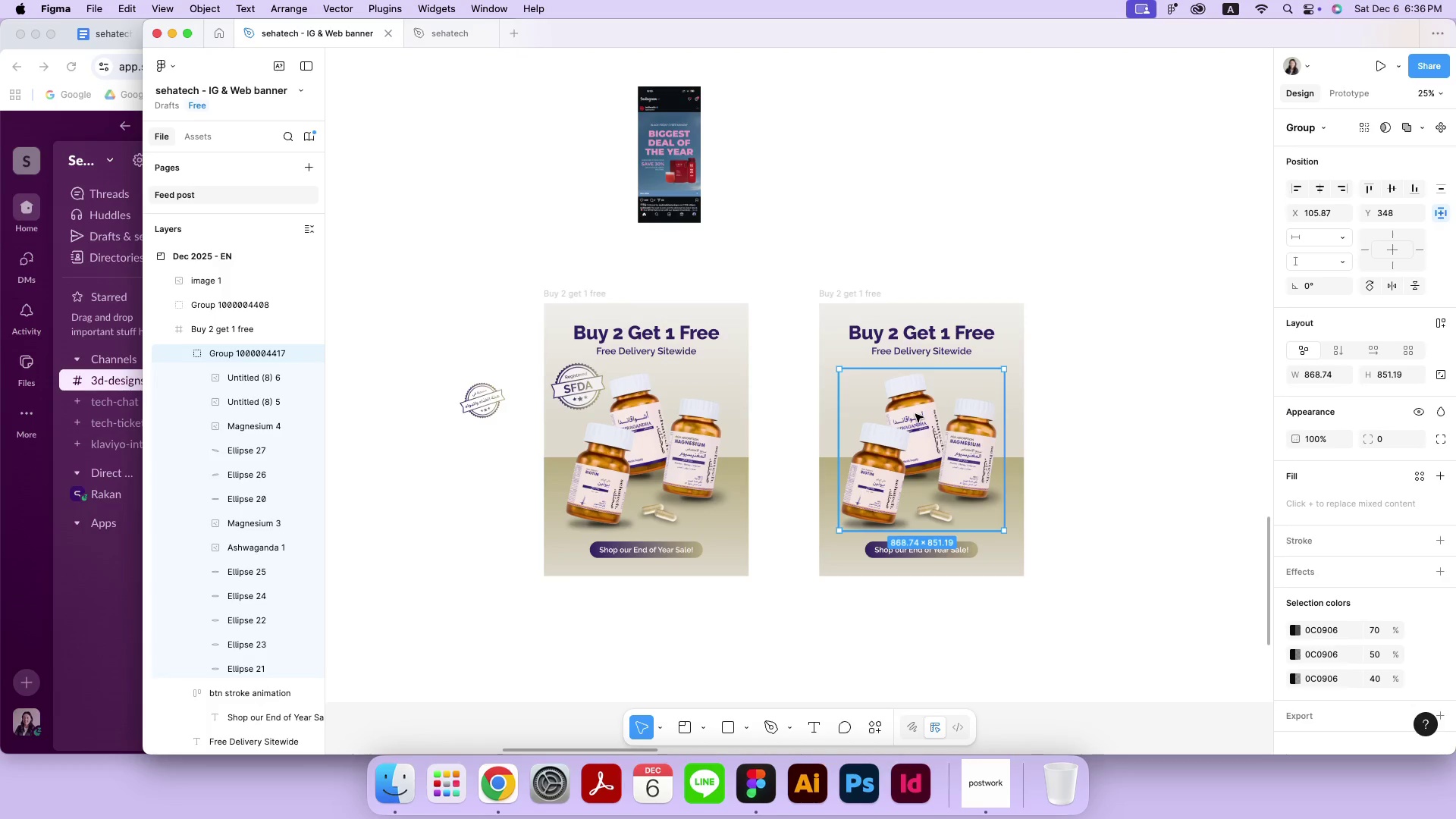 
key(Backspace)
 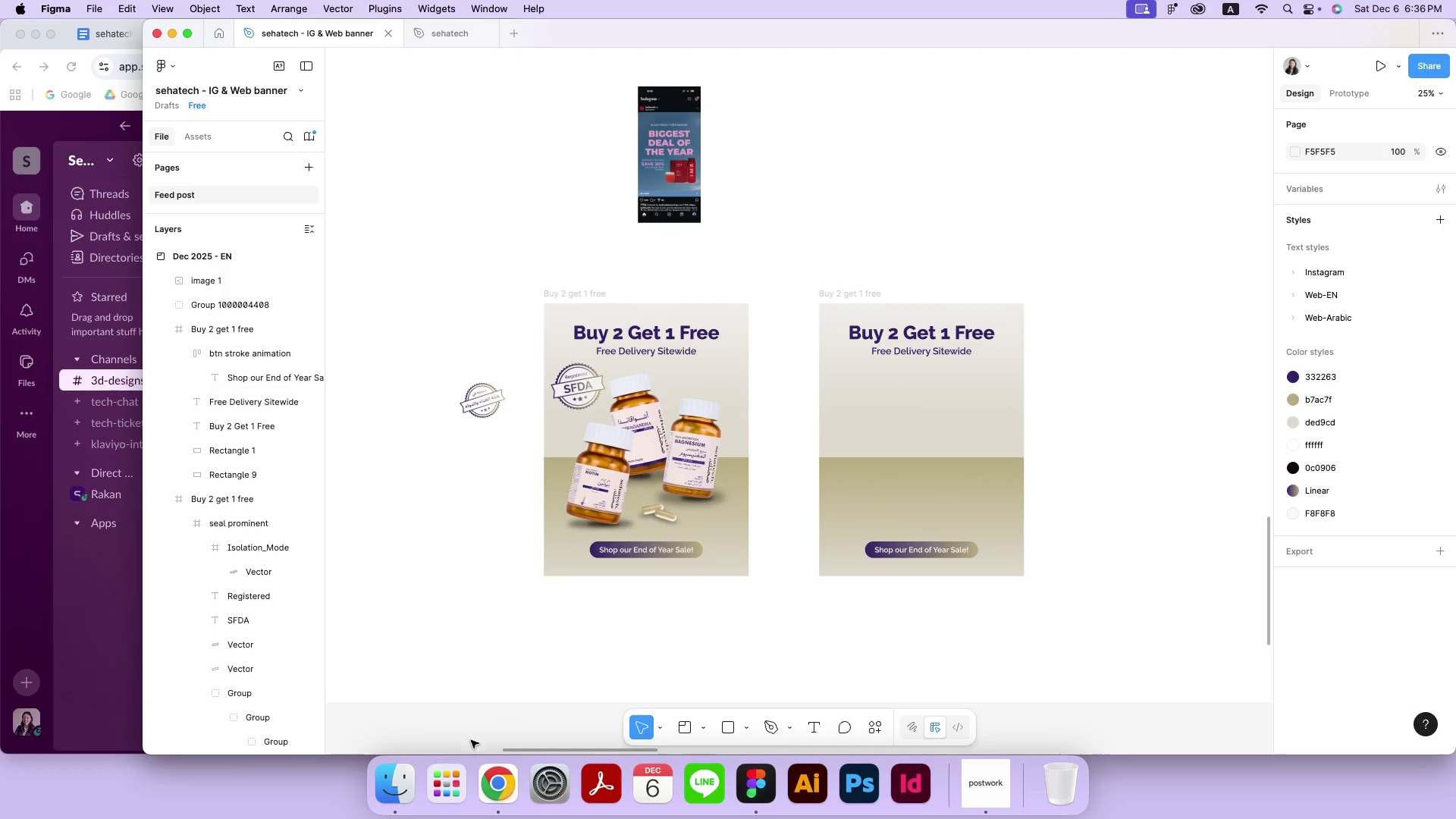 
left_click([386, 795])
 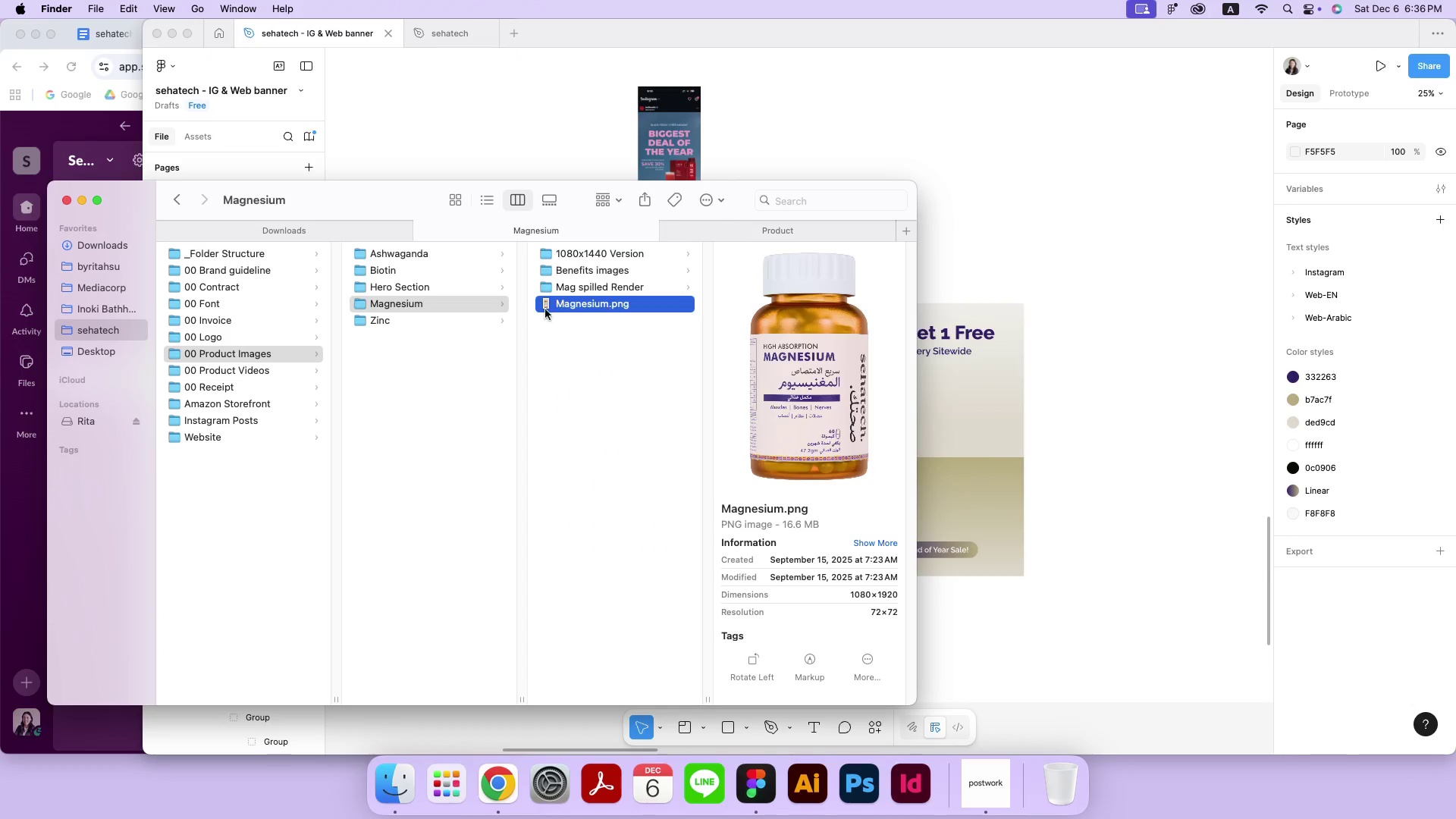 
left_click([406, 323])
 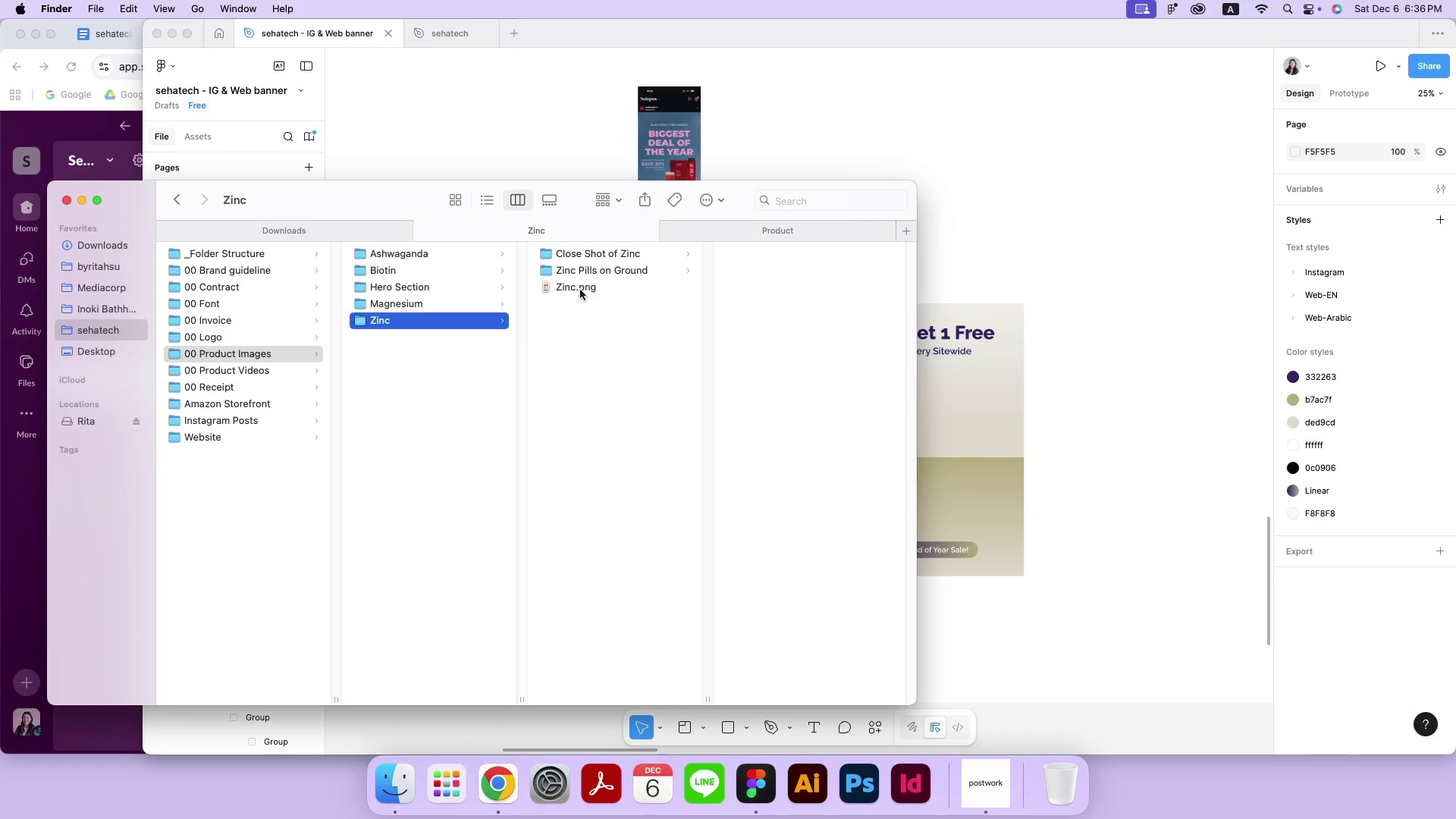 
double_click([580, 288])
 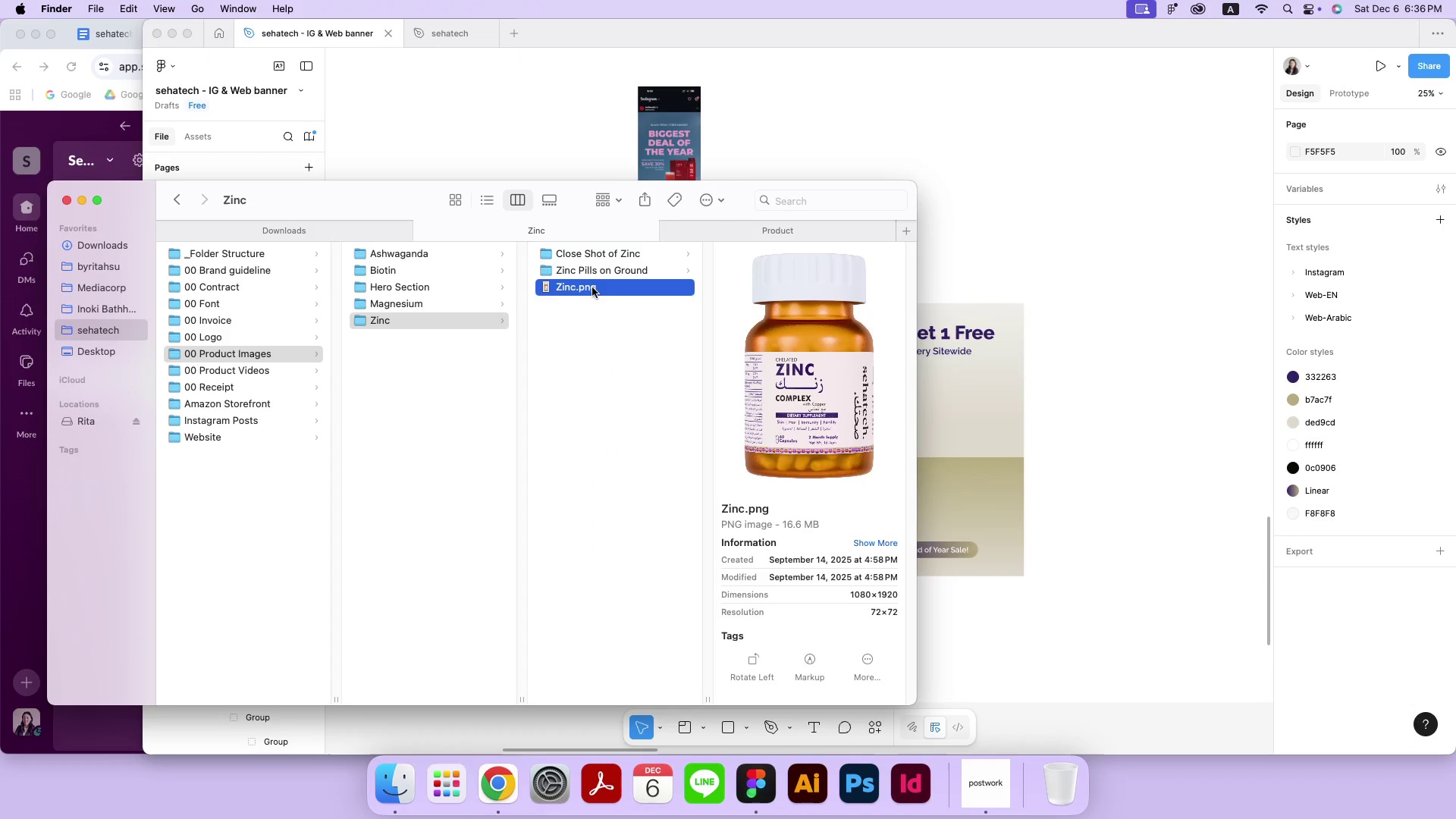 
left_click([416, 259])
 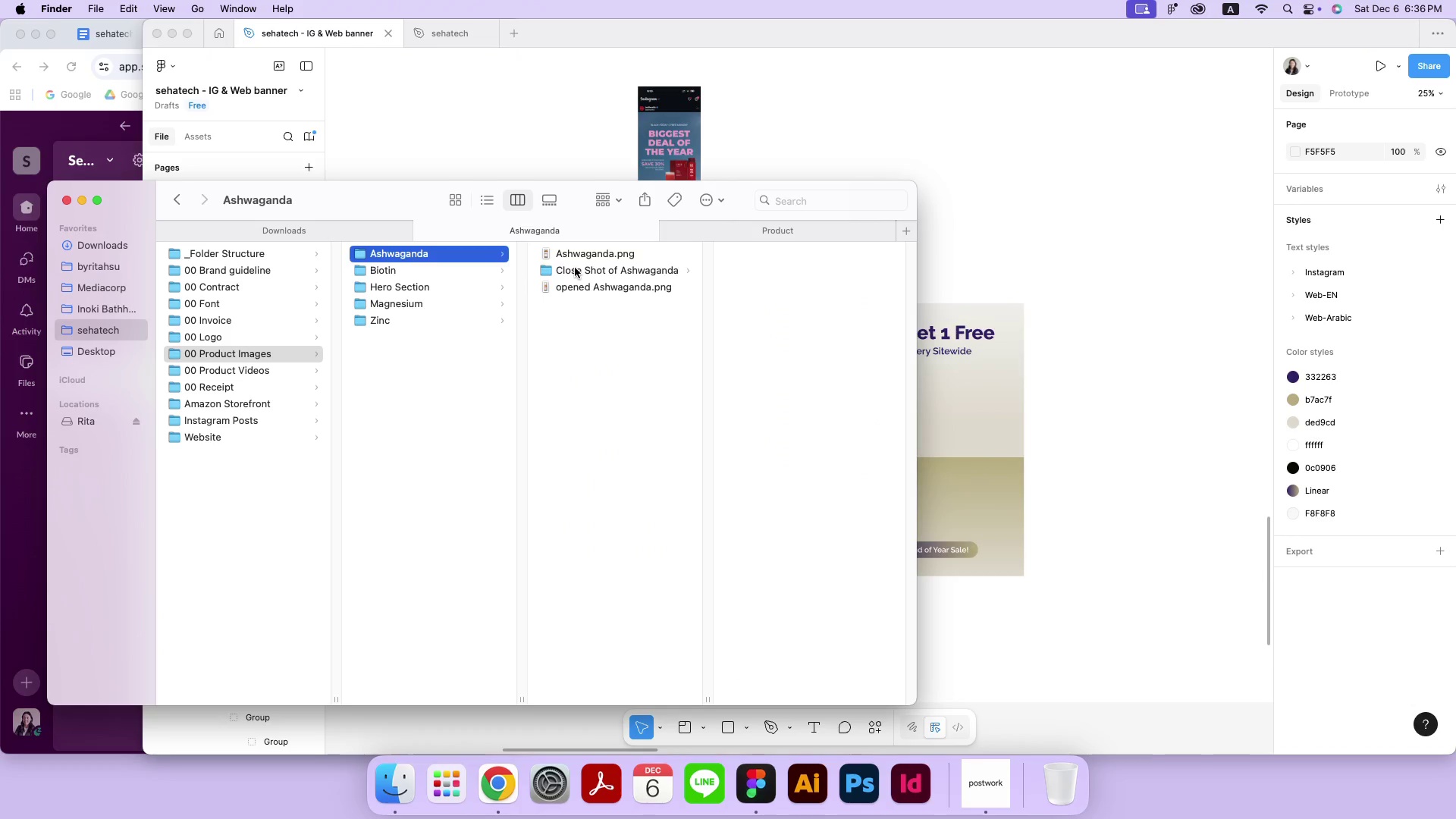 
left_click([576, 285])
 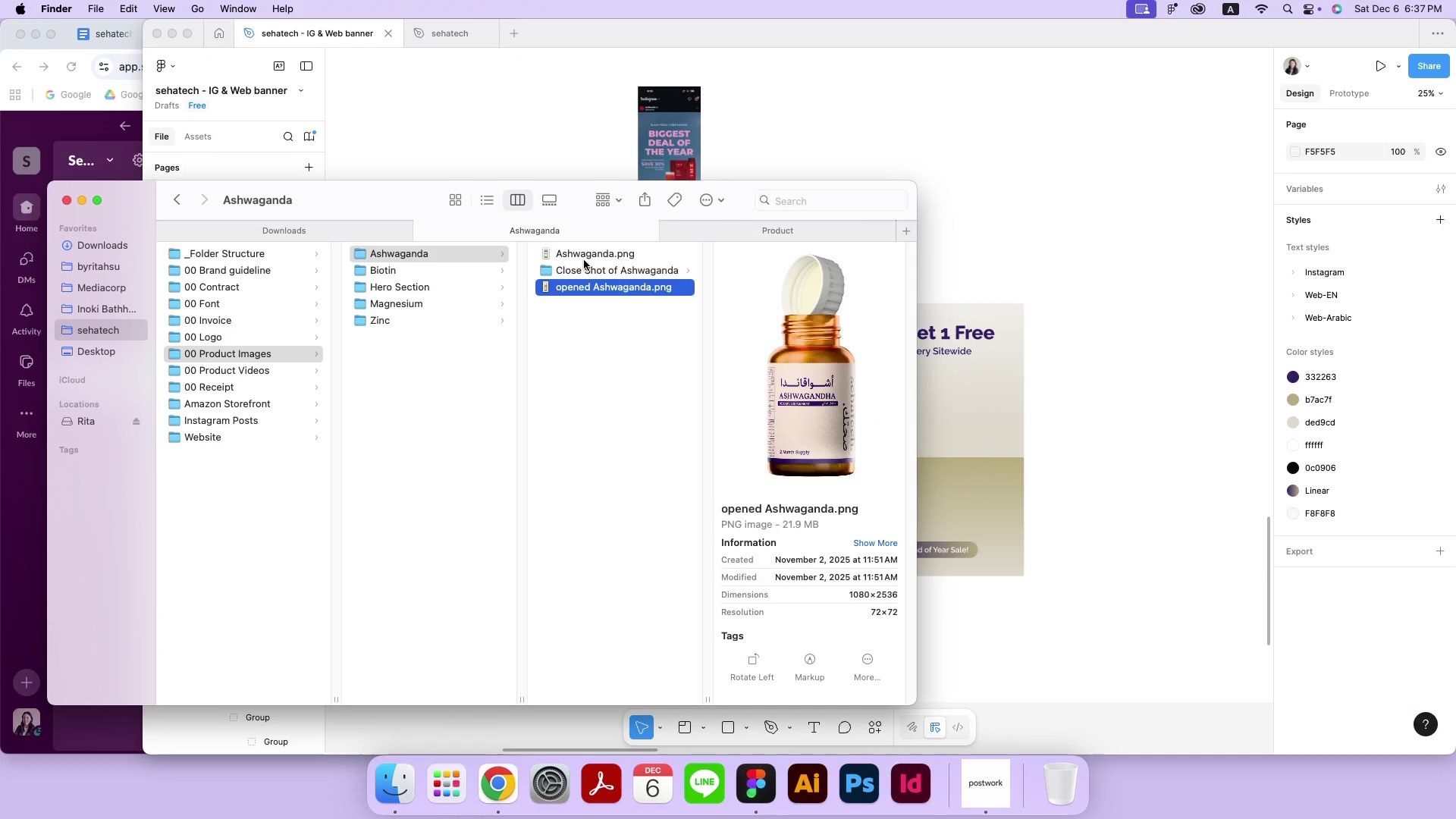 
left_click([585, 258])
 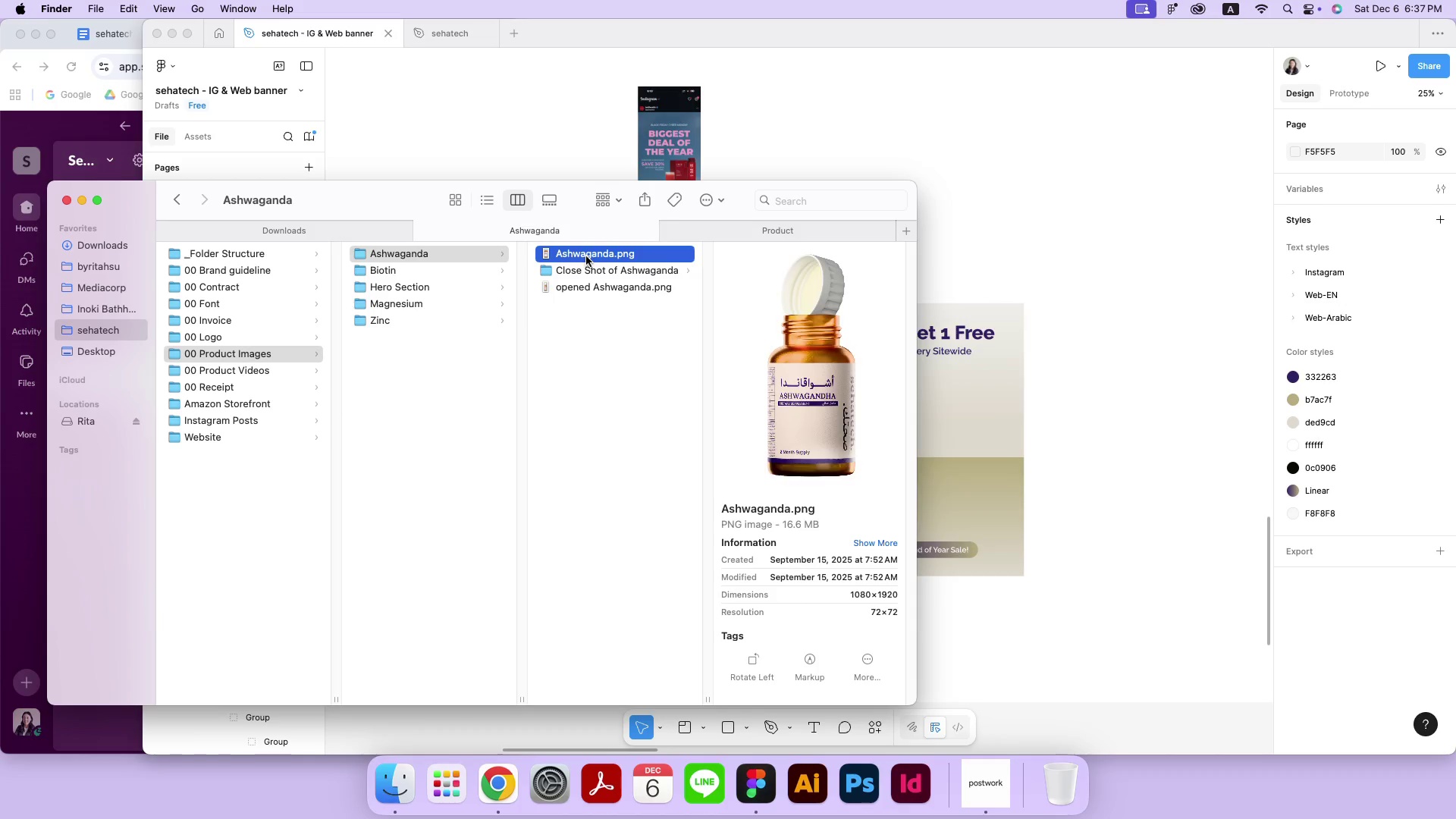 
left_click_drag(start_coordinate=[587, 255], to_coordinate=[1037, 397])
 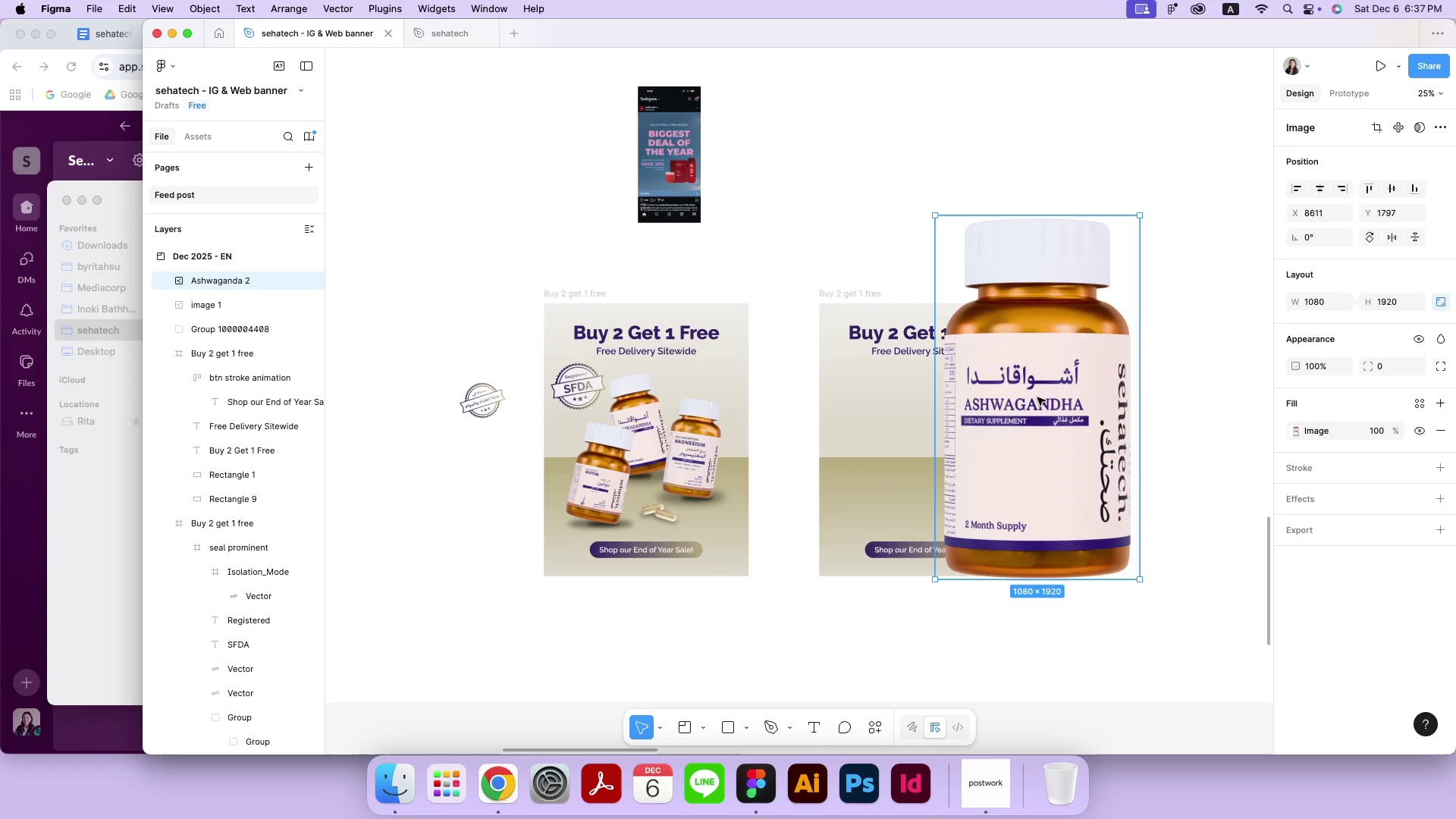 
left_click_drag(start_coordinate=[1139, 395], to_coordinate=[993, 416])
 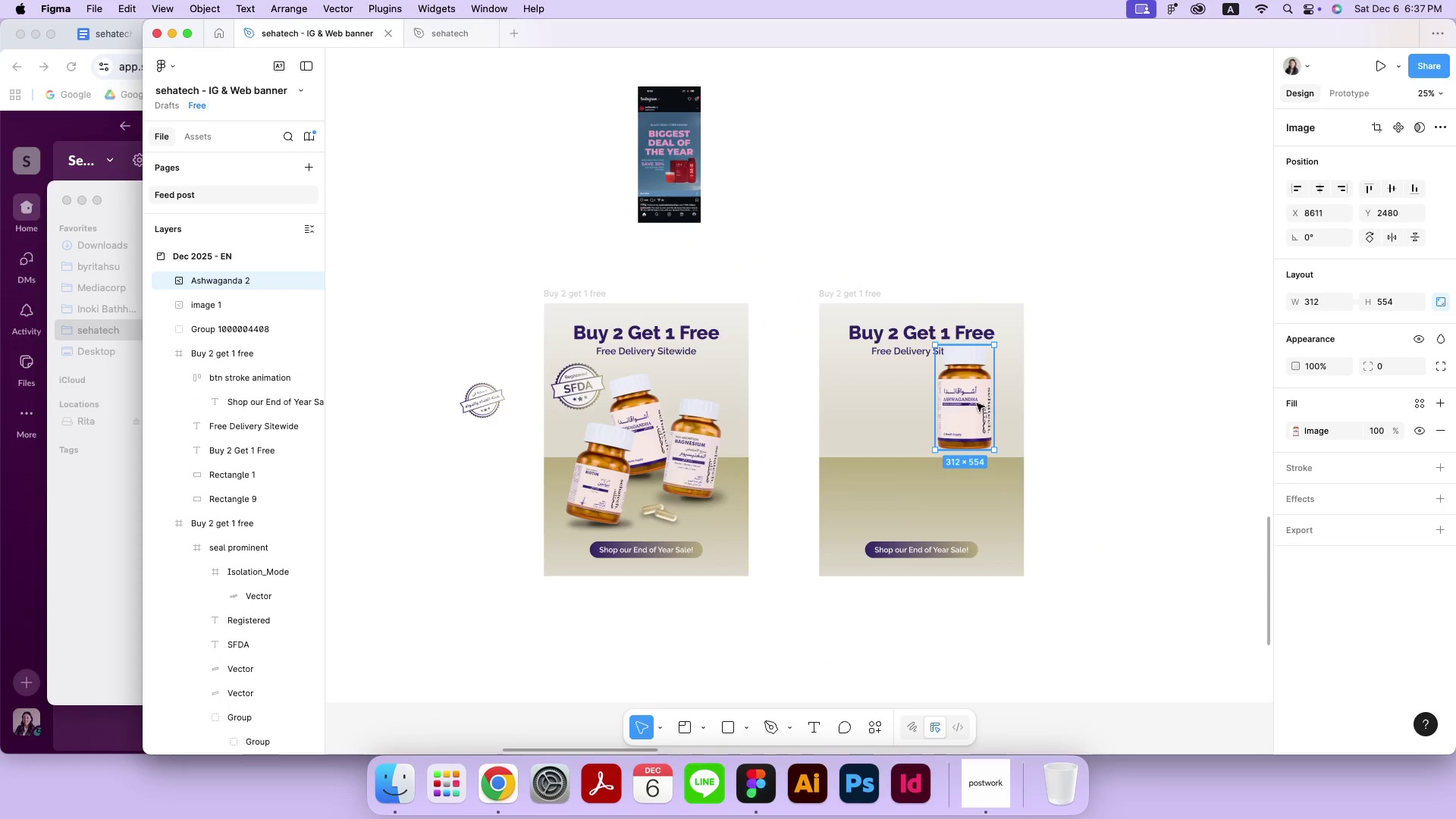 
left_click([883, 486])
 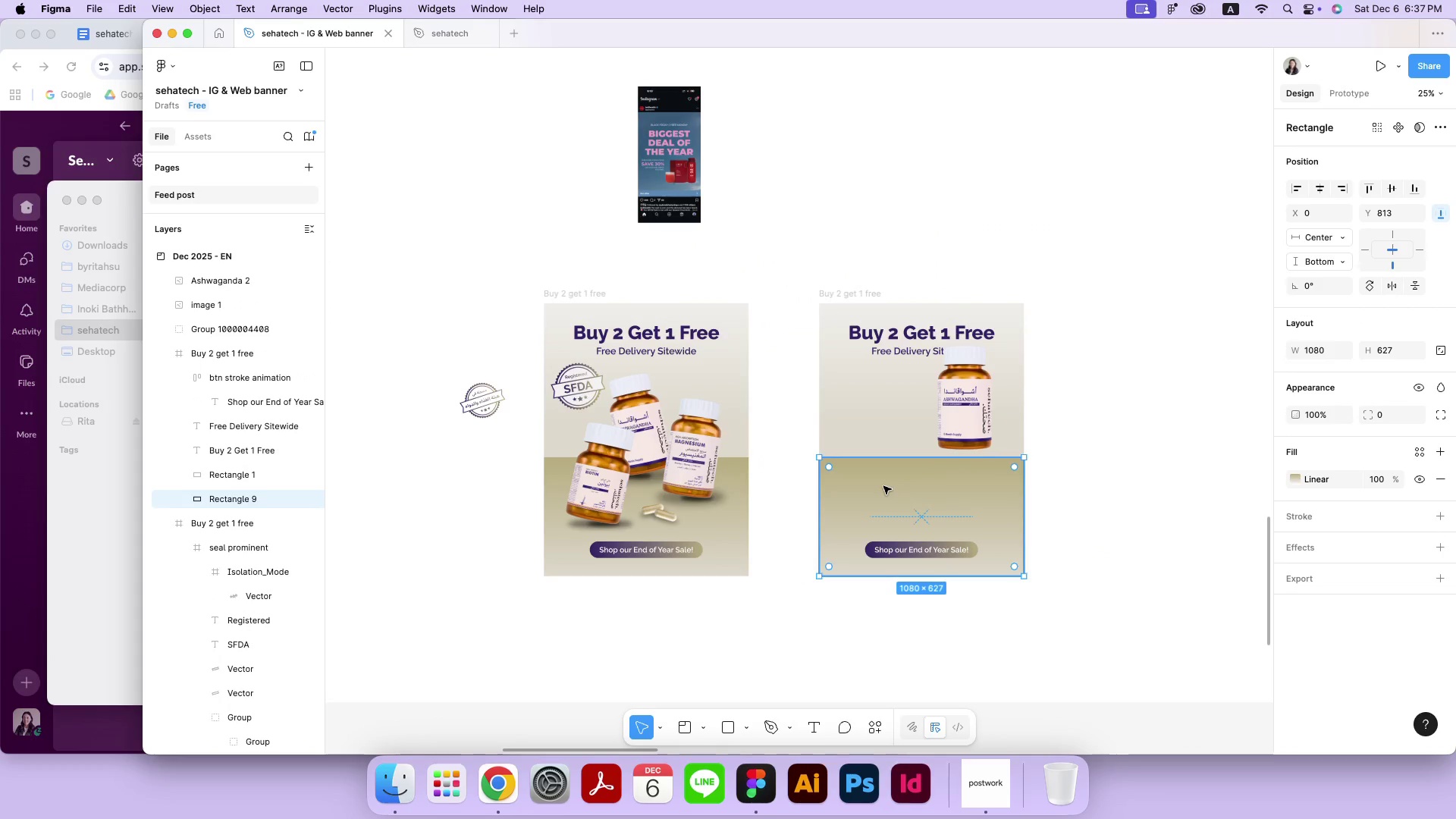 
key(Backspace)
 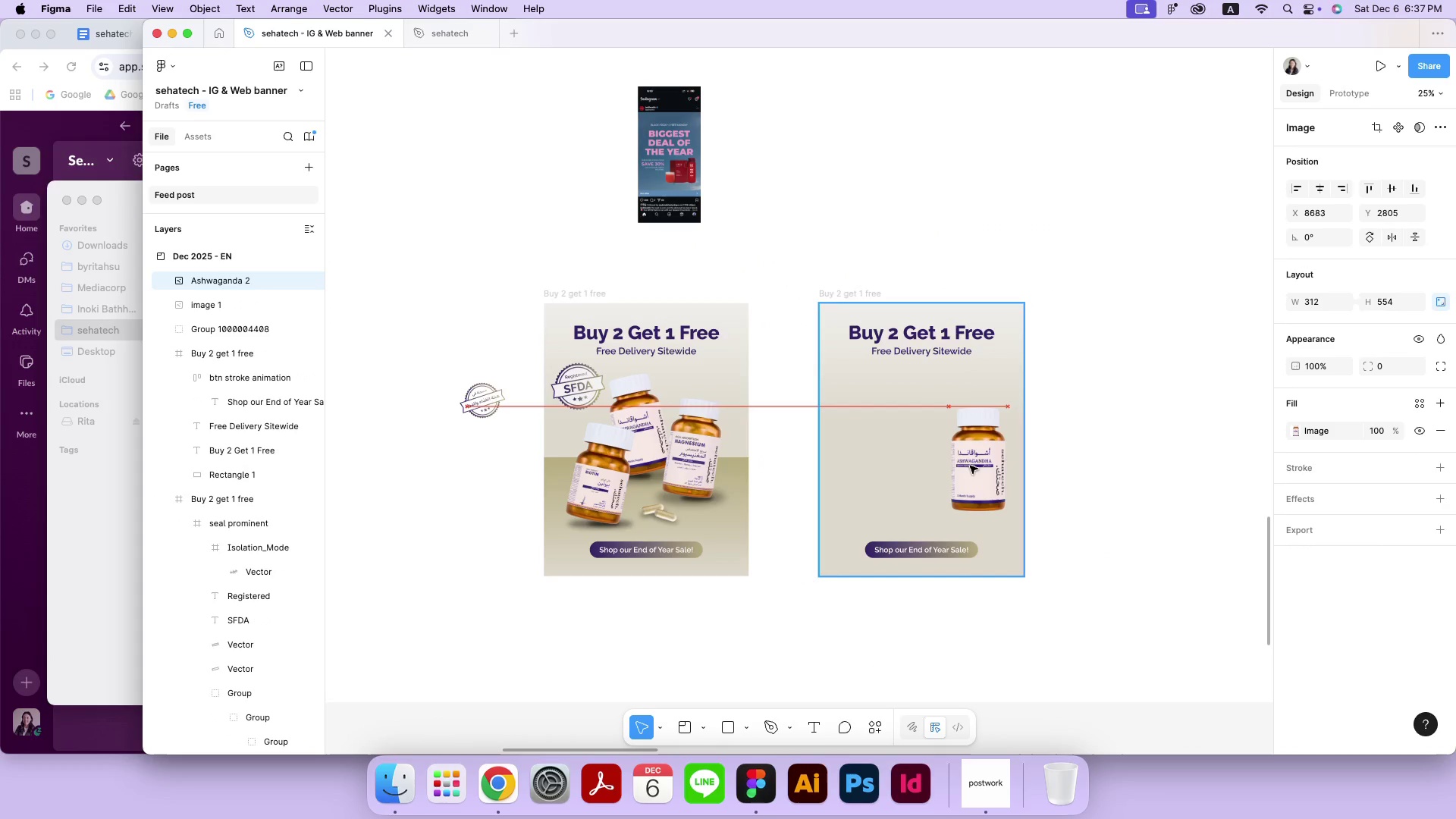 
left_click_drag(start_coordinate=[956, 405], to_coordinate=[971, 459])
 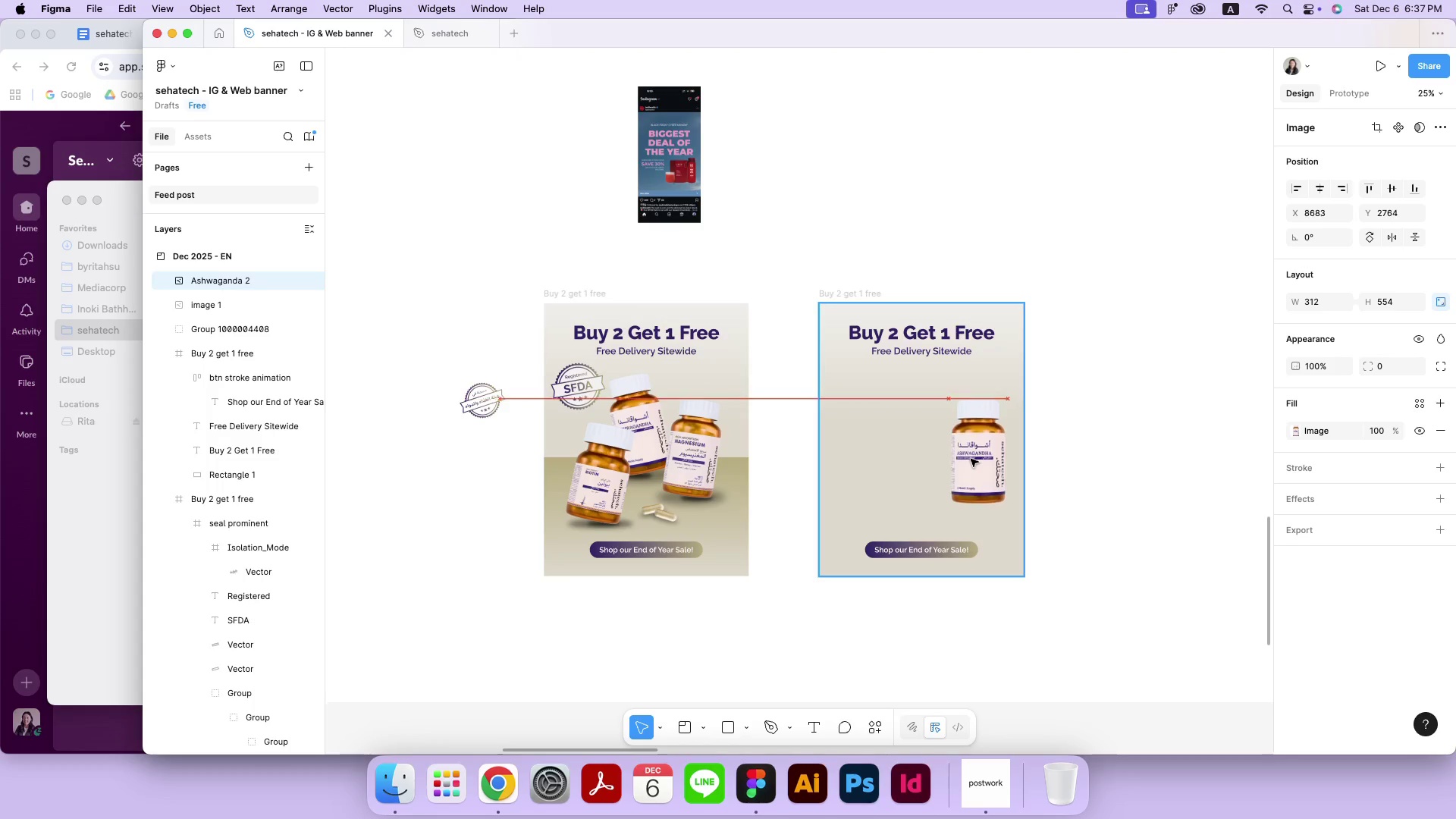 
left_click_drag(start_coordinate=[949, 462], to_coordinate=[946, 463])
 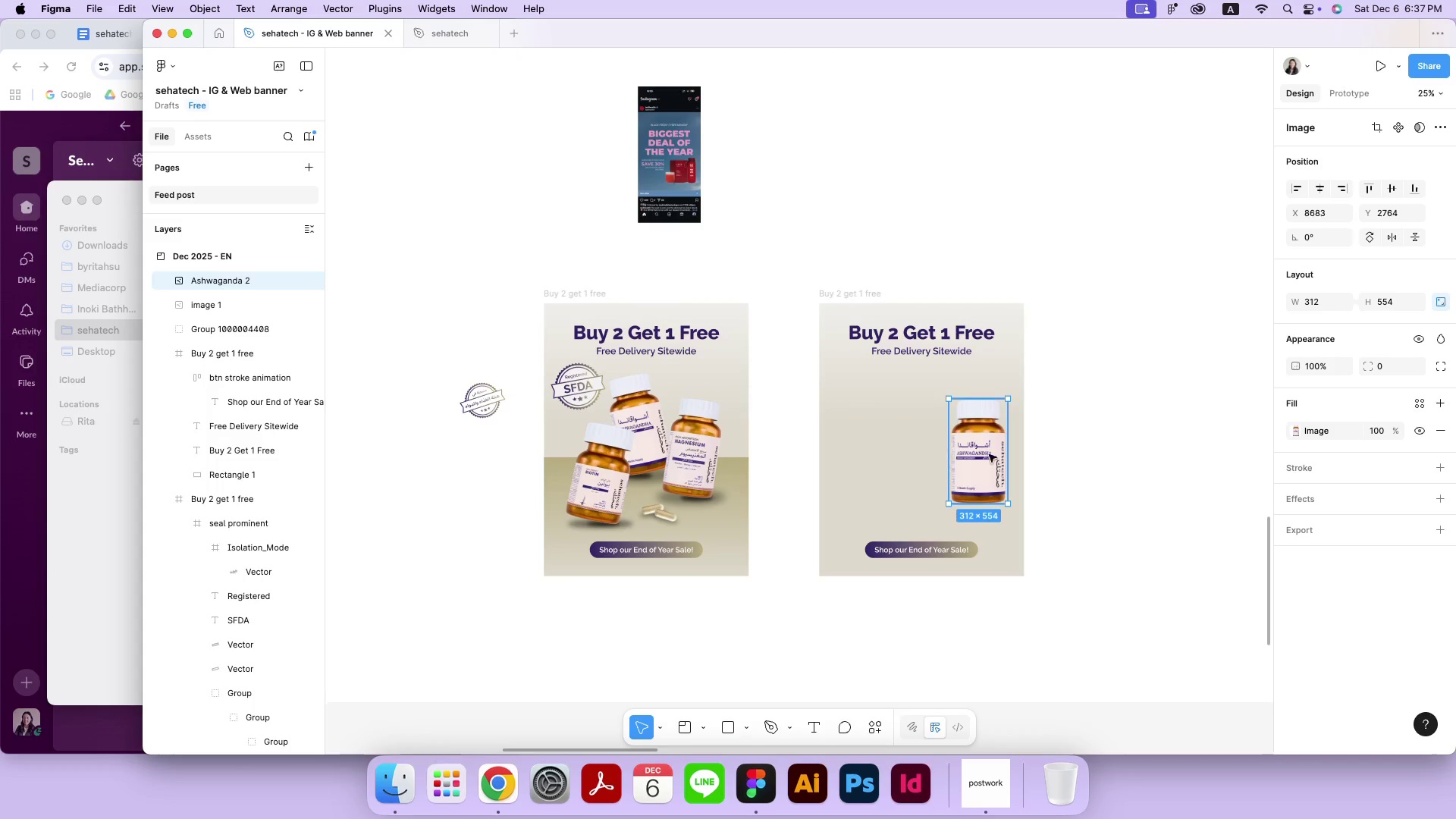 
left_click_drag(start_coordinate=[995, 455], to_coordinate=[952, 456])
 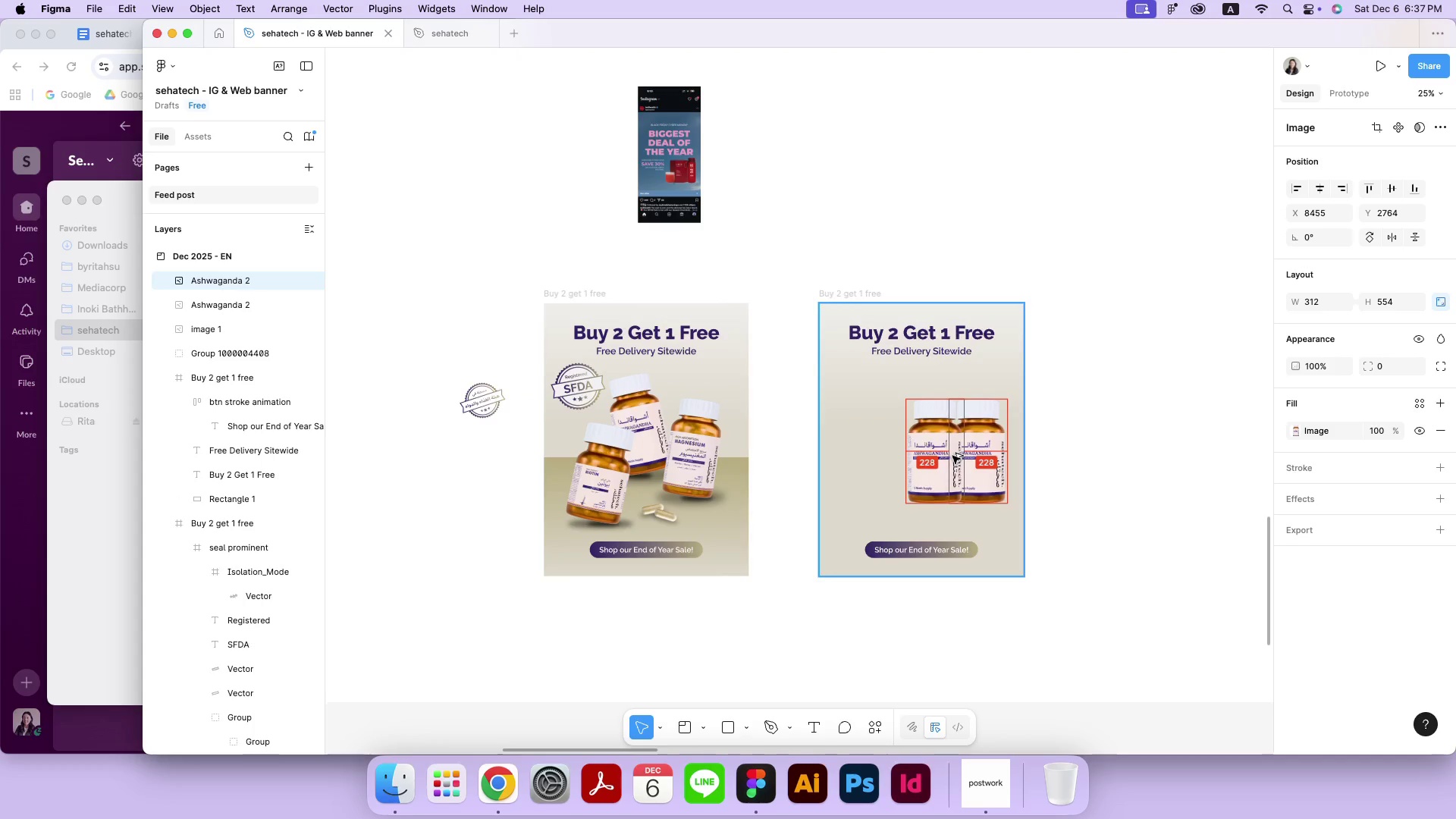 
hold_key(key=OptionLeft, duration=2.1)
 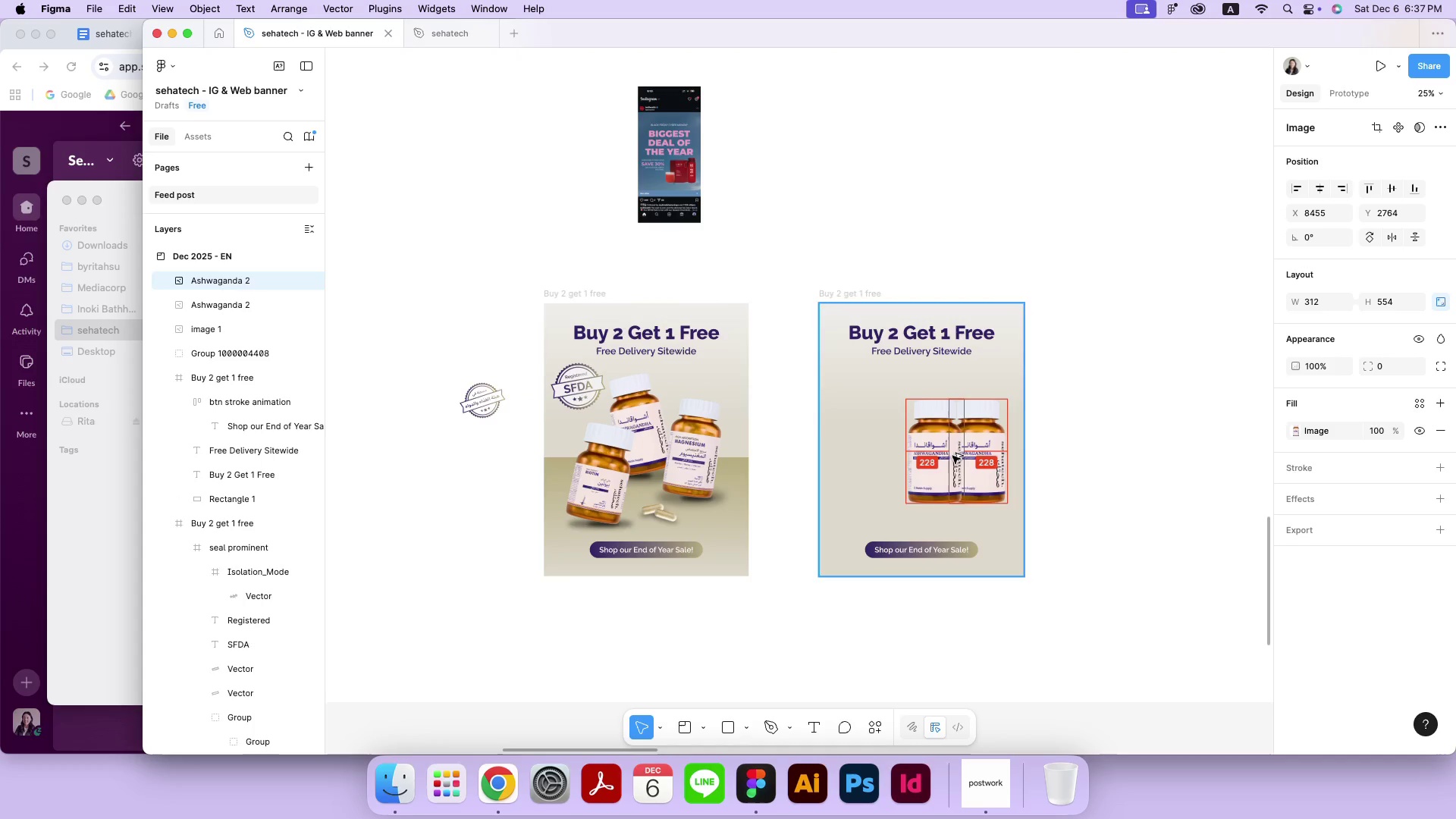 
hold_key(key=ShiftLeft, duration=1.83)
 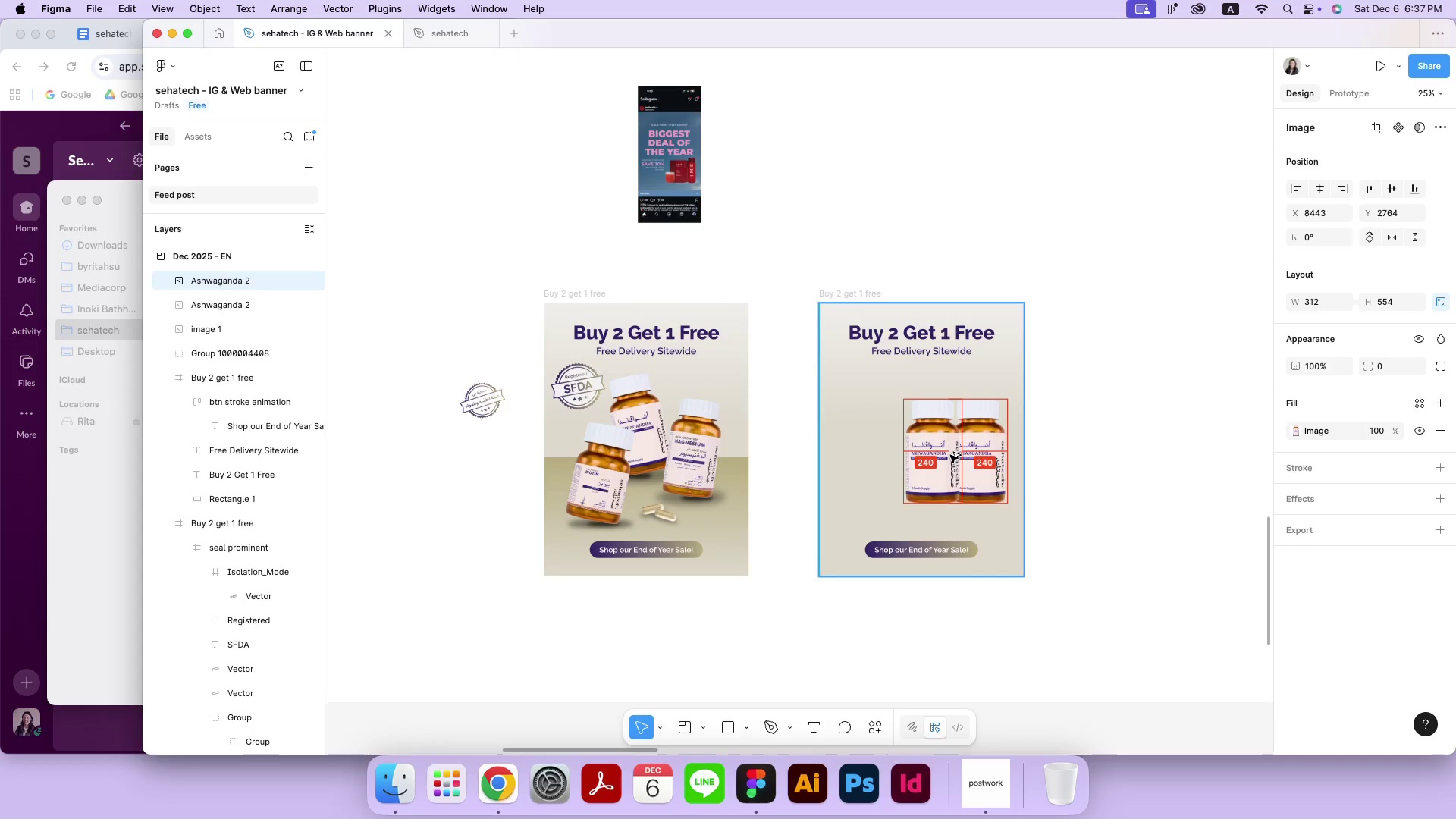 
left_click_drag(start_coordinate=[949, 450], to_coordinate=[905, 454])
 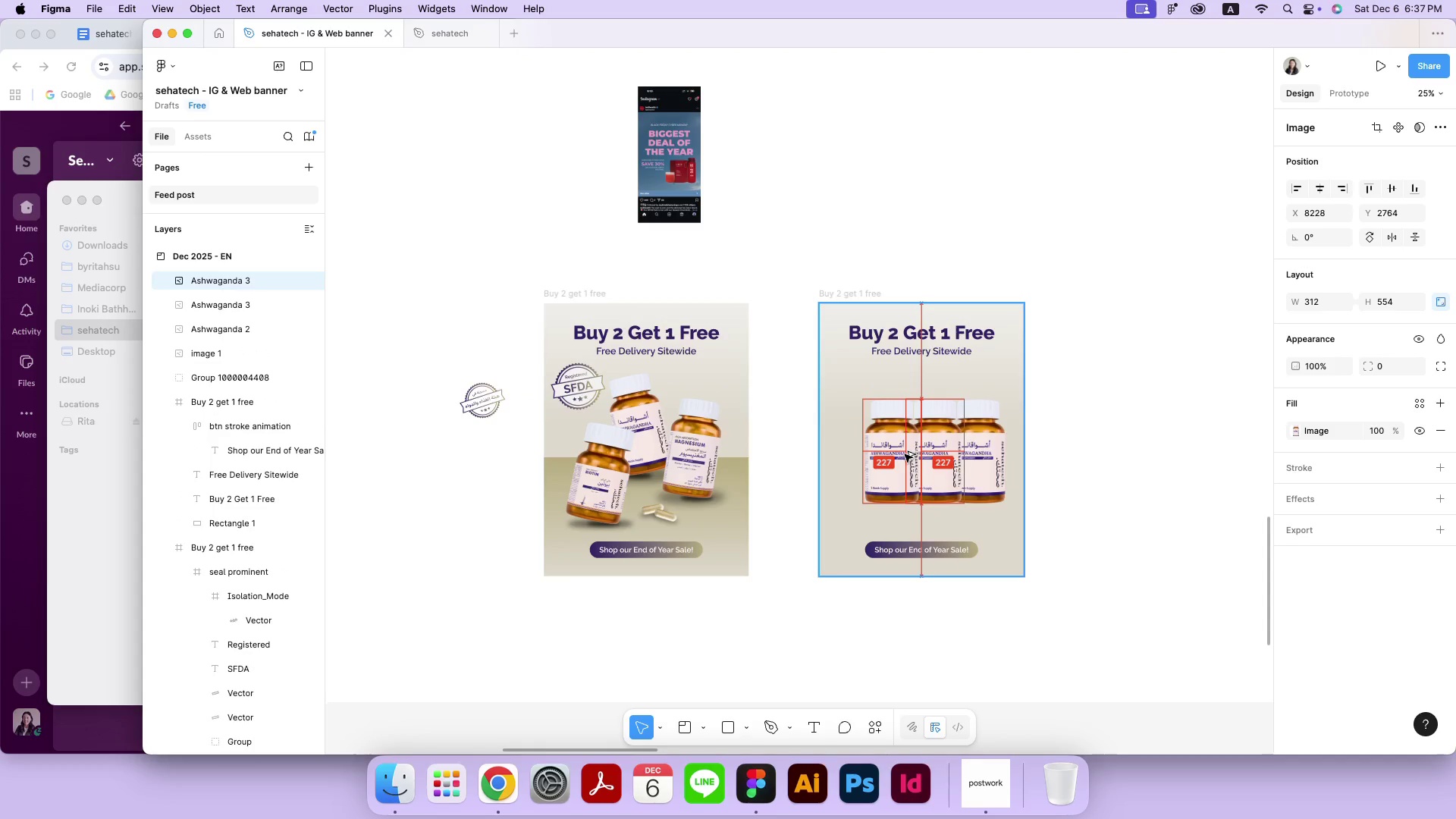 
hold_key(key=OptionLeft, duration=1.93)
 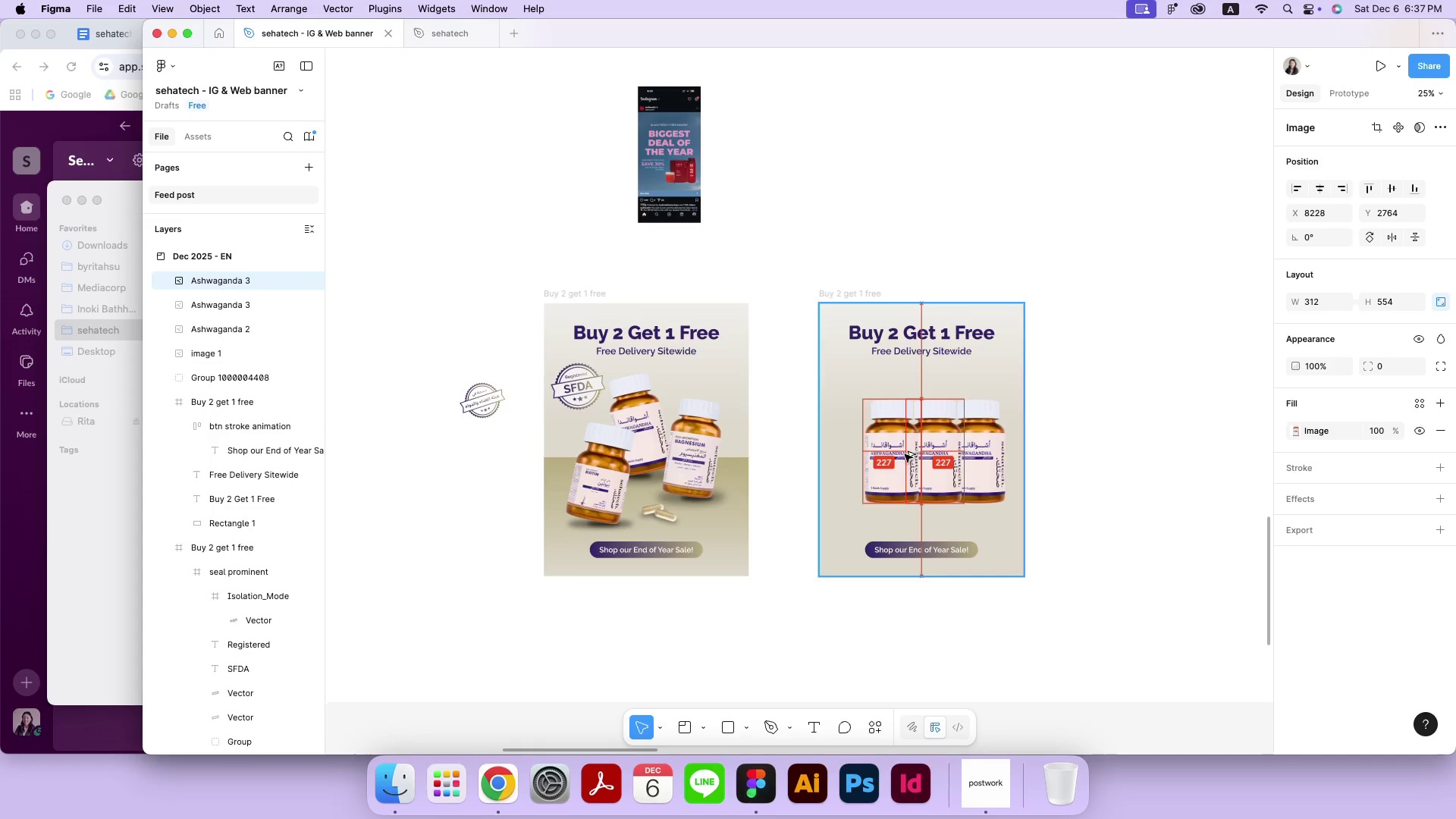 
hold_key(key=ShiftLeft, duration=3.06)
double_click([984, 446])
 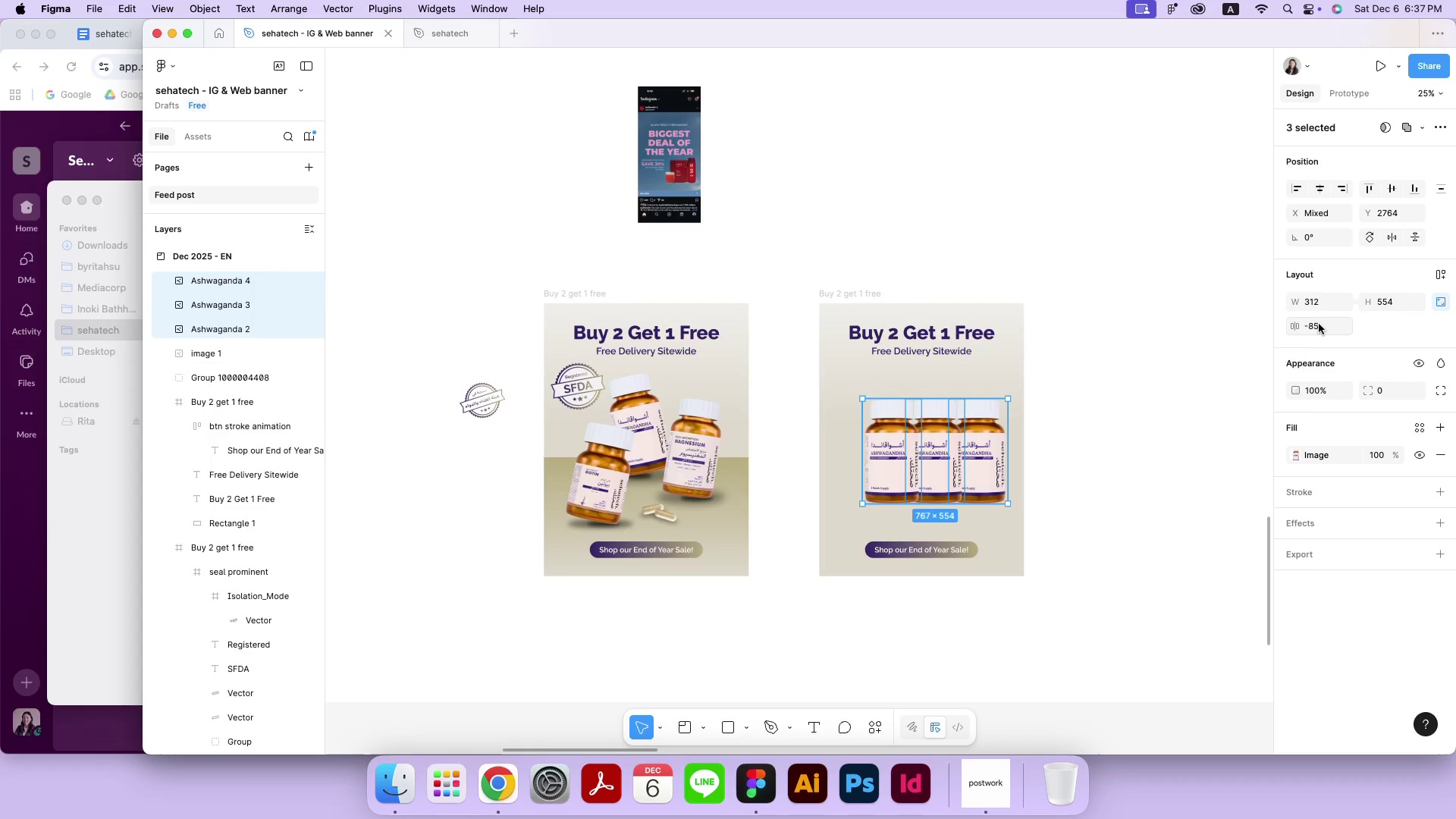 
left_click([1142, 379])
 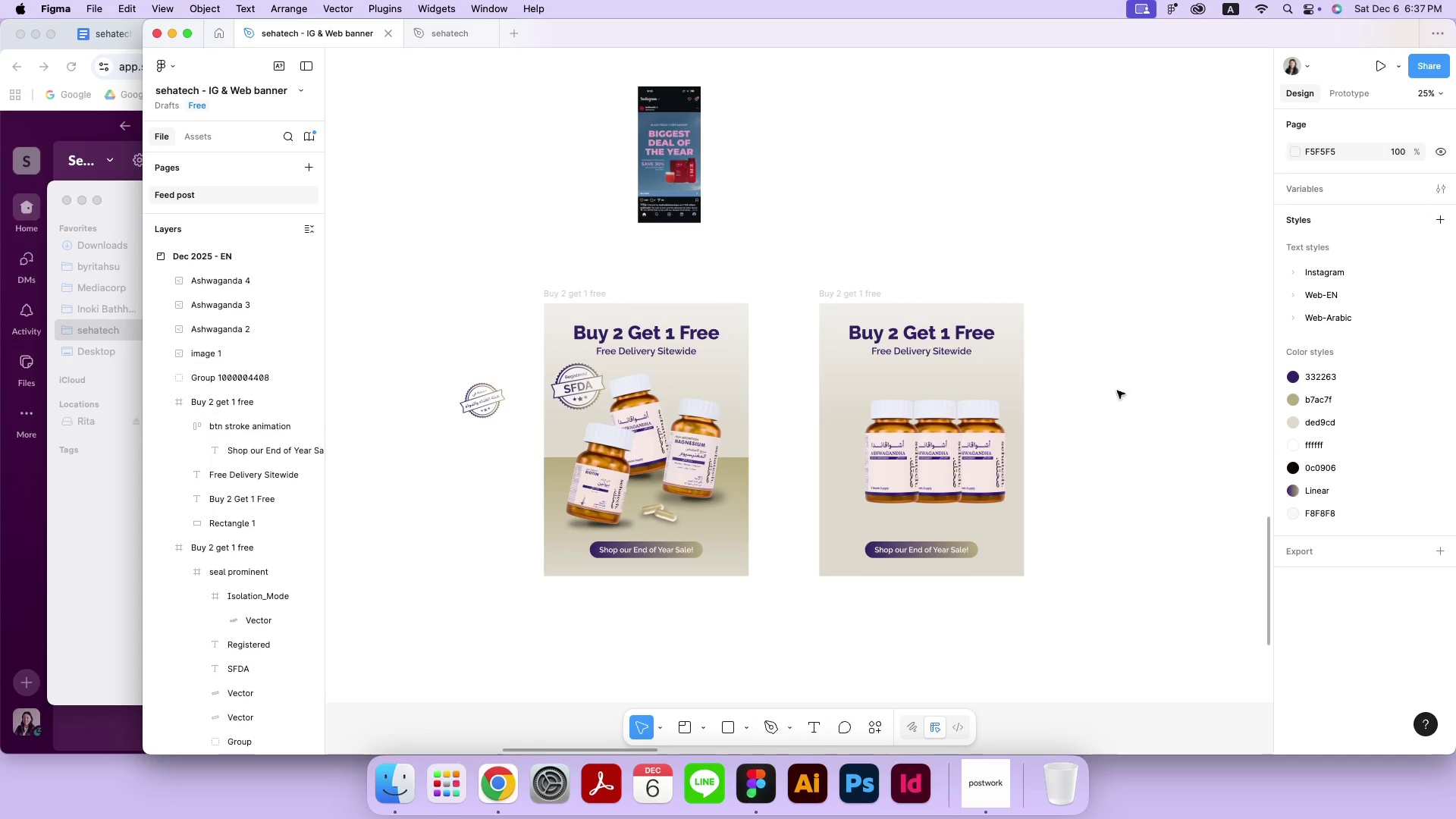 
left_click_drag(start_coordinate=[899, 466], to_coordinate=[890, 469])
 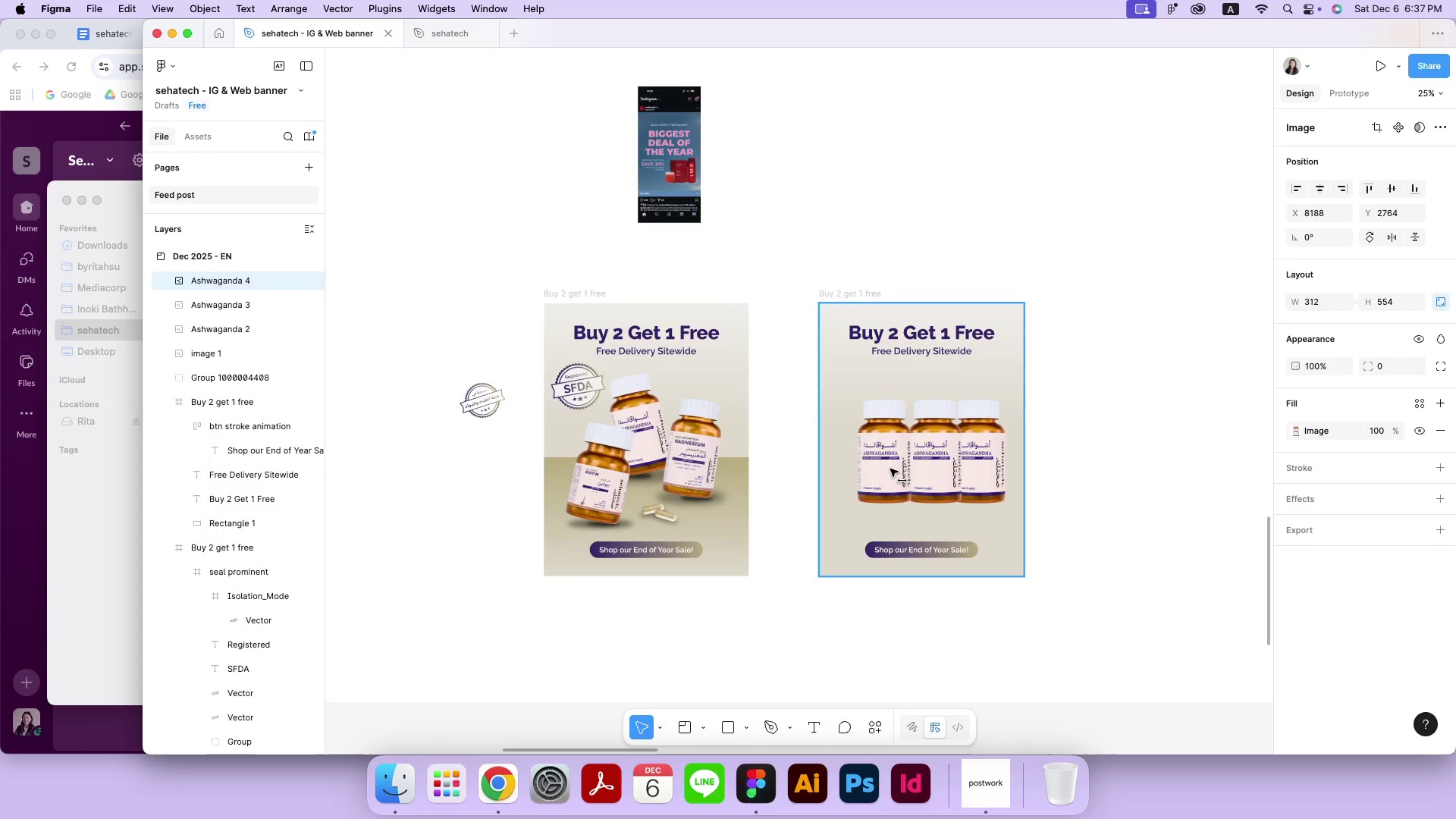 
hold_key(key=ShiftLeft, duration=1.33)
 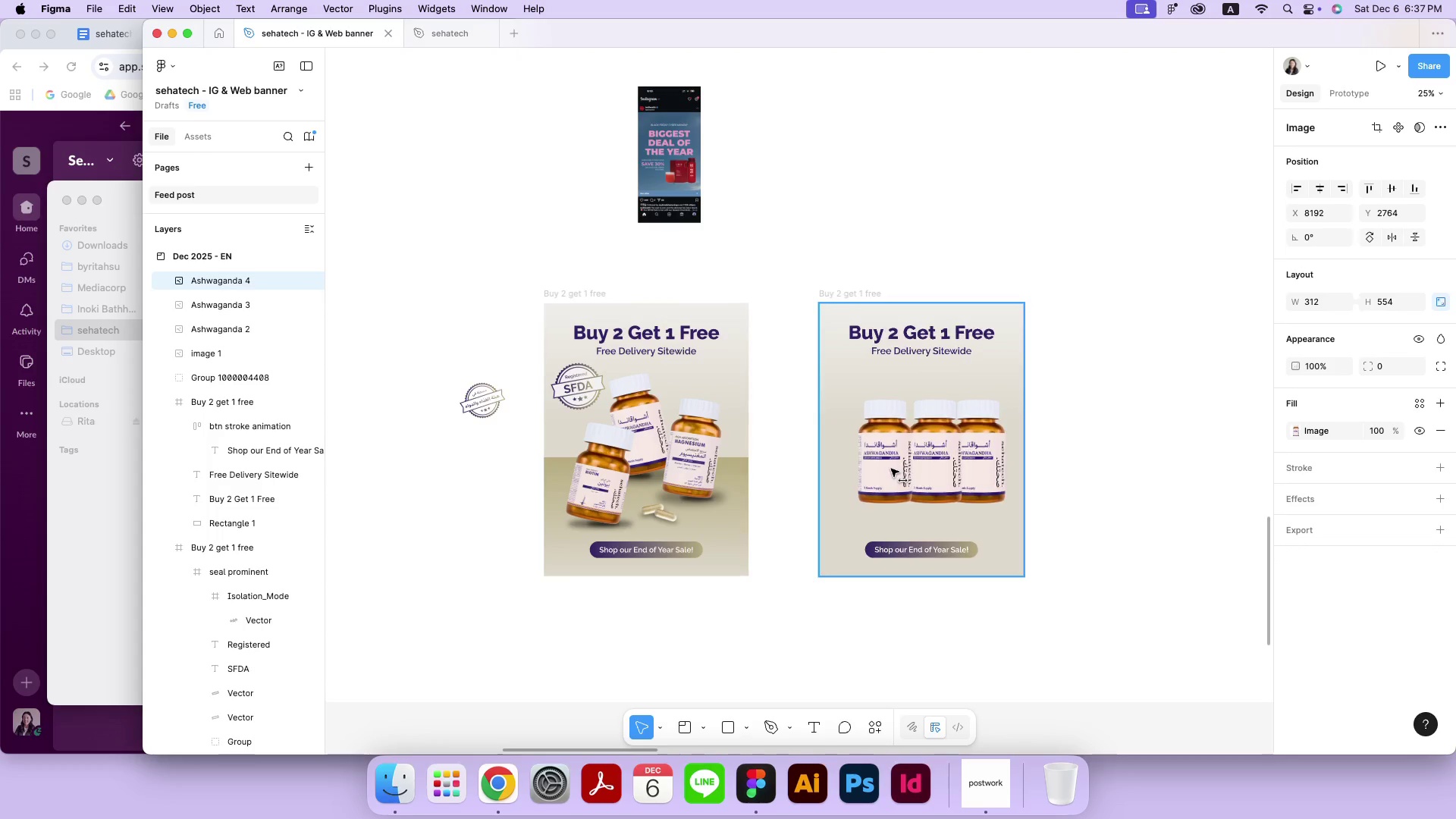 
hold_key(key=ShiftLeft, duration=1.99)
 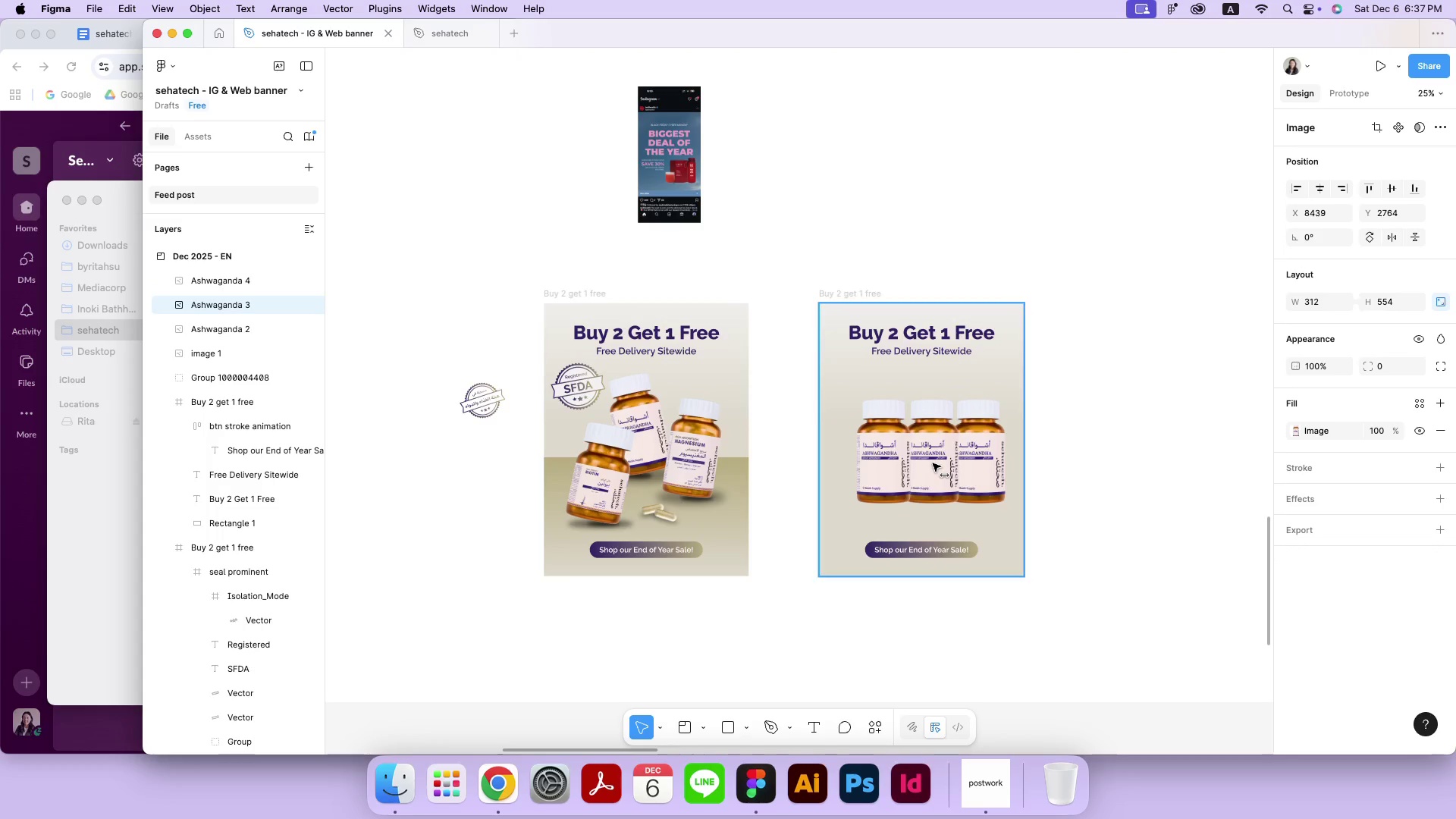 
key(Meta+Equal)
 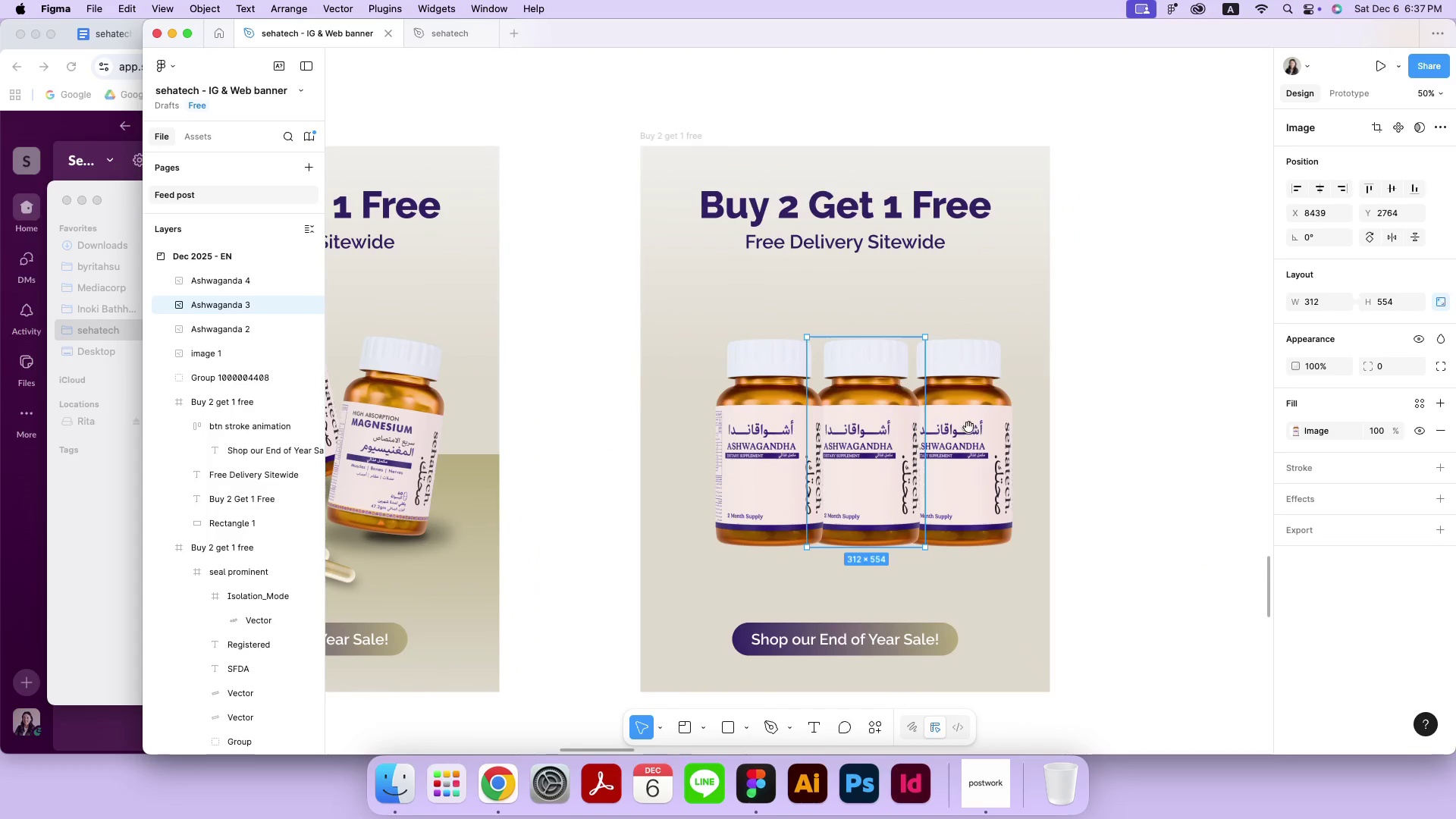 
hold_key(key=Space, duration=0.68)
 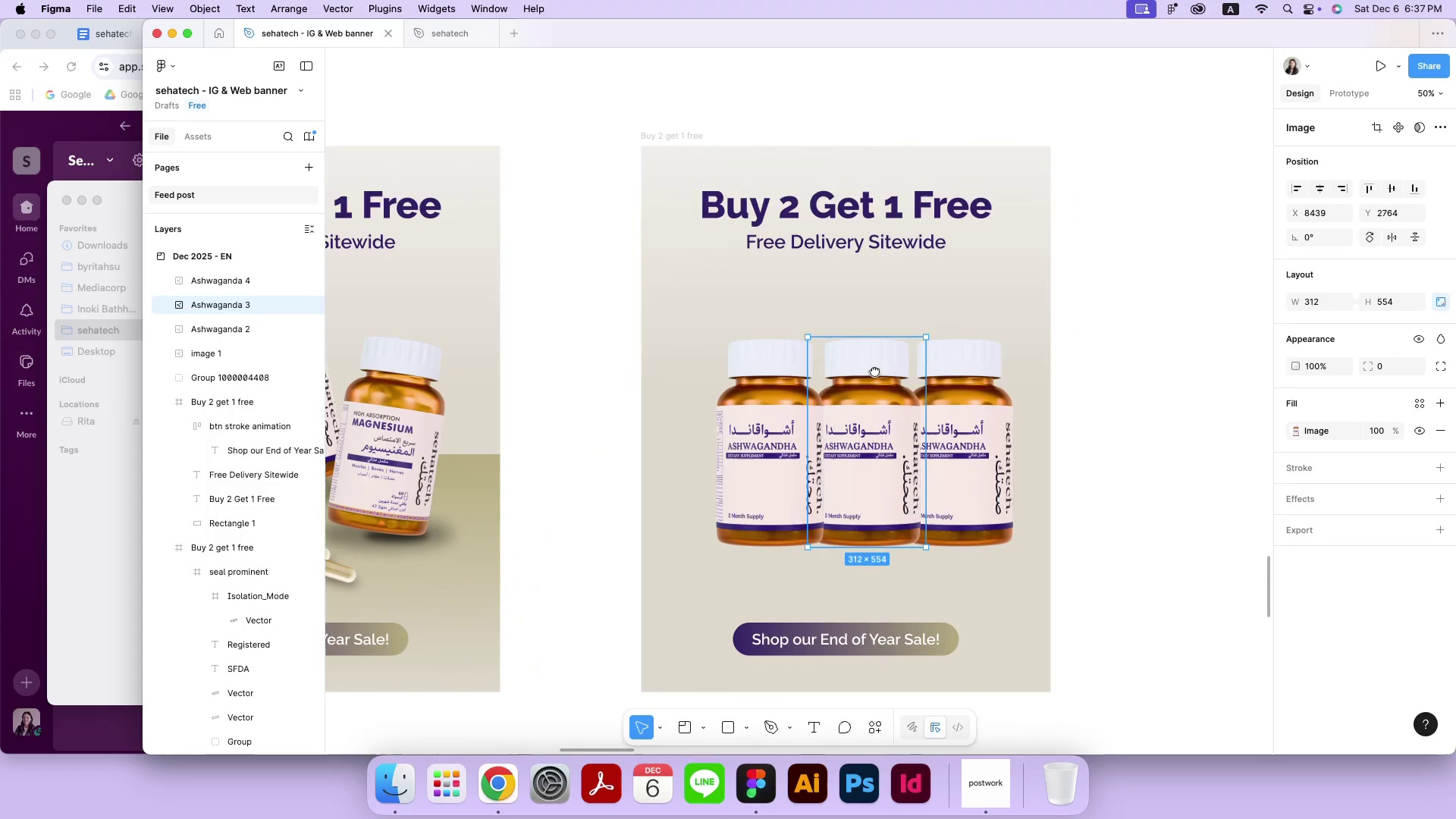 
left_click_drag(start_coordinate=[1075, 431], to_coordinate=[874, 371])
 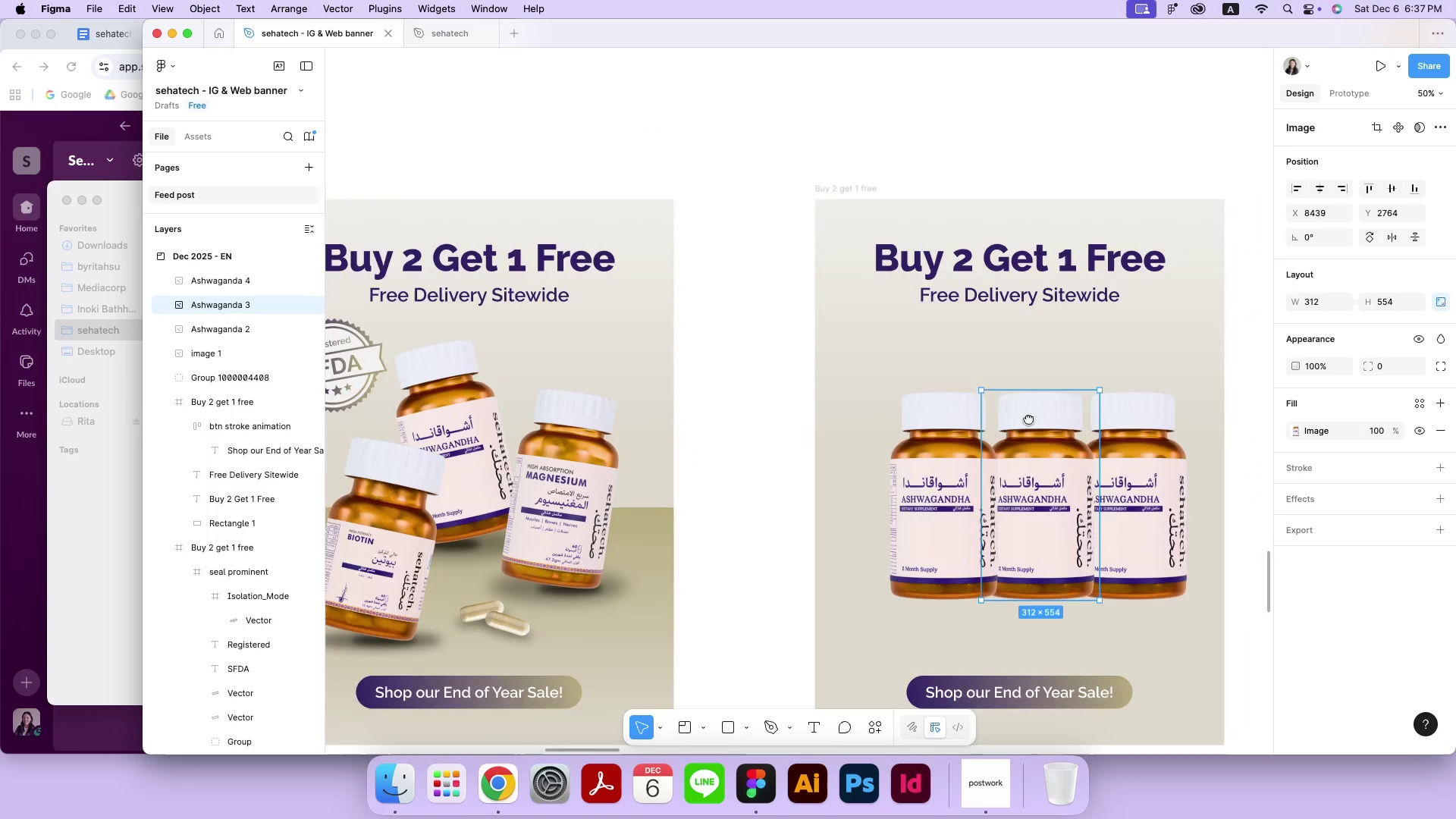 
left_click([999, 445])
 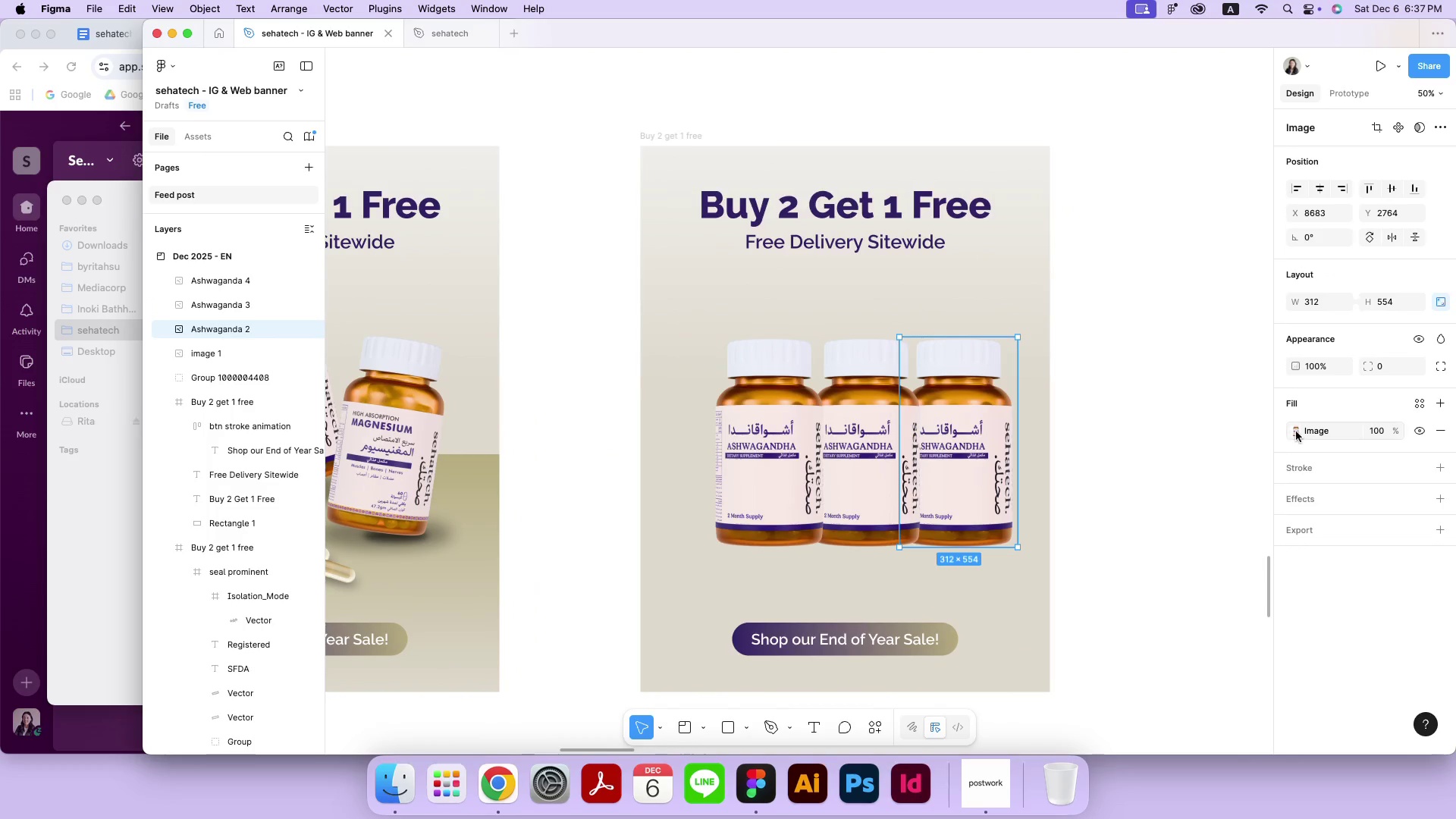 
left_click([1297, 431])
 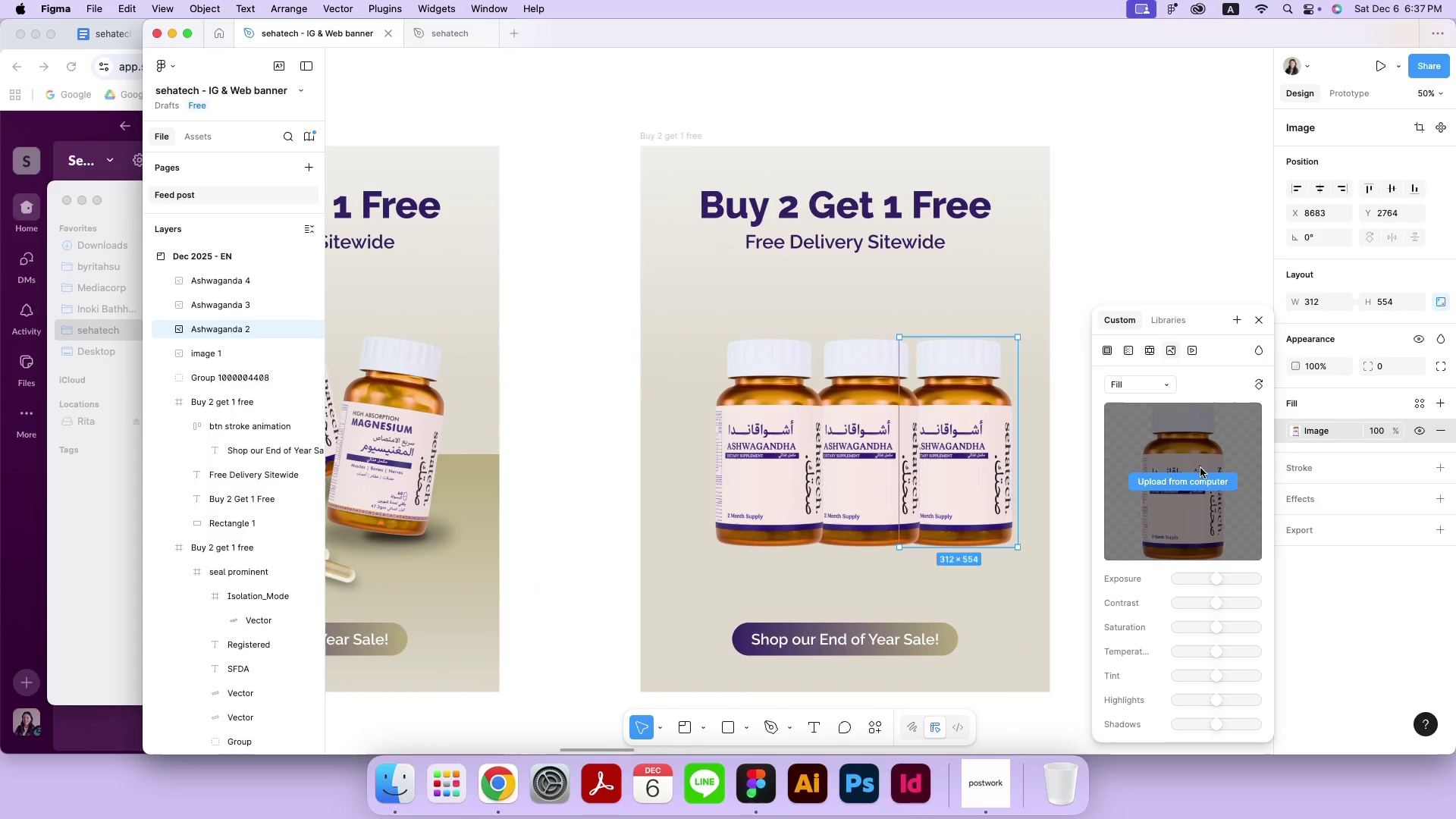 
left_click([1190, 485])
 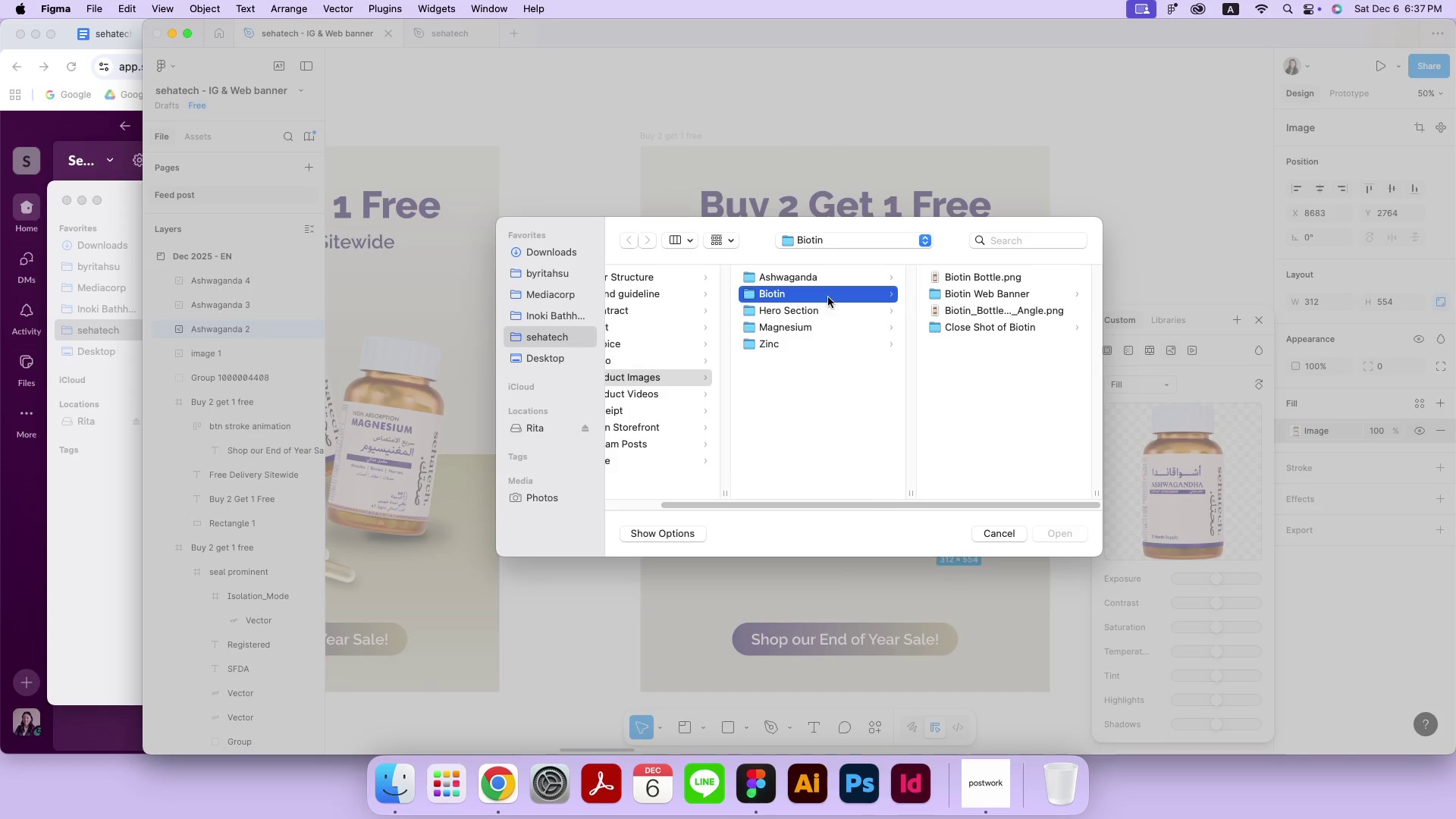 
left_click([821, 328])
 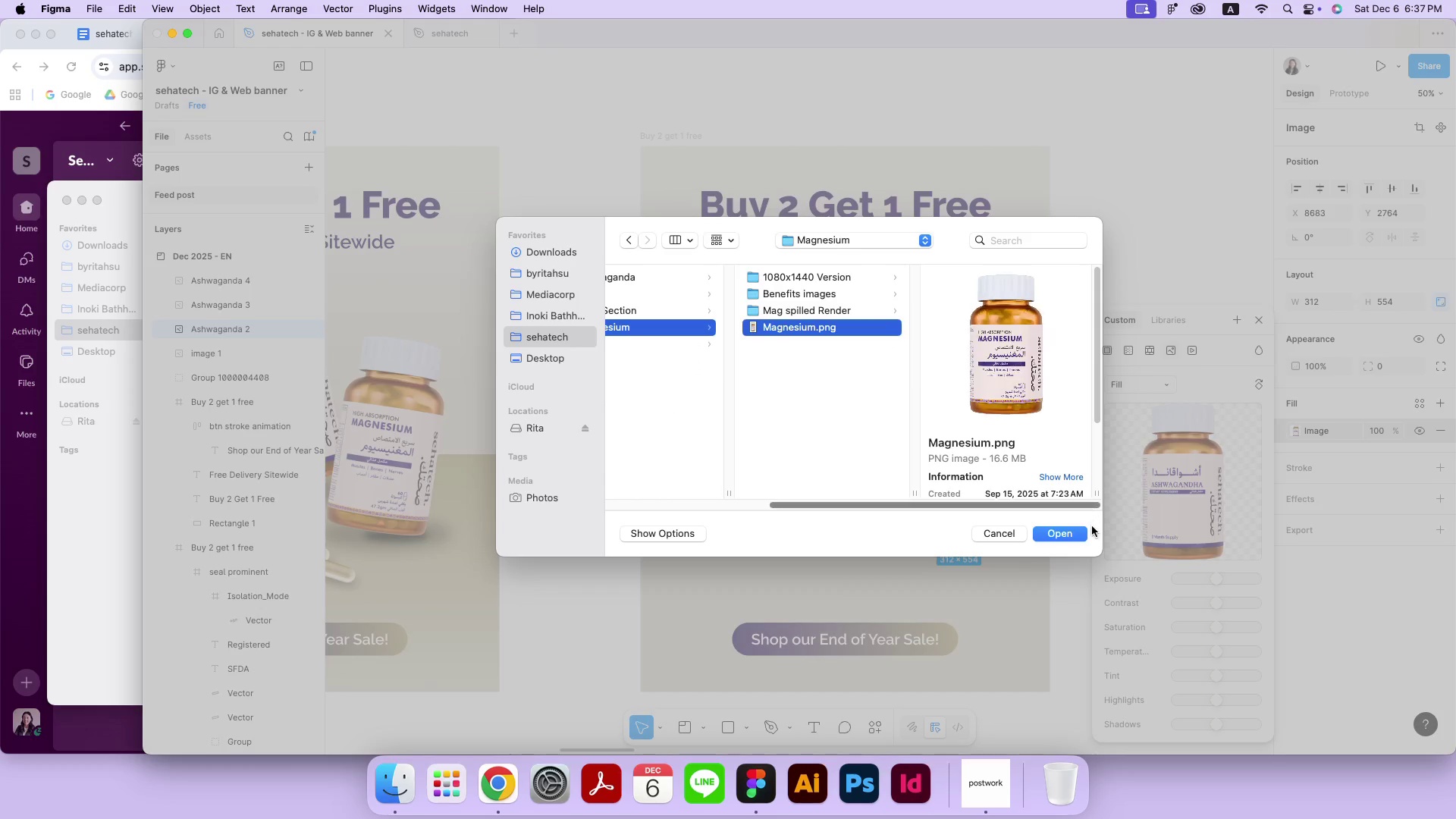 
left_click([1062, 537])
 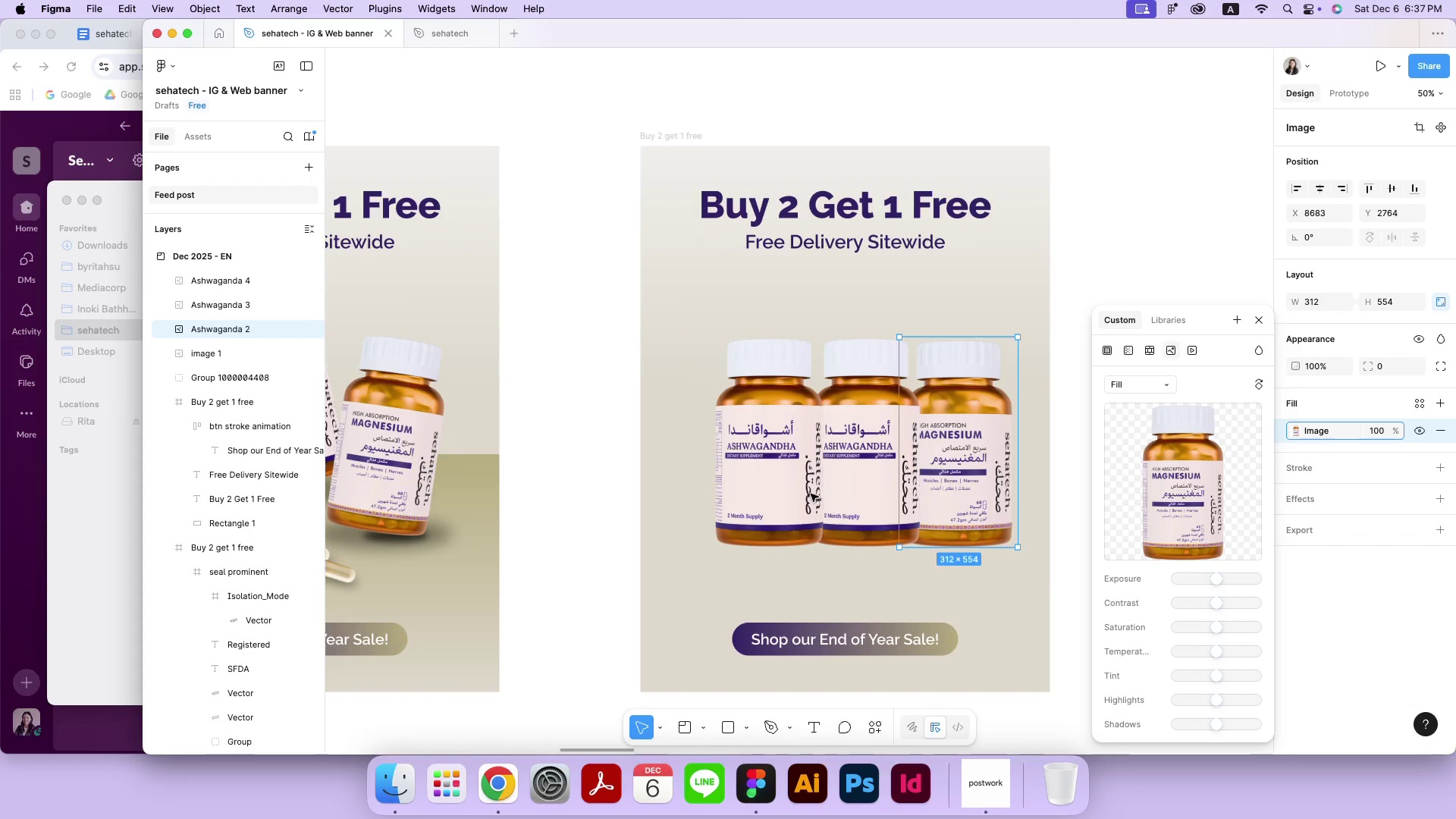 
left_click([730, 485])
 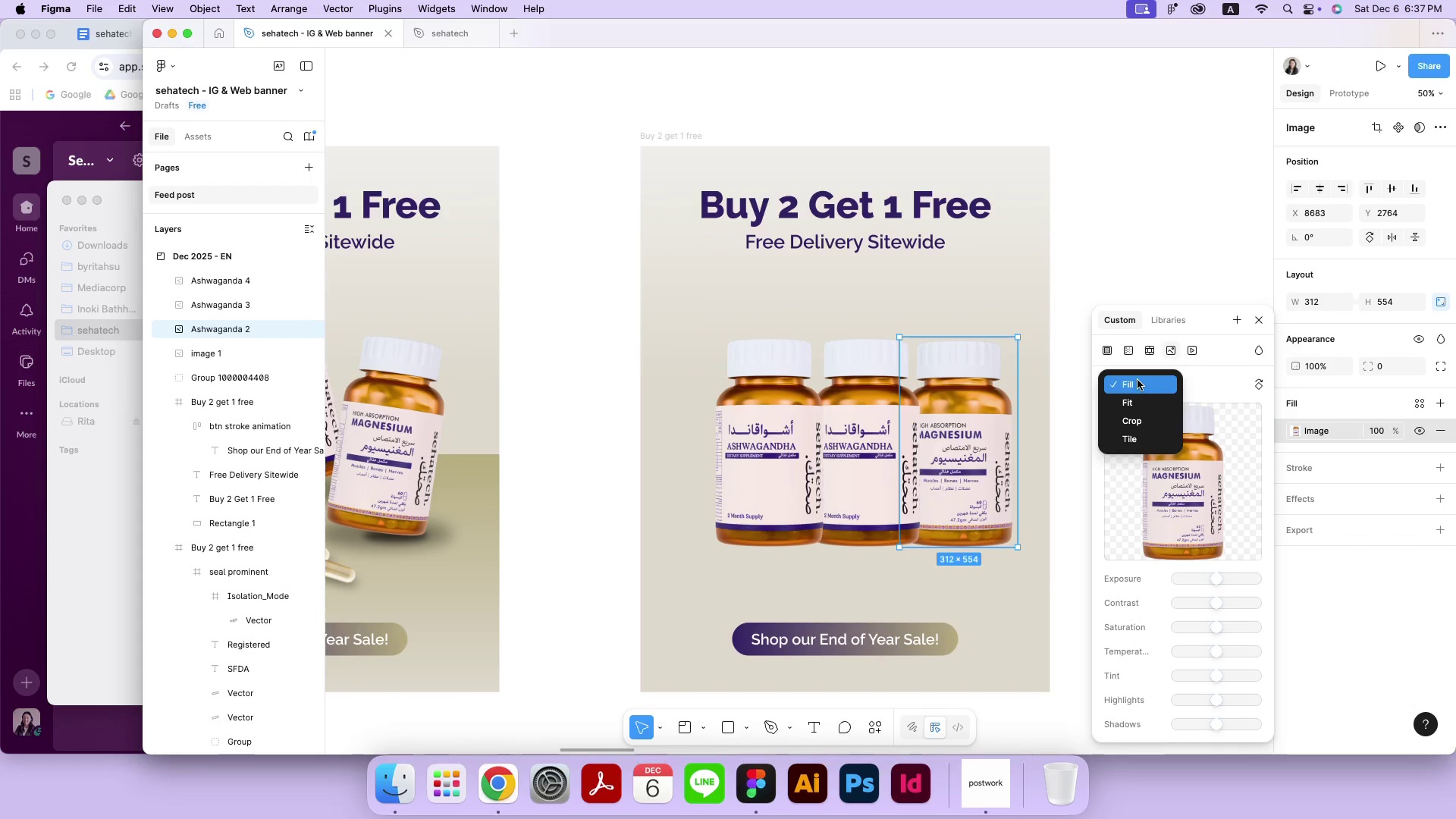 
double_click([1138, 380])
 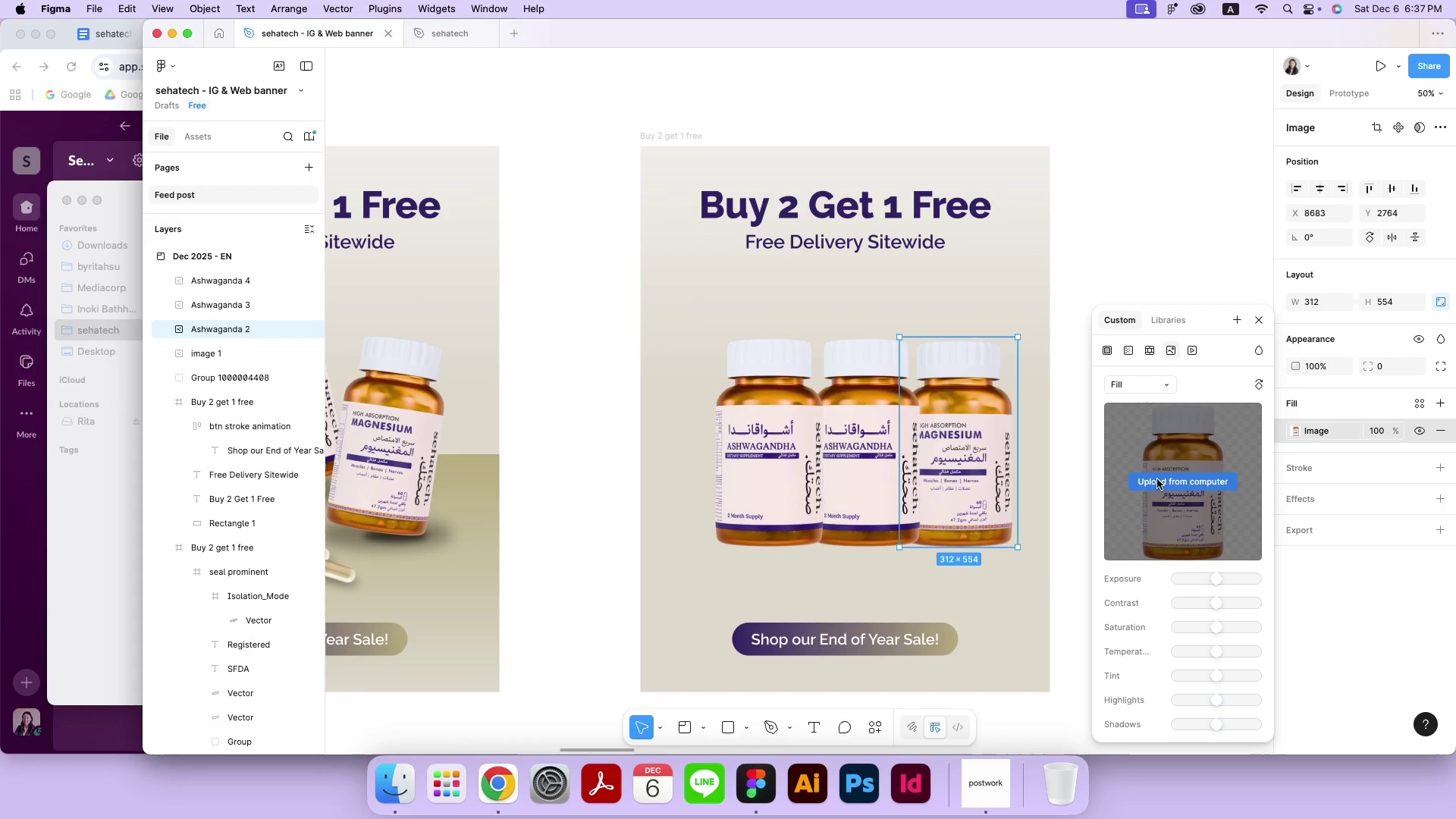 
triple_click([1157, 479])
 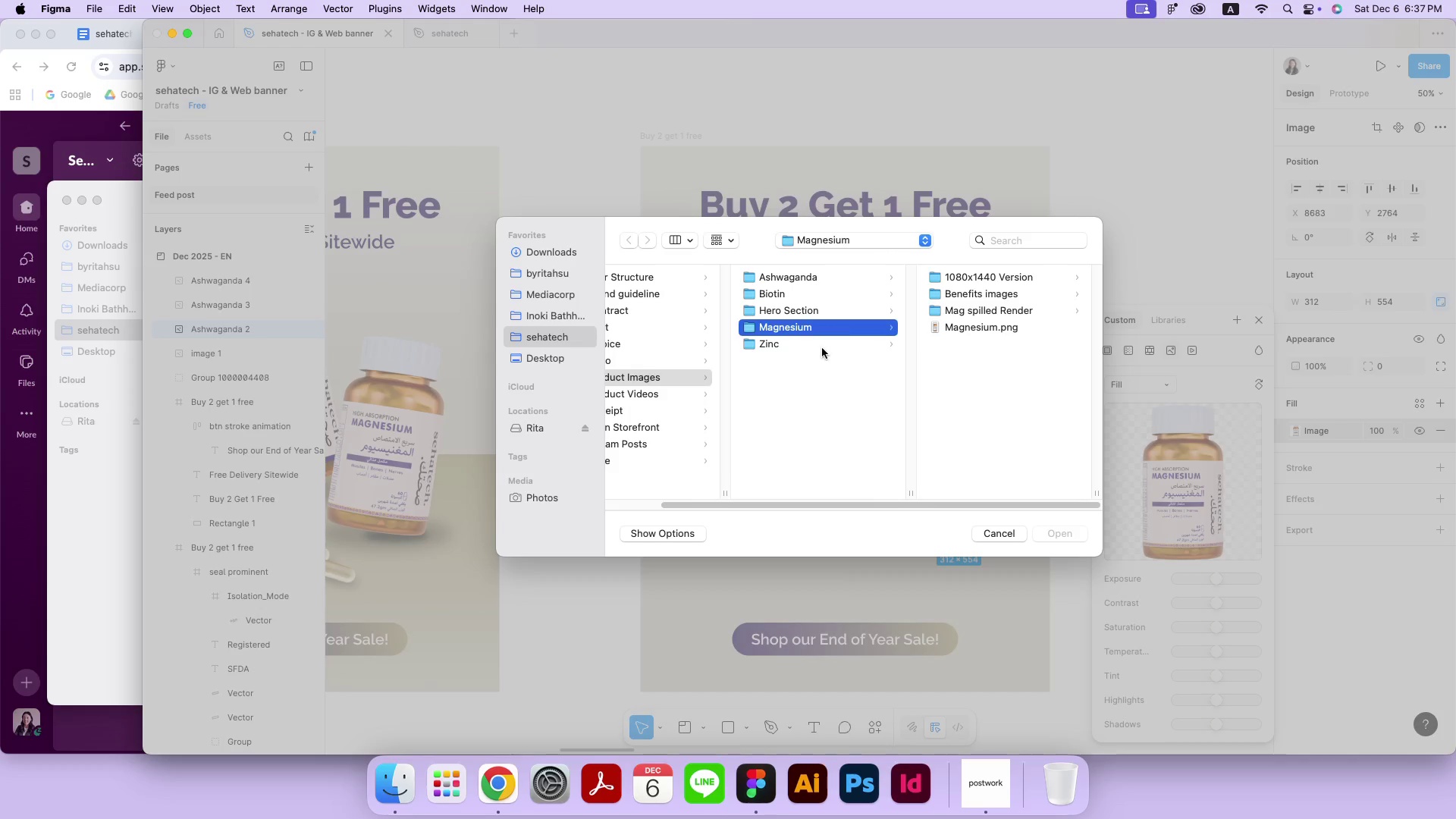 
left_click([822, 348])
 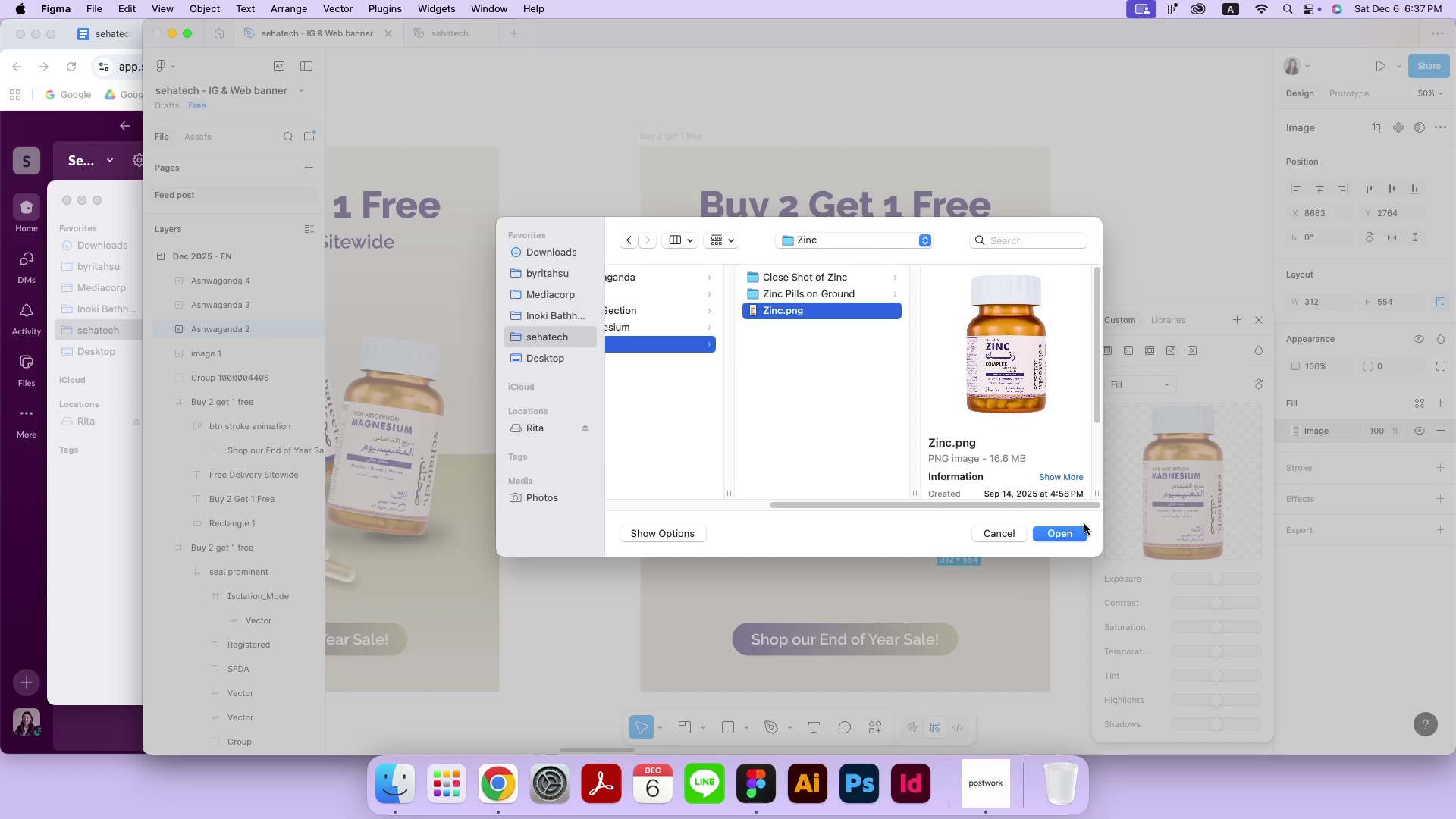 
left_click([1065, 529])
 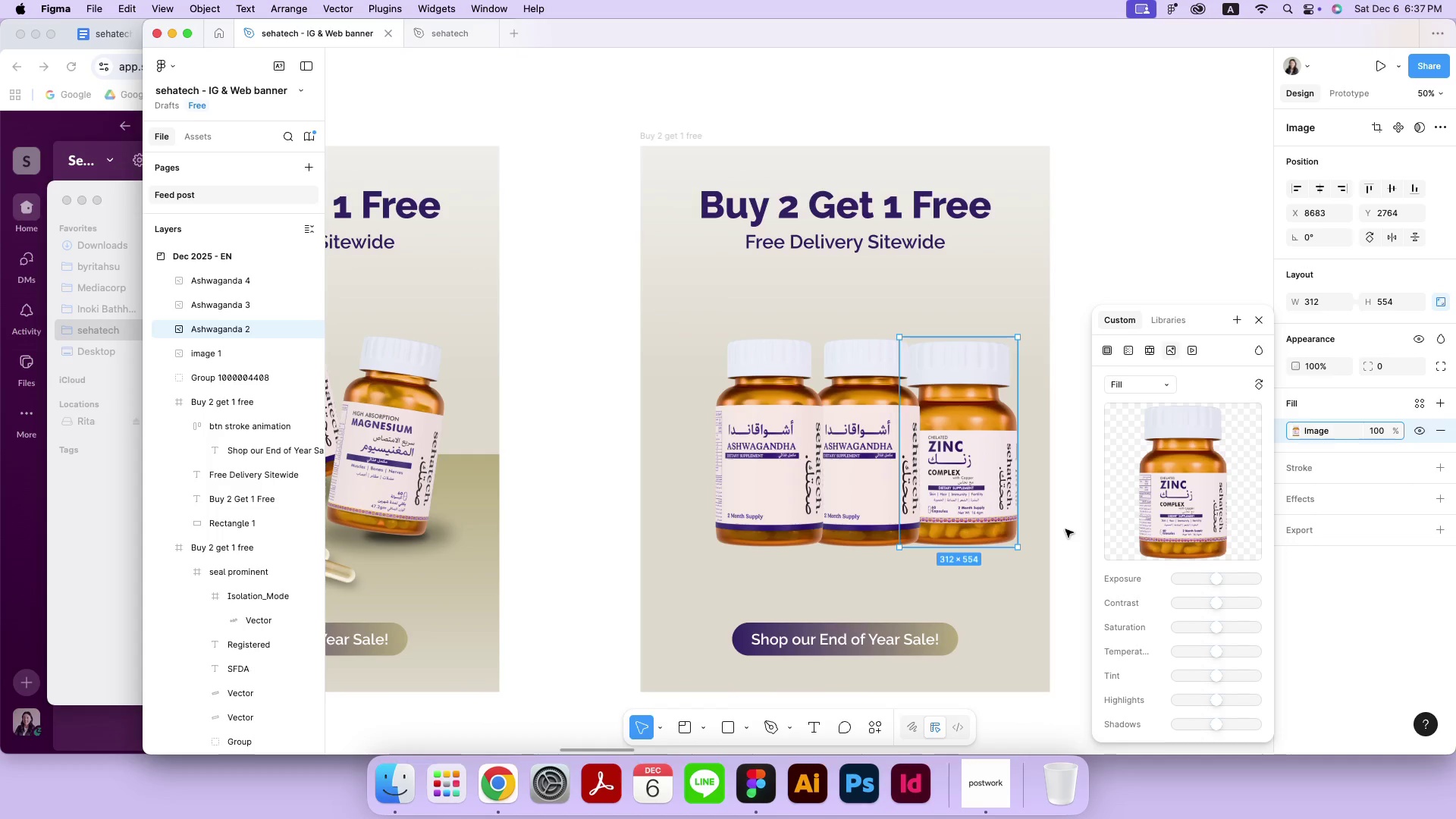 
key(Meta+Z)
 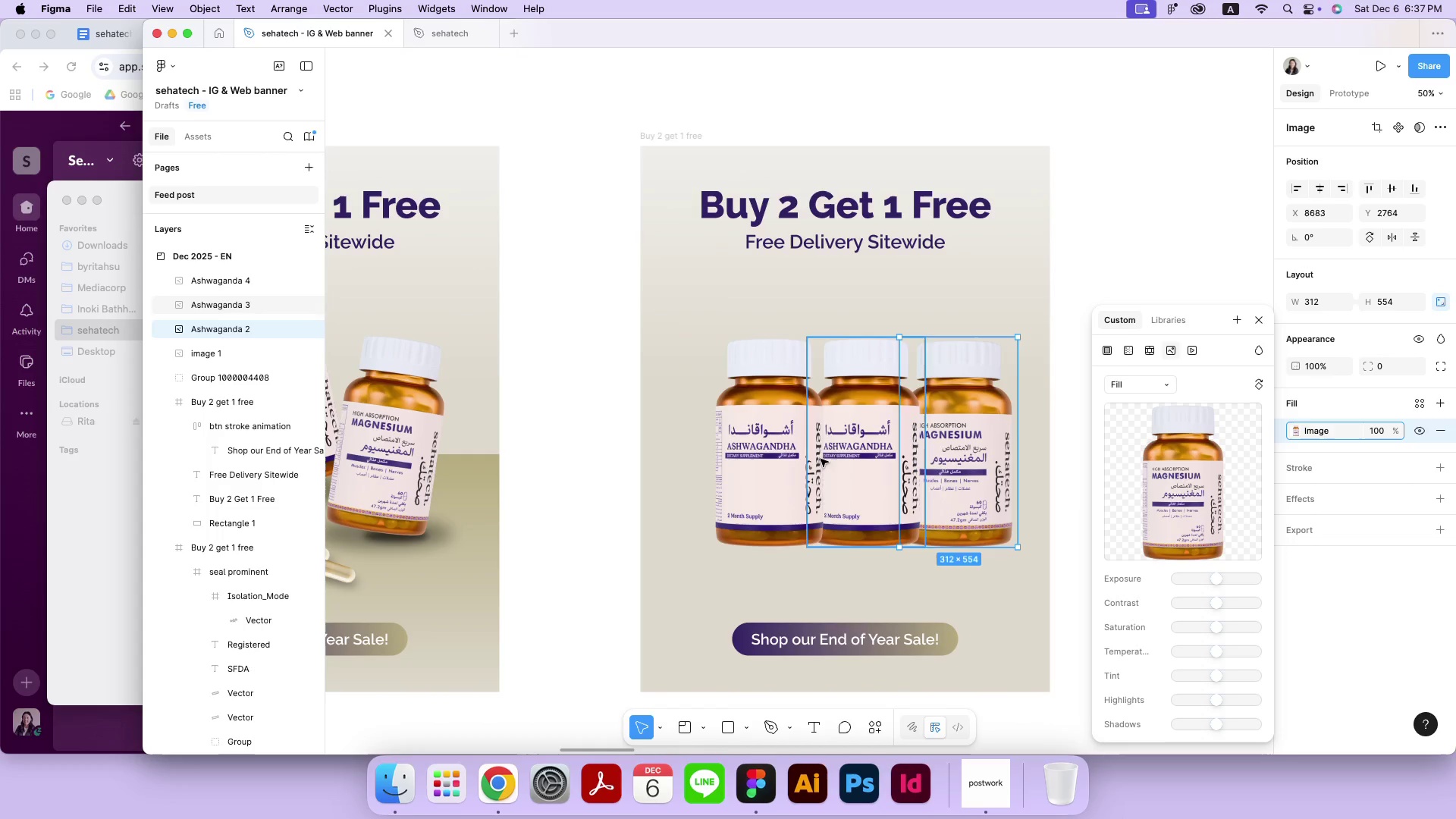 
left_click([764, 455])
 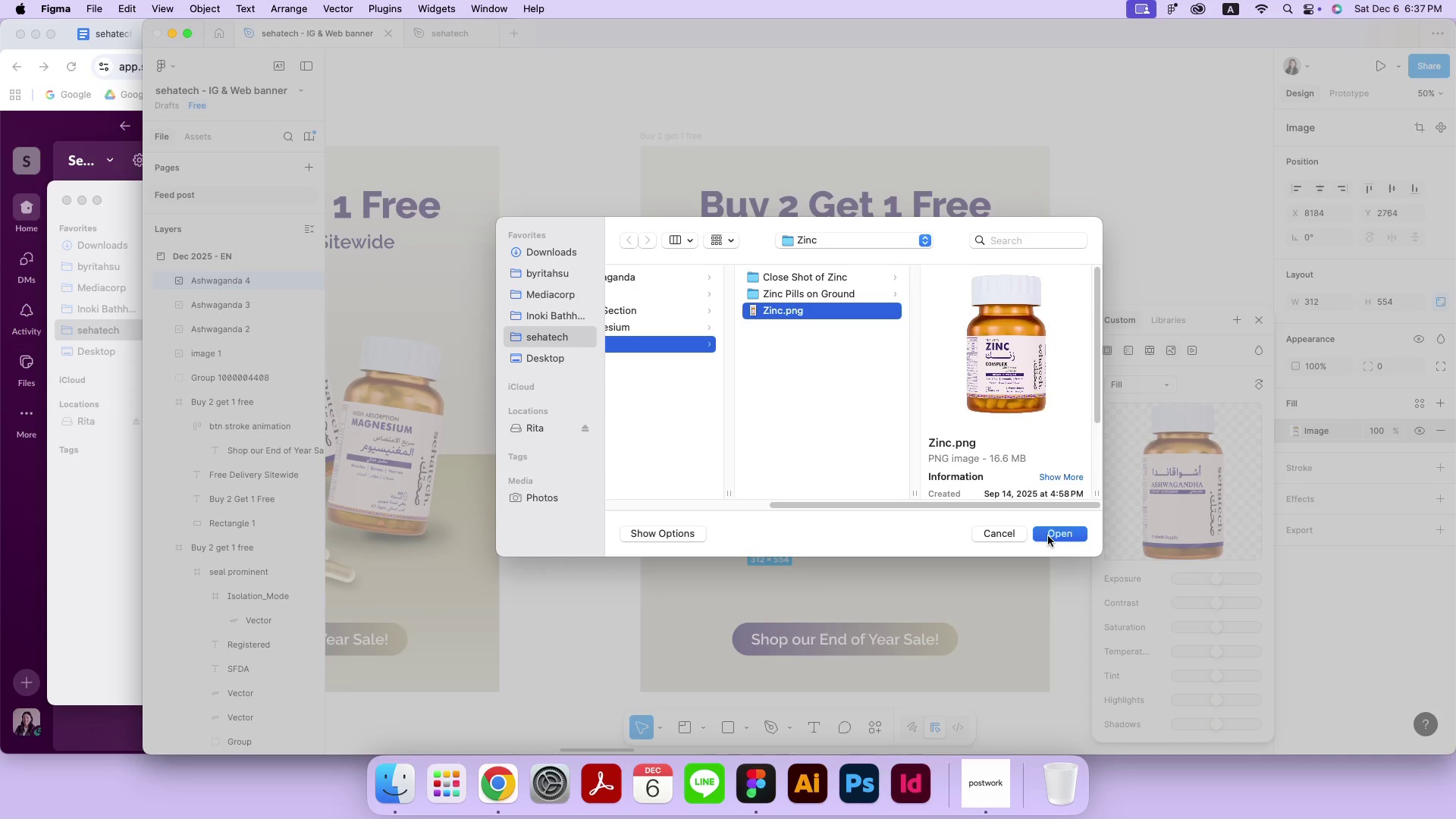 
double_click([1057, 520])
 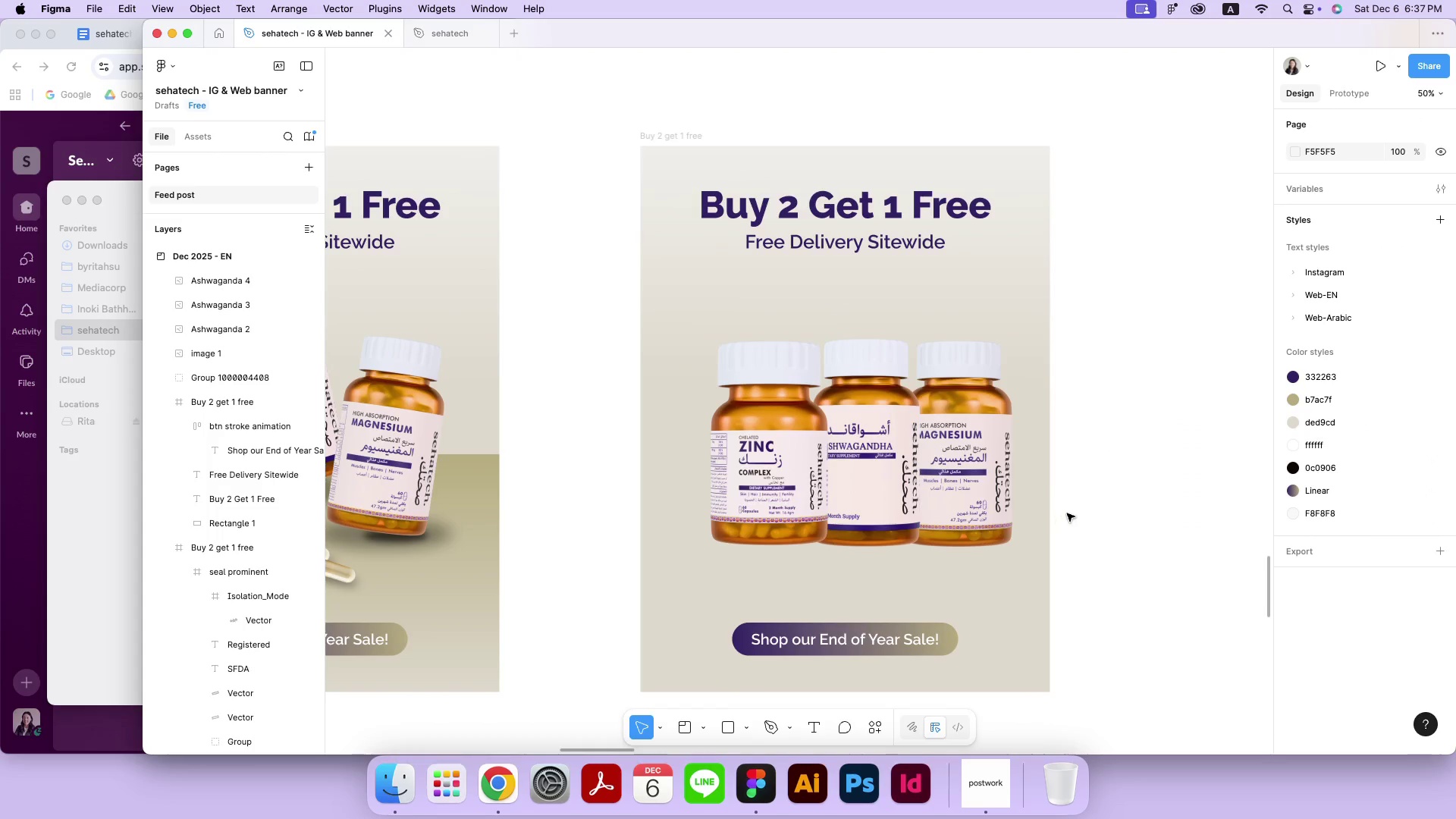 
triple_click([1067, 513])
 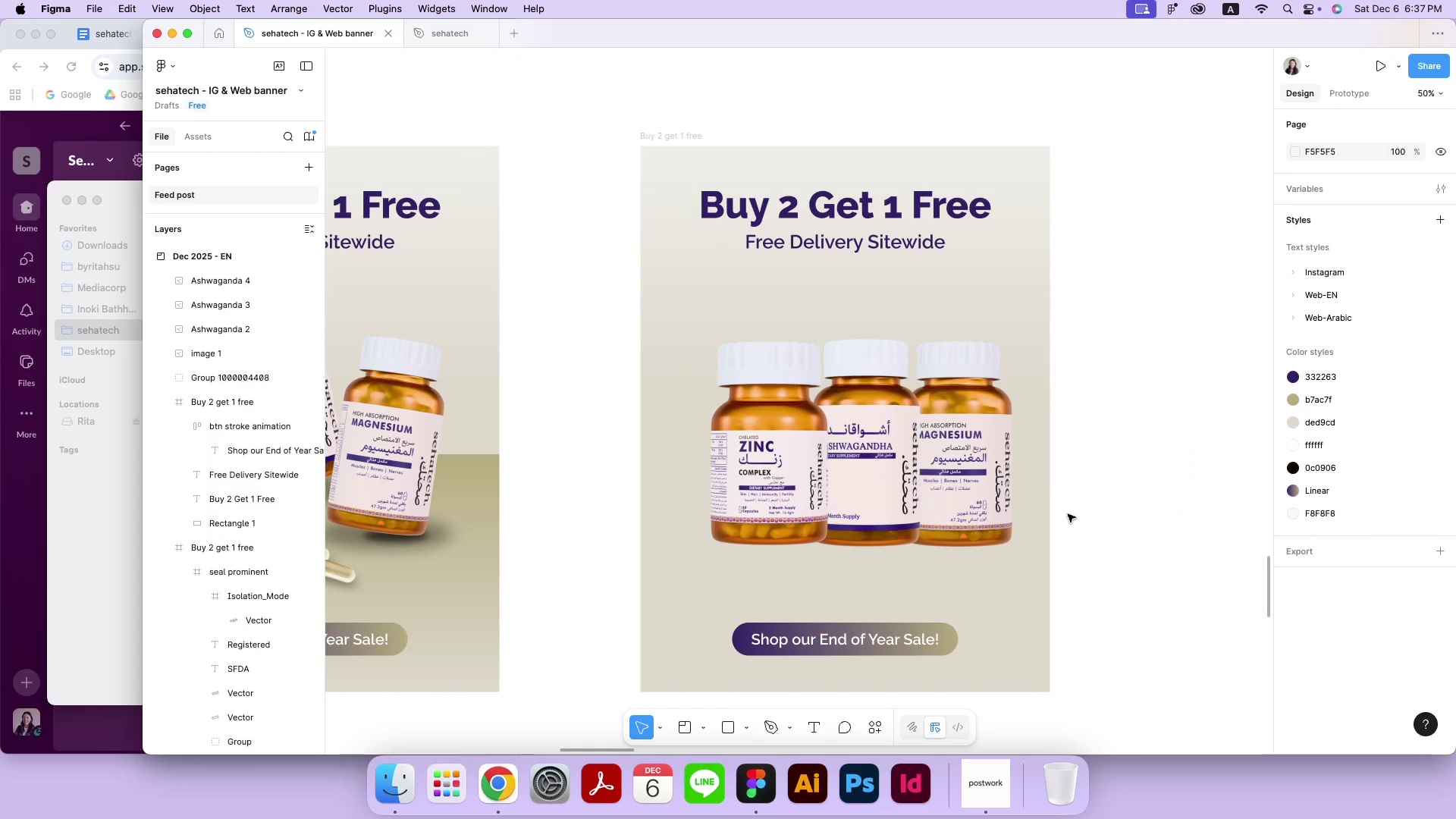 
left_click([976, 510])
 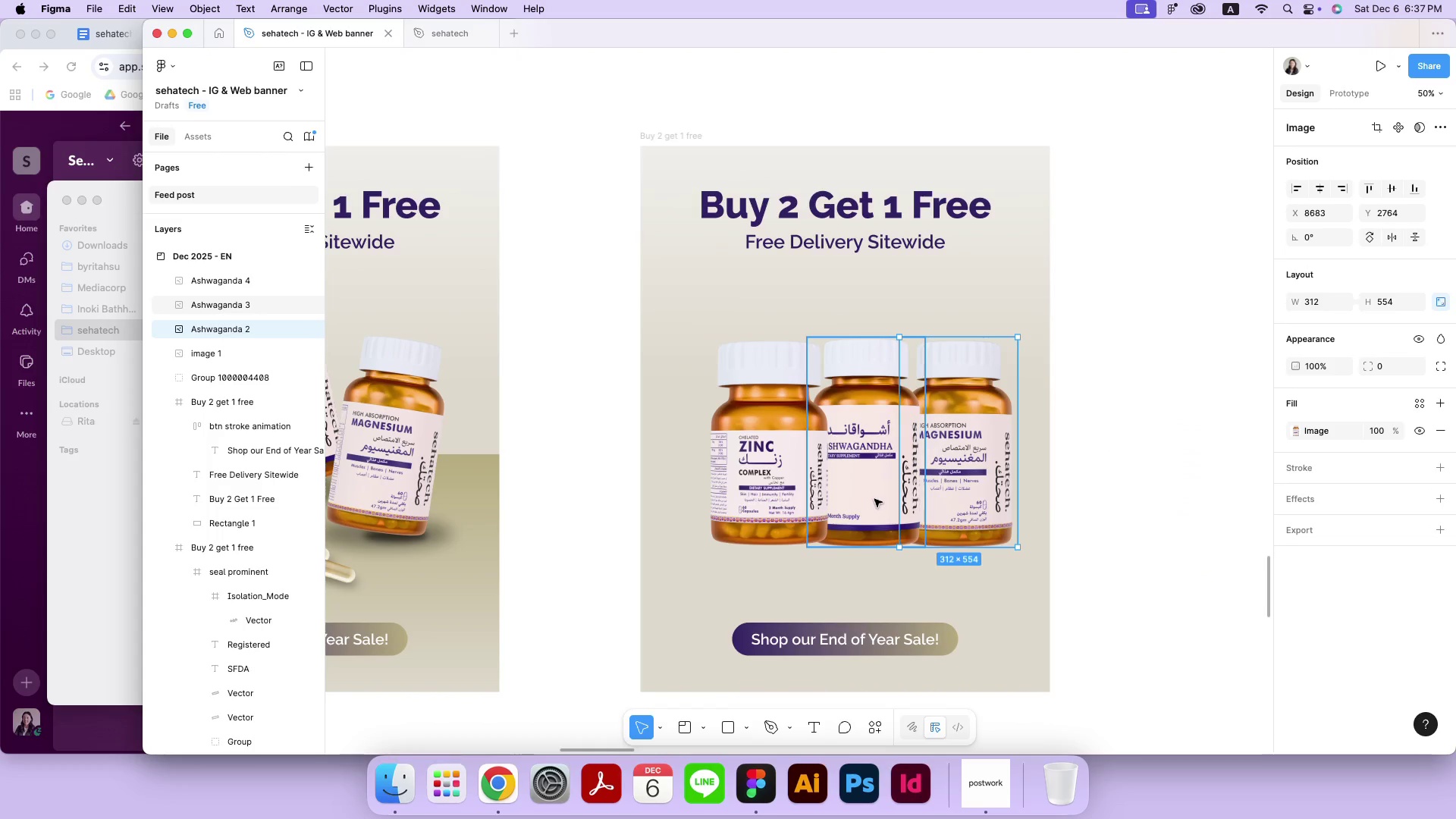 
hold_key(key=ShiftLeft, duration=0.96)
double_click([874, 498])
 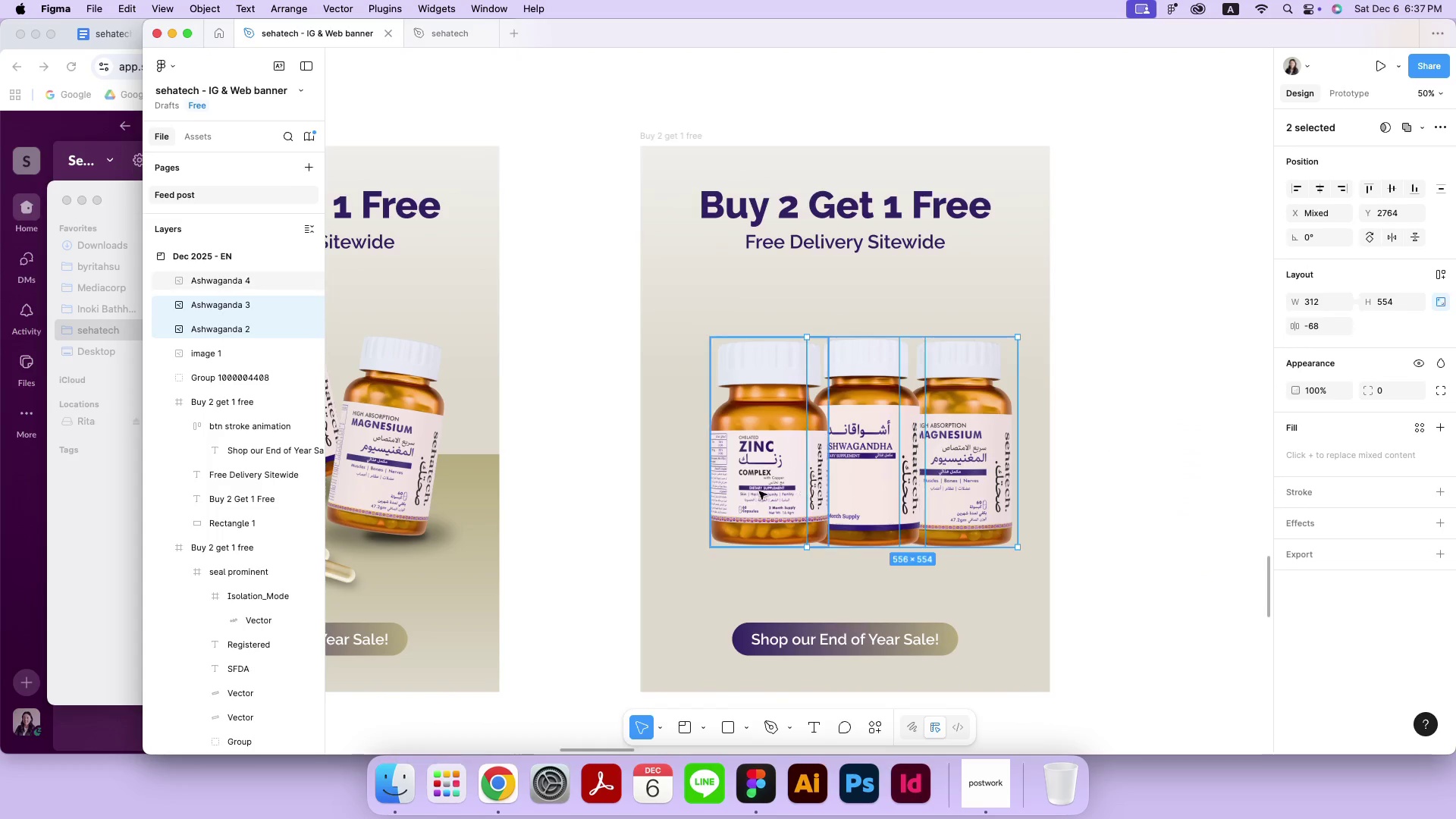 
triple_click([759, 491])
 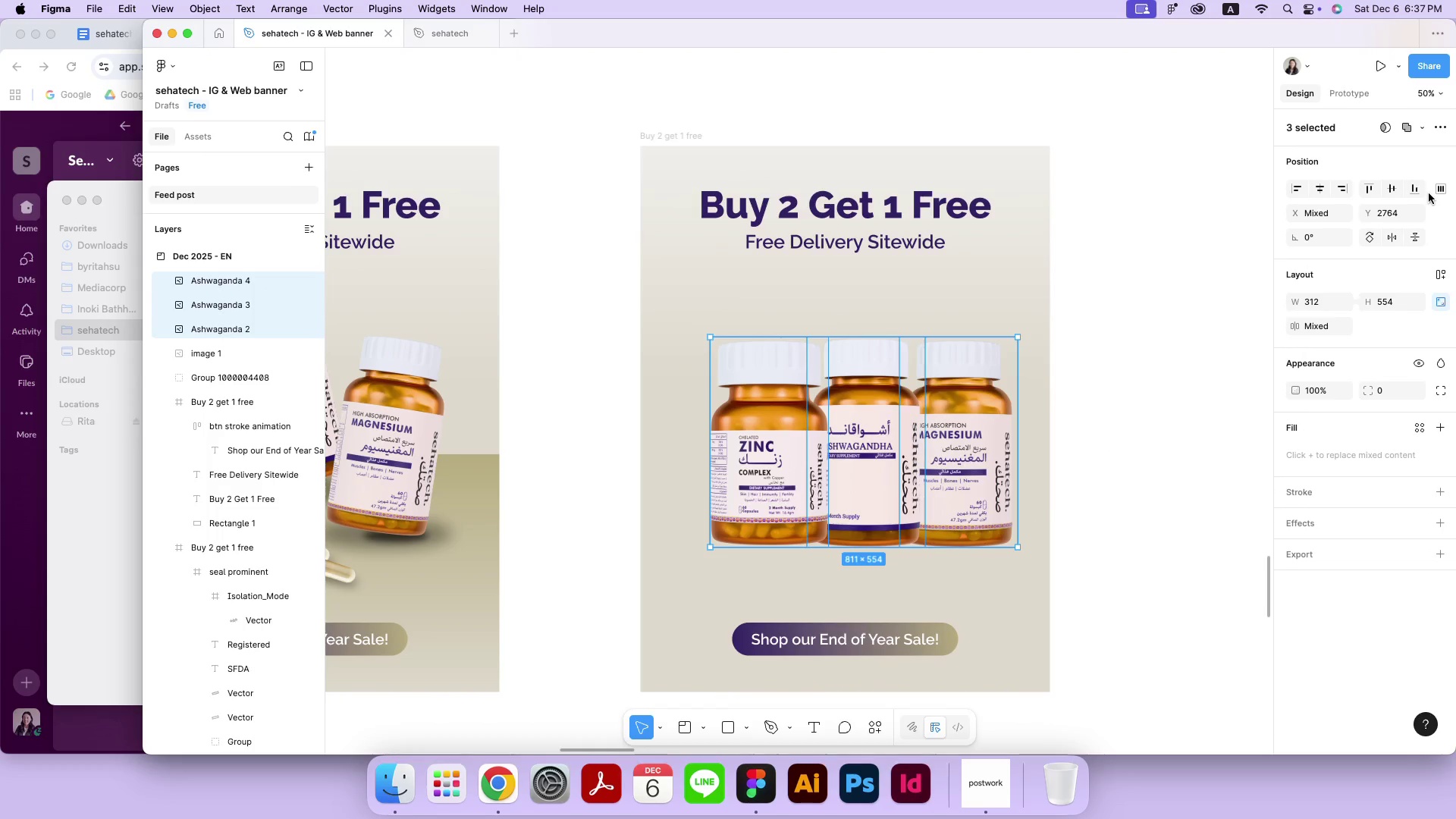 
left_click([1417, 190])
 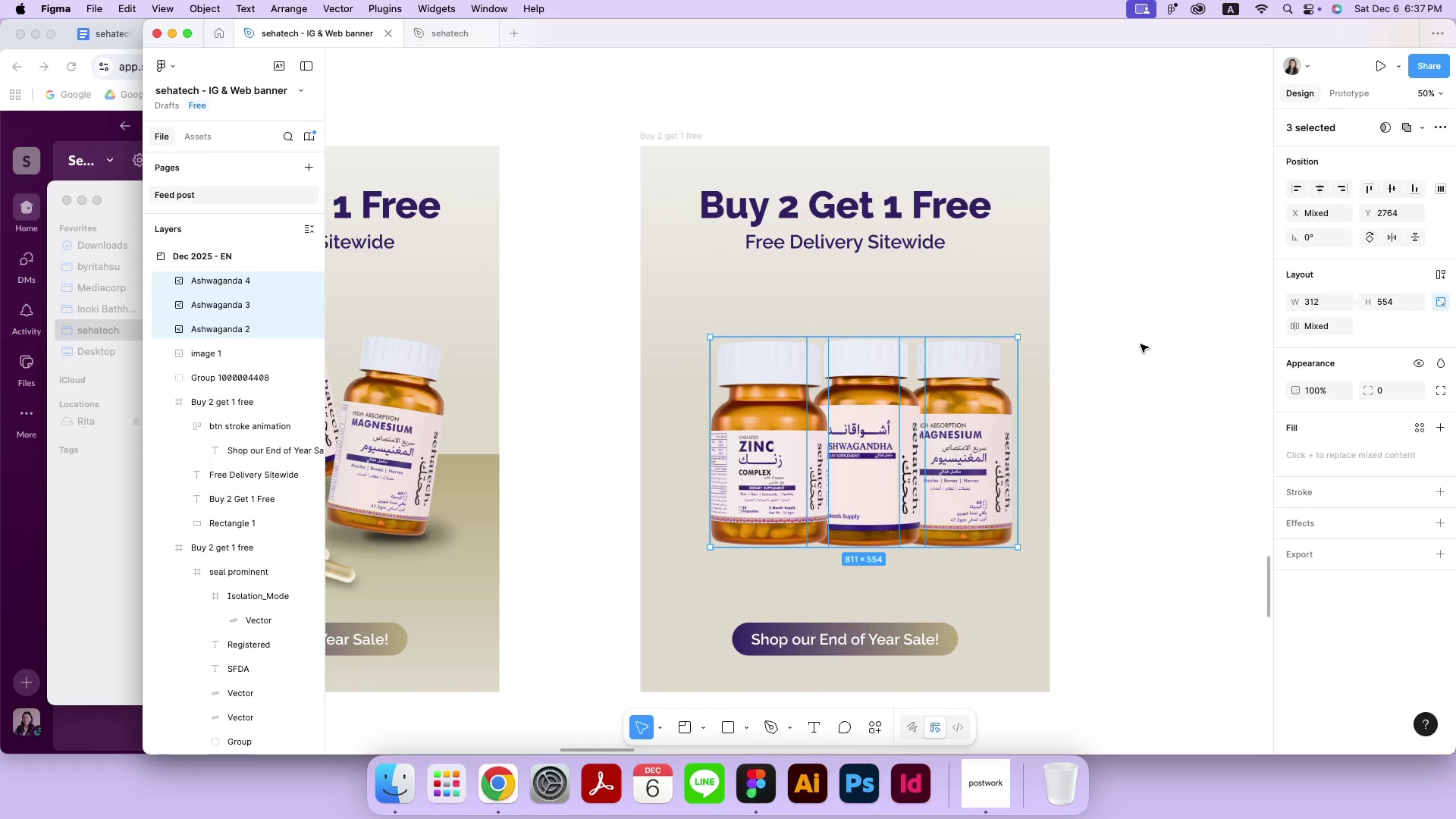 
left_click([1111, 365])
 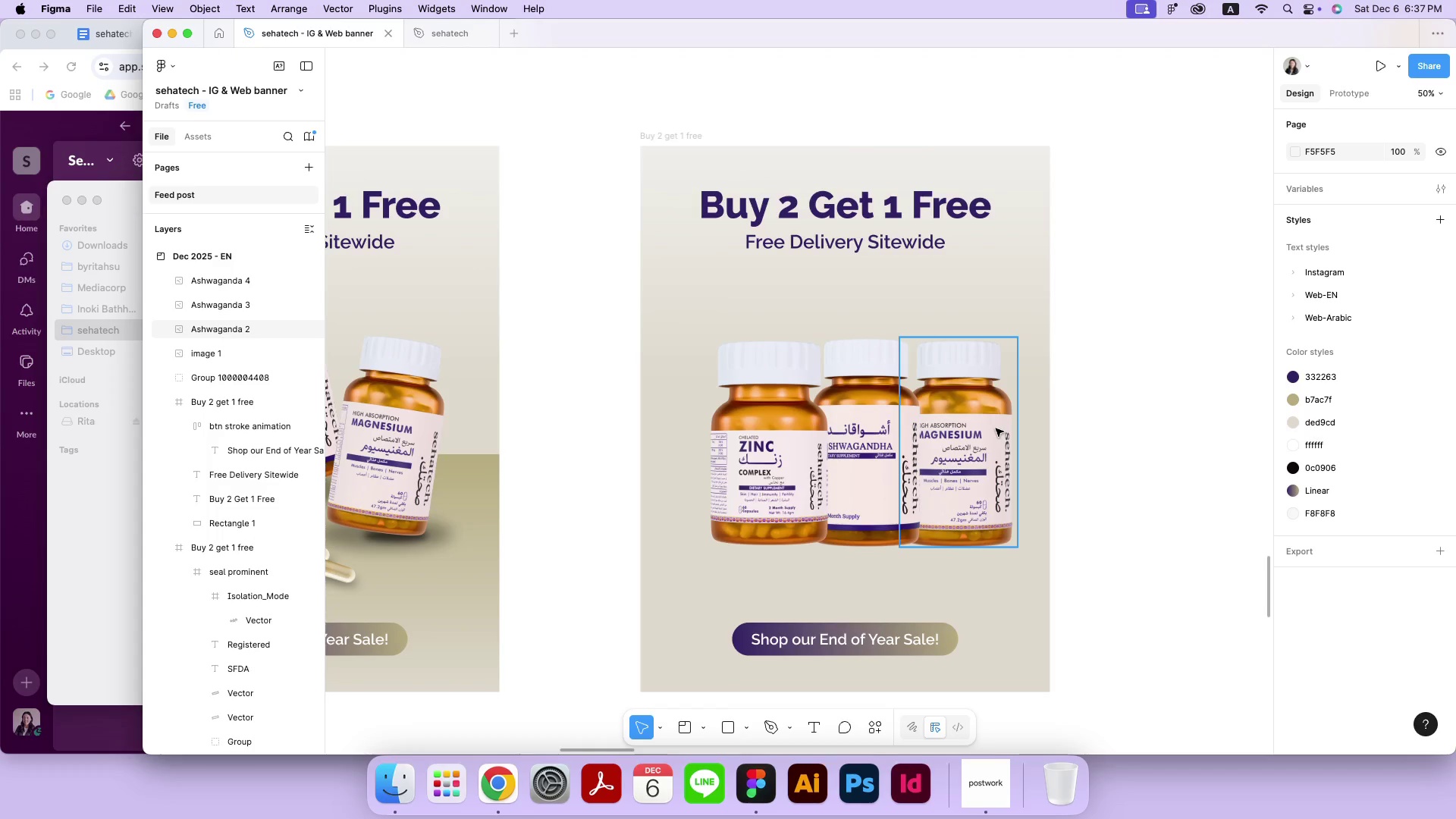 
left_click([996, 428])
 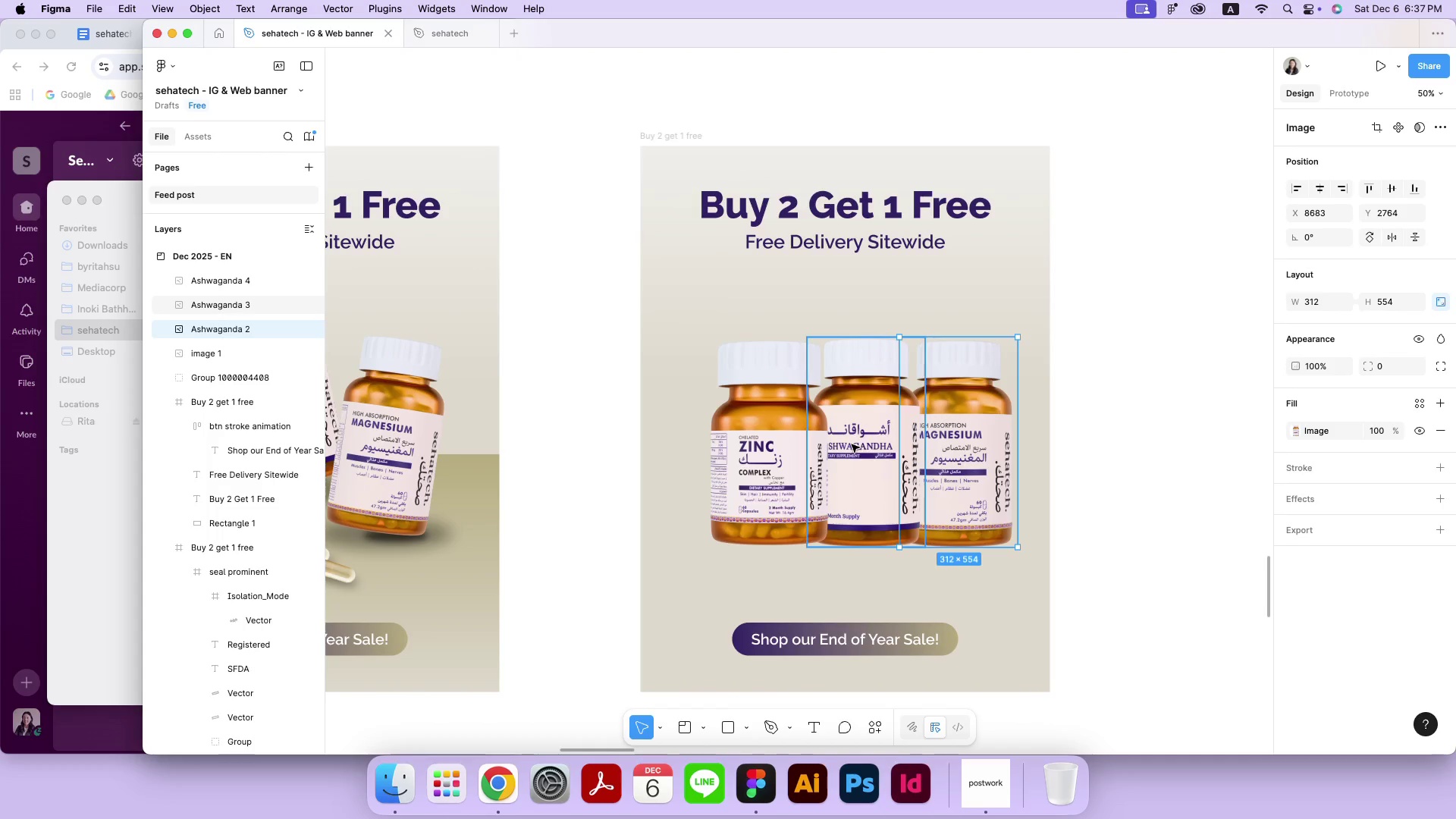 
double_click([851, 444])
 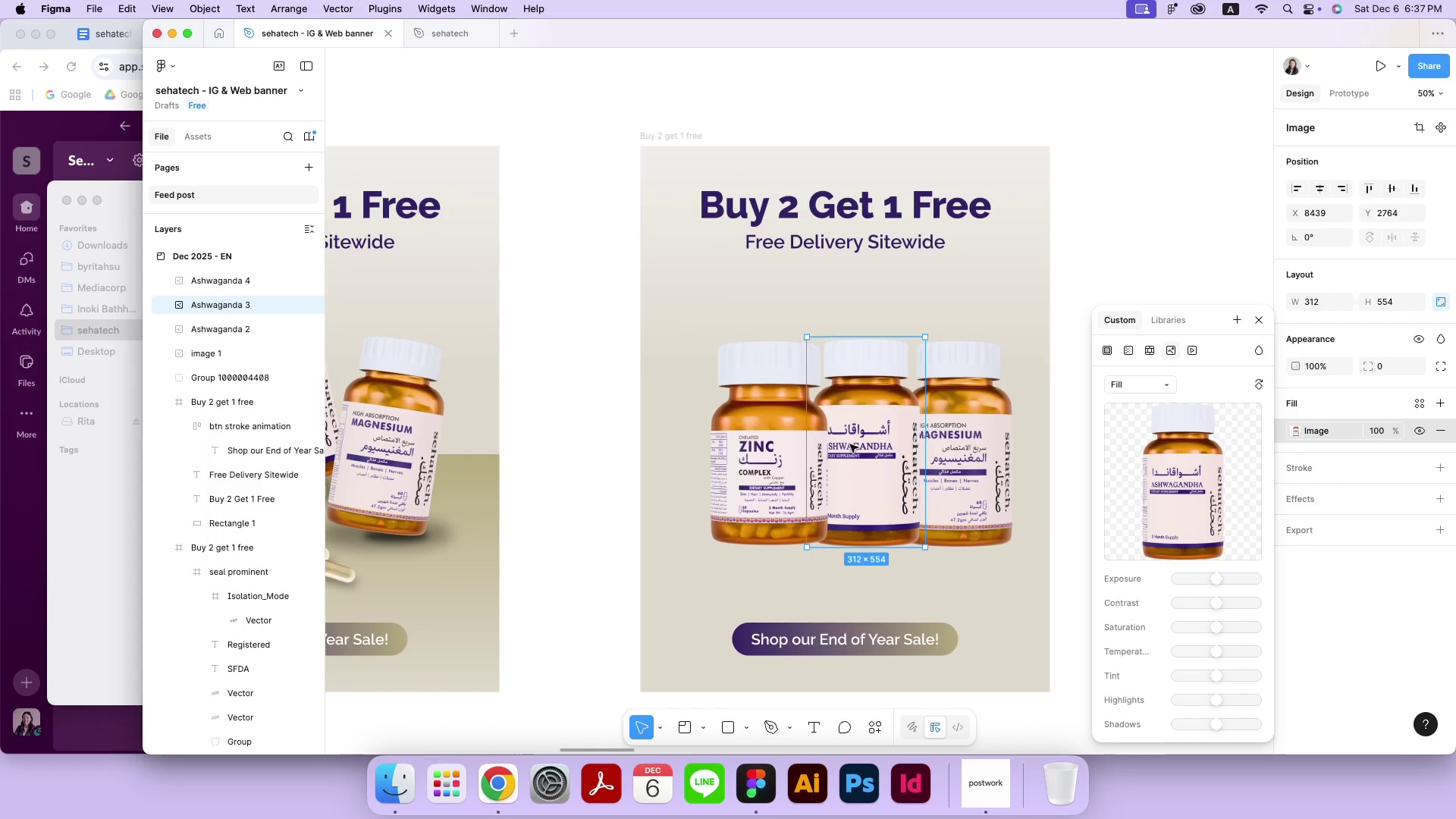 
left_click([732, 445])
 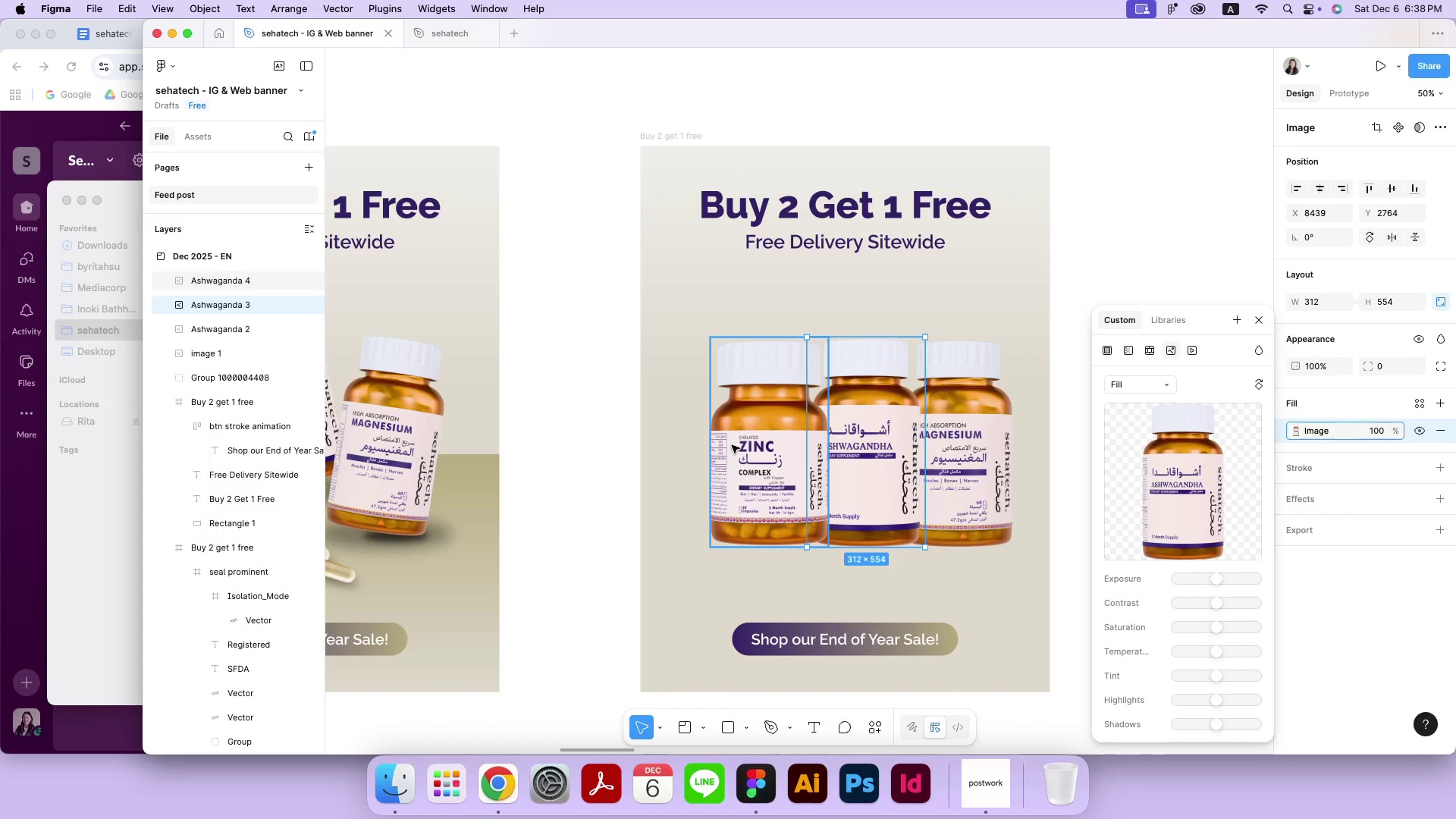 
key(ArrowDown)
 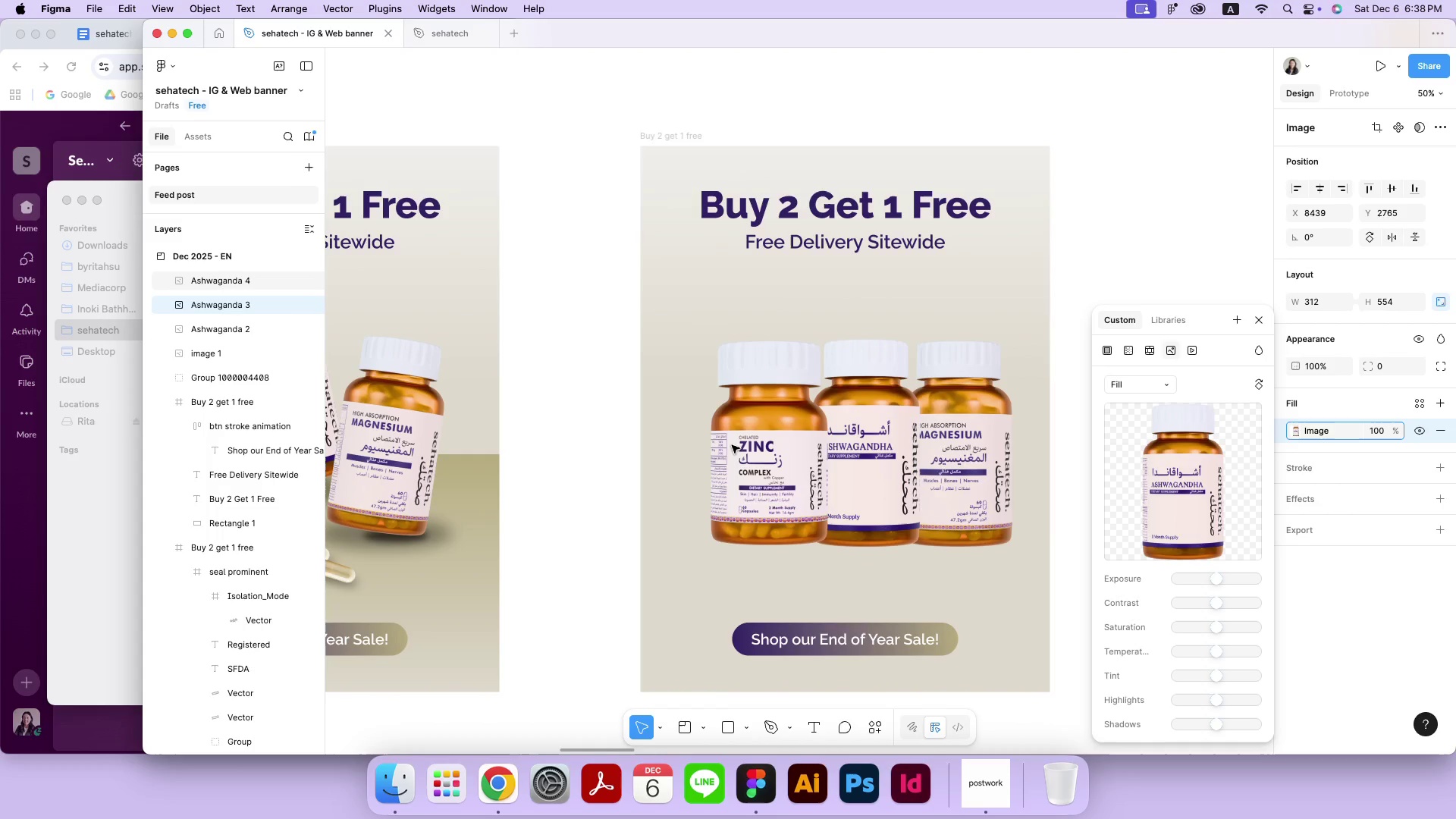 
key(ArrowUp)
 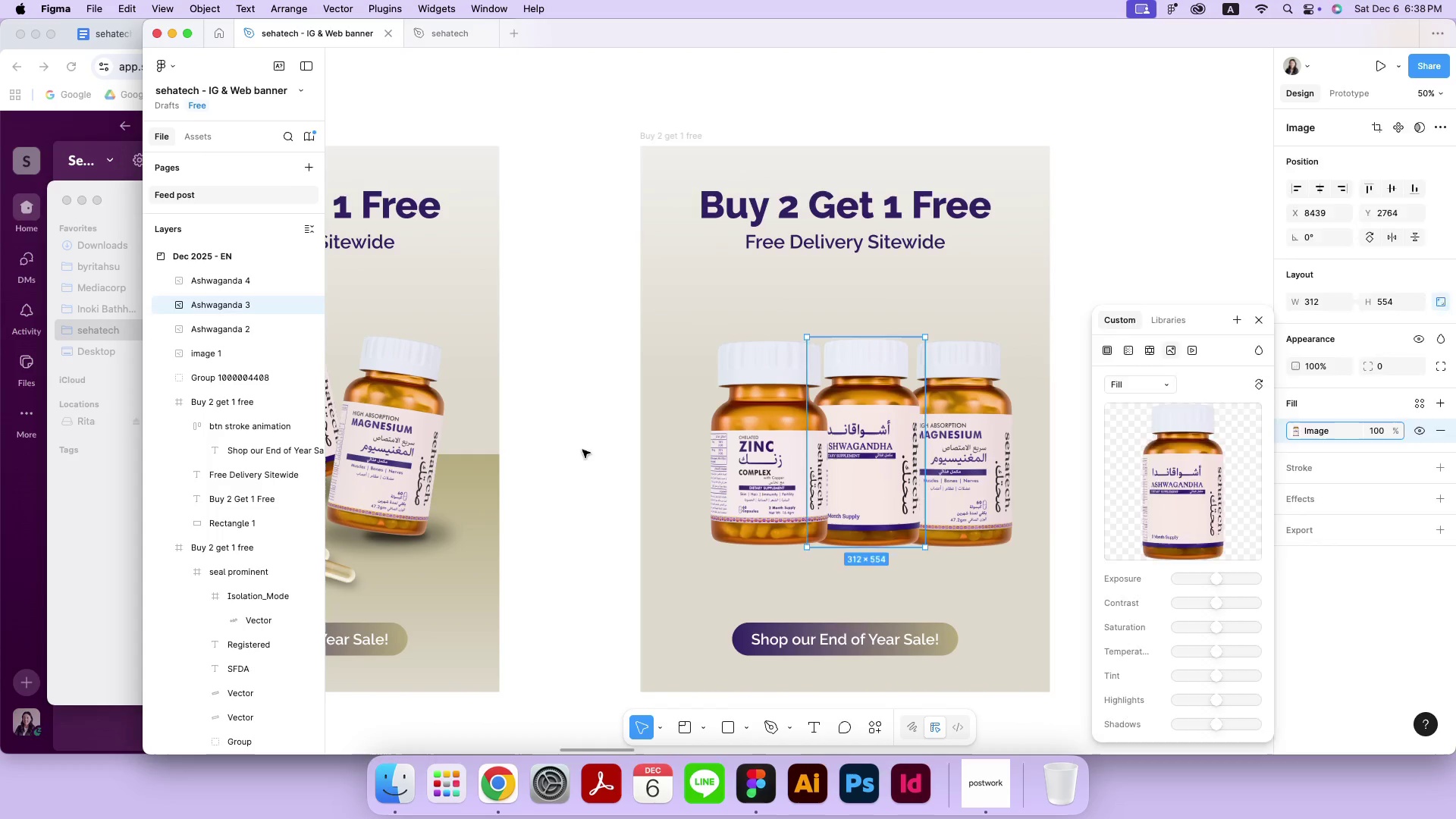 
double_click([746, 448])
 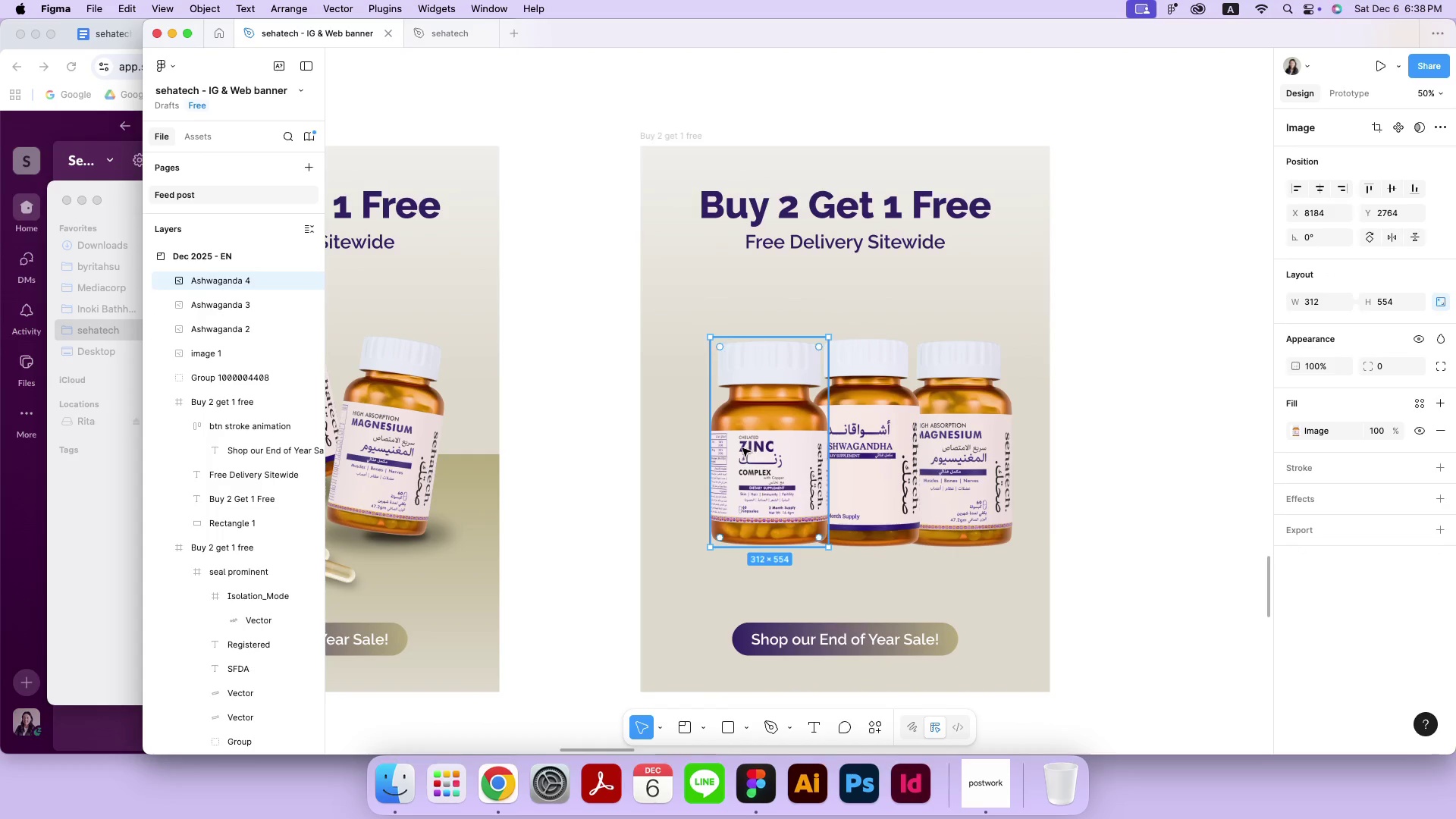 
key(ArrowDown)
 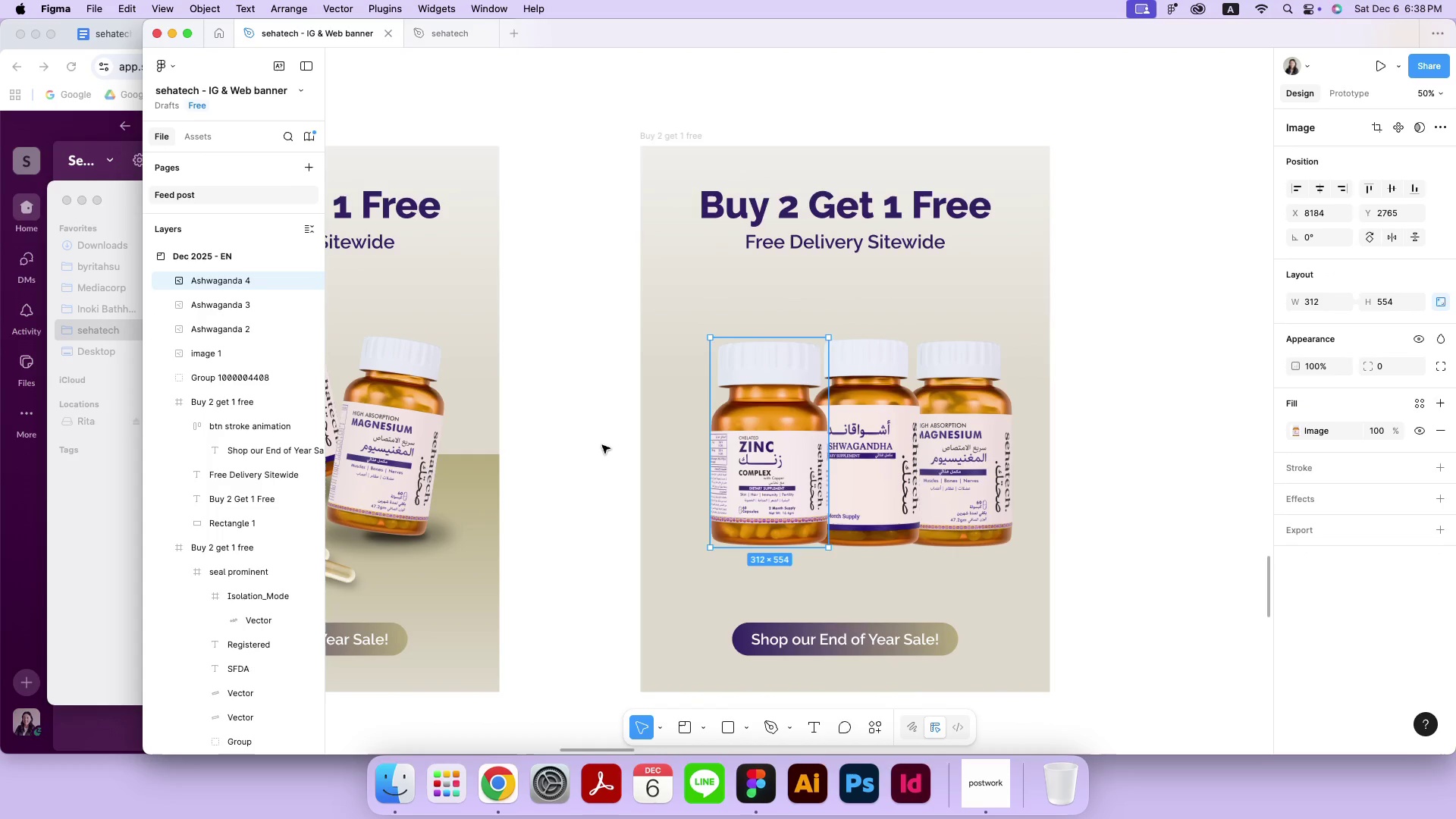 
key(ArrowDown)
 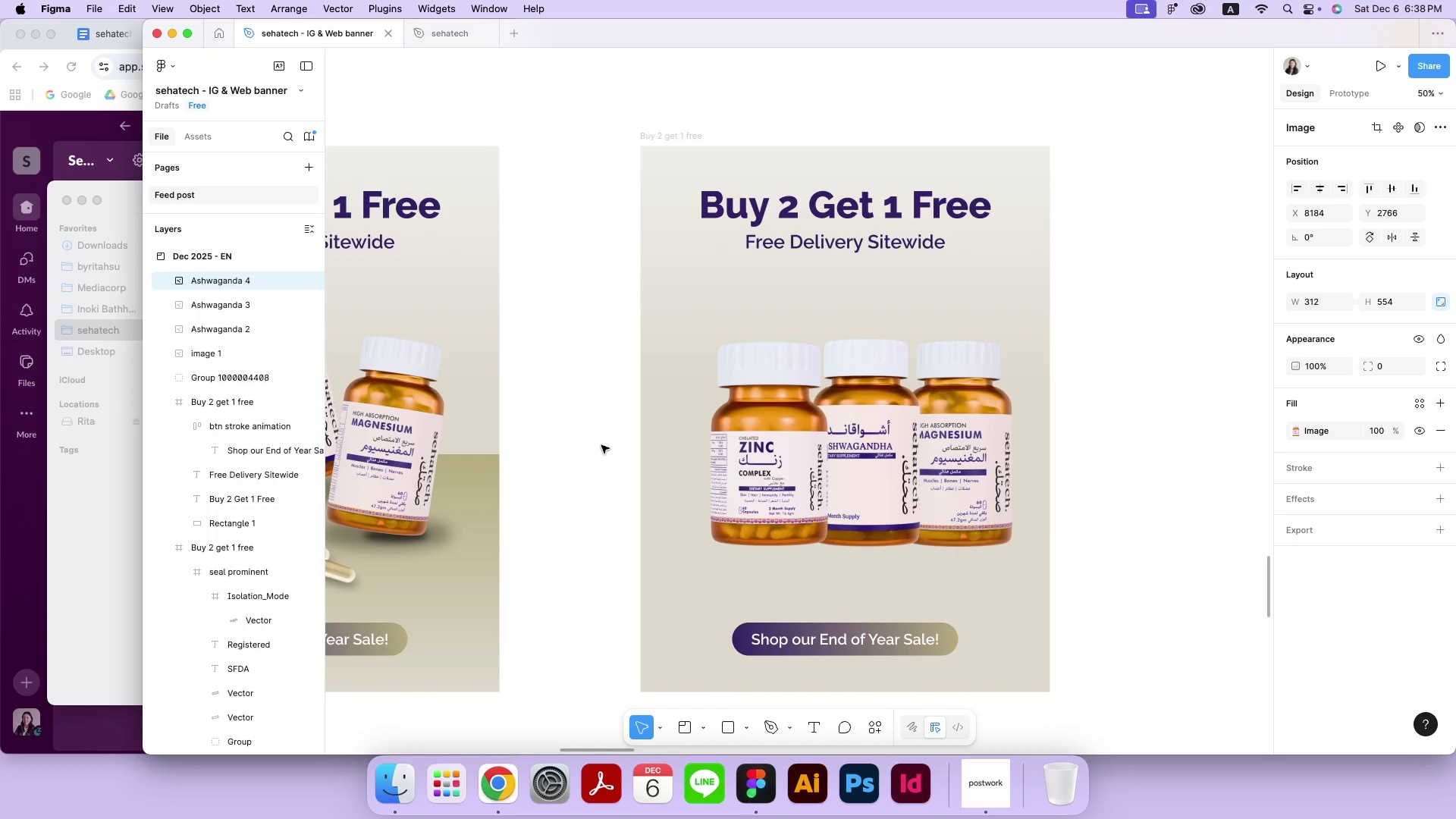 
key(ArrowDown)
 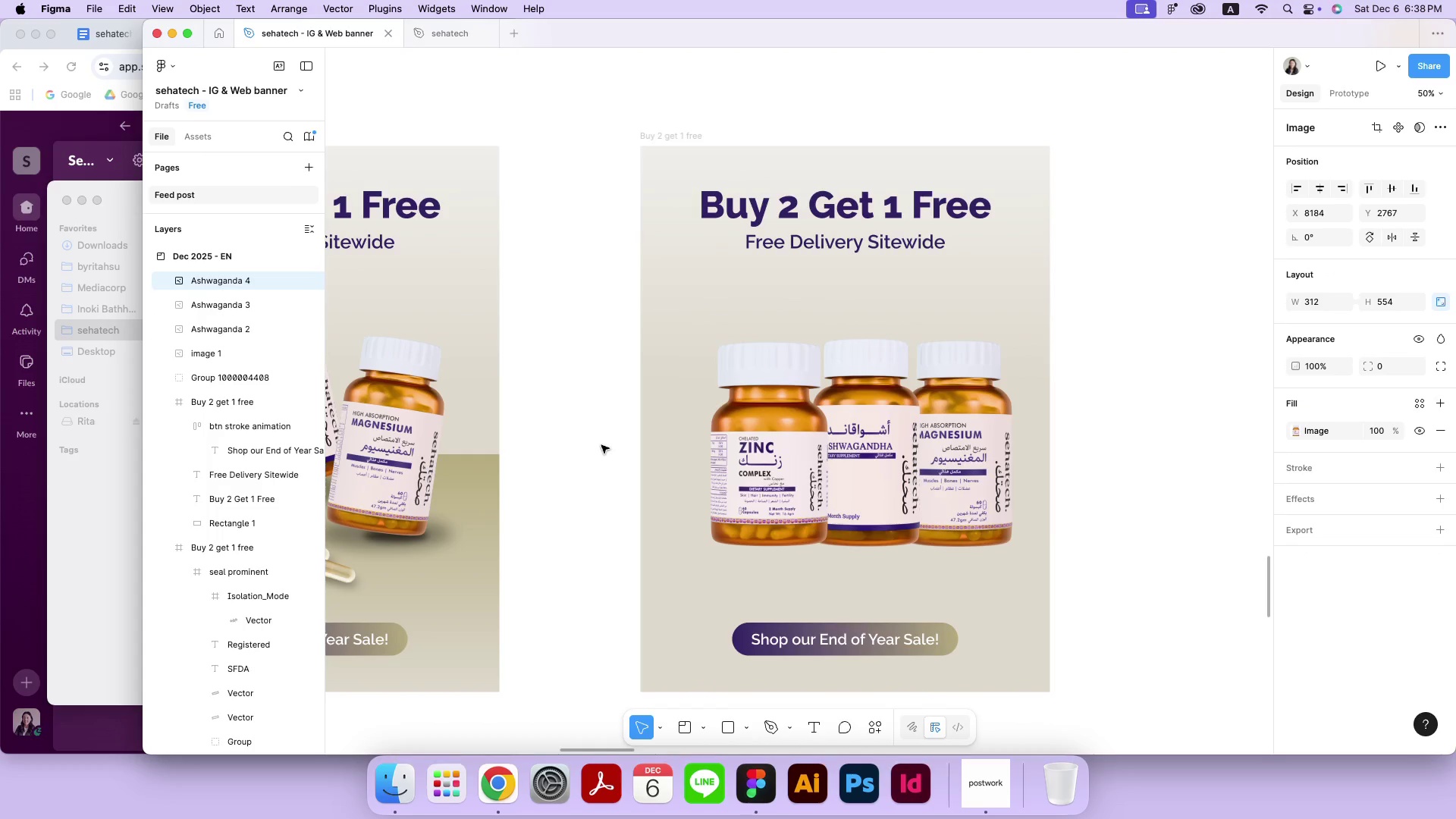 
key(ArrowDown)
 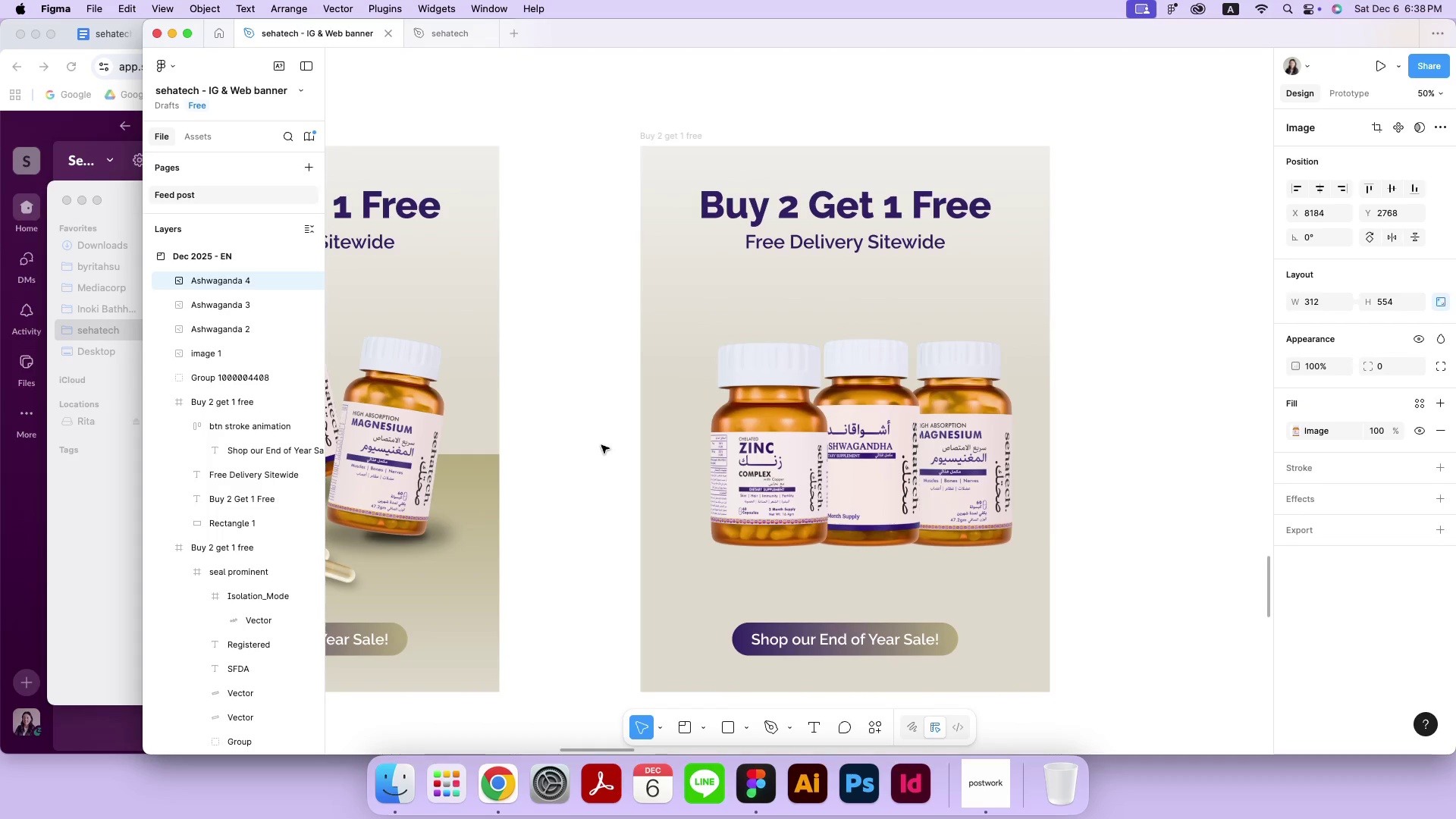 
key(ArrowDown)
 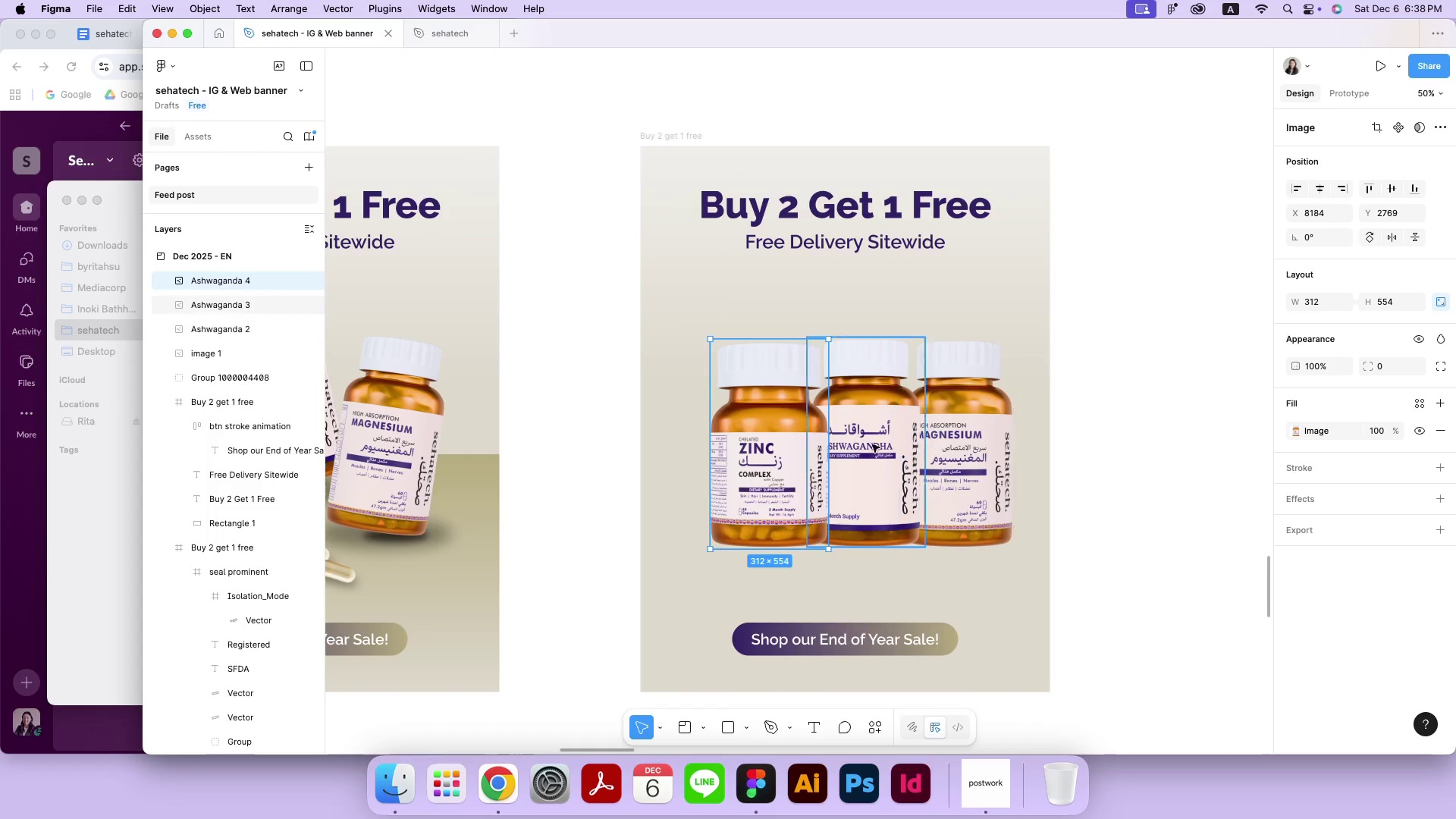 
left_click([862, 444])
 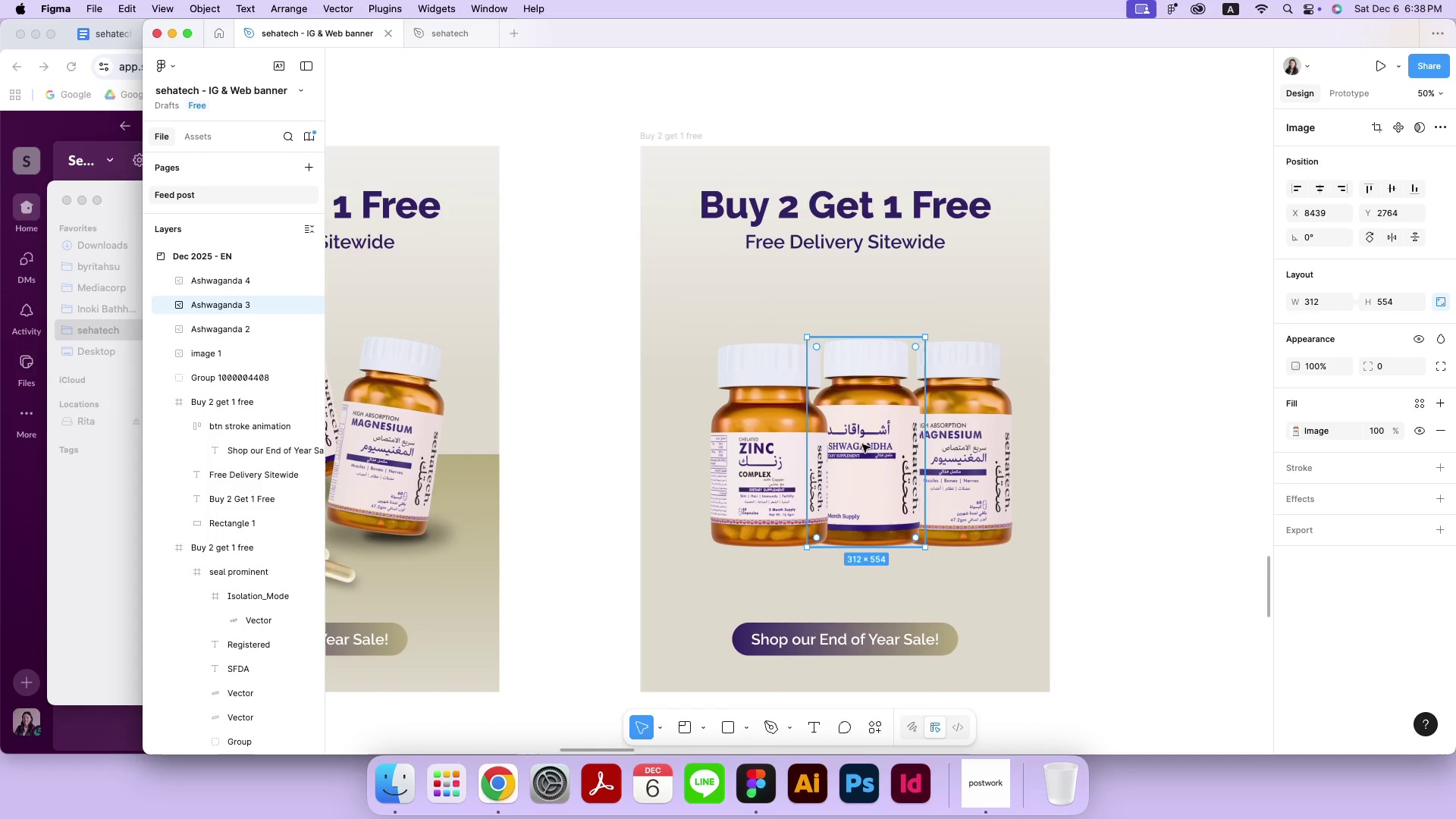 
key(ArrowDown)
 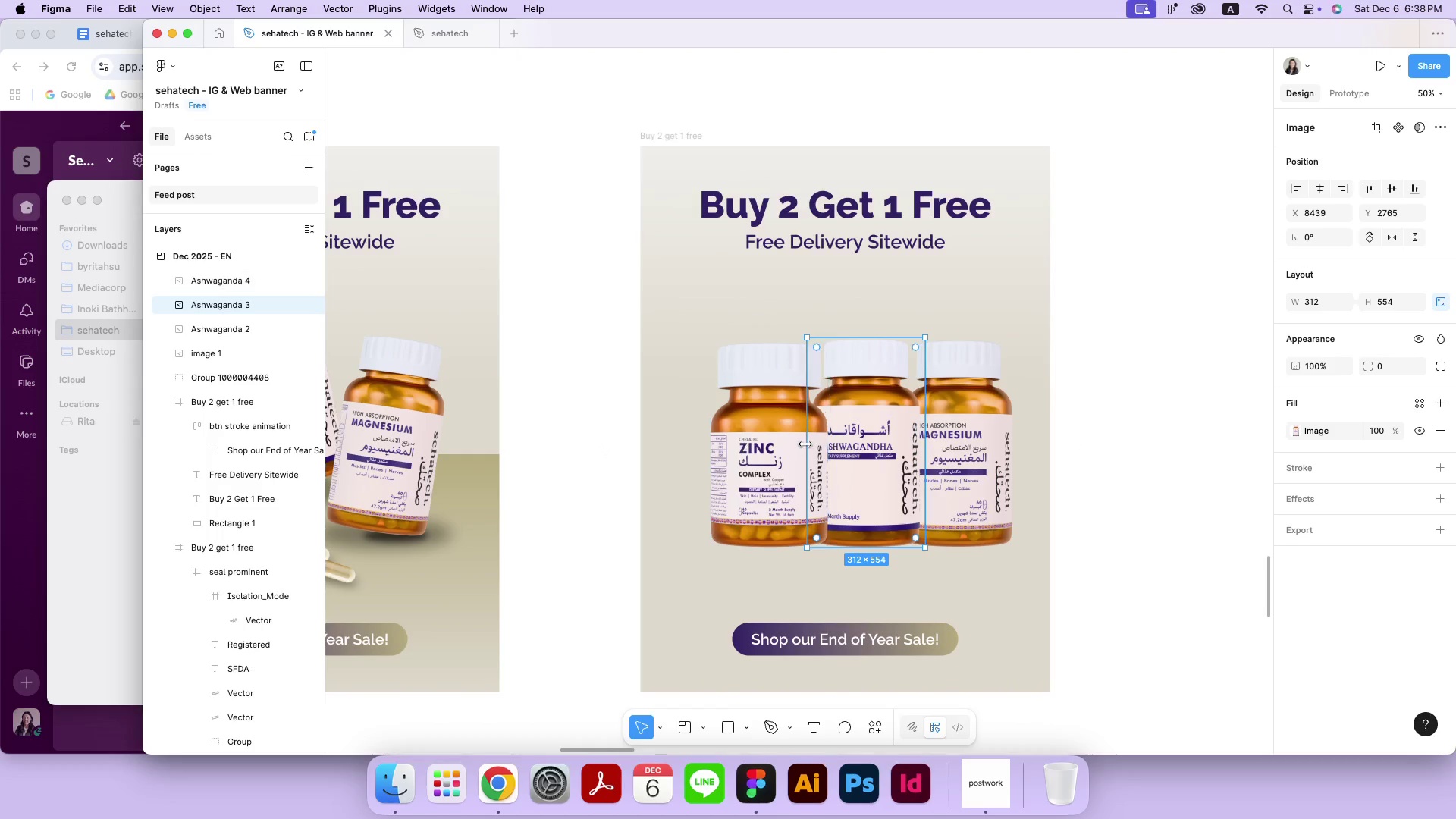 
left_click([747, 445])
 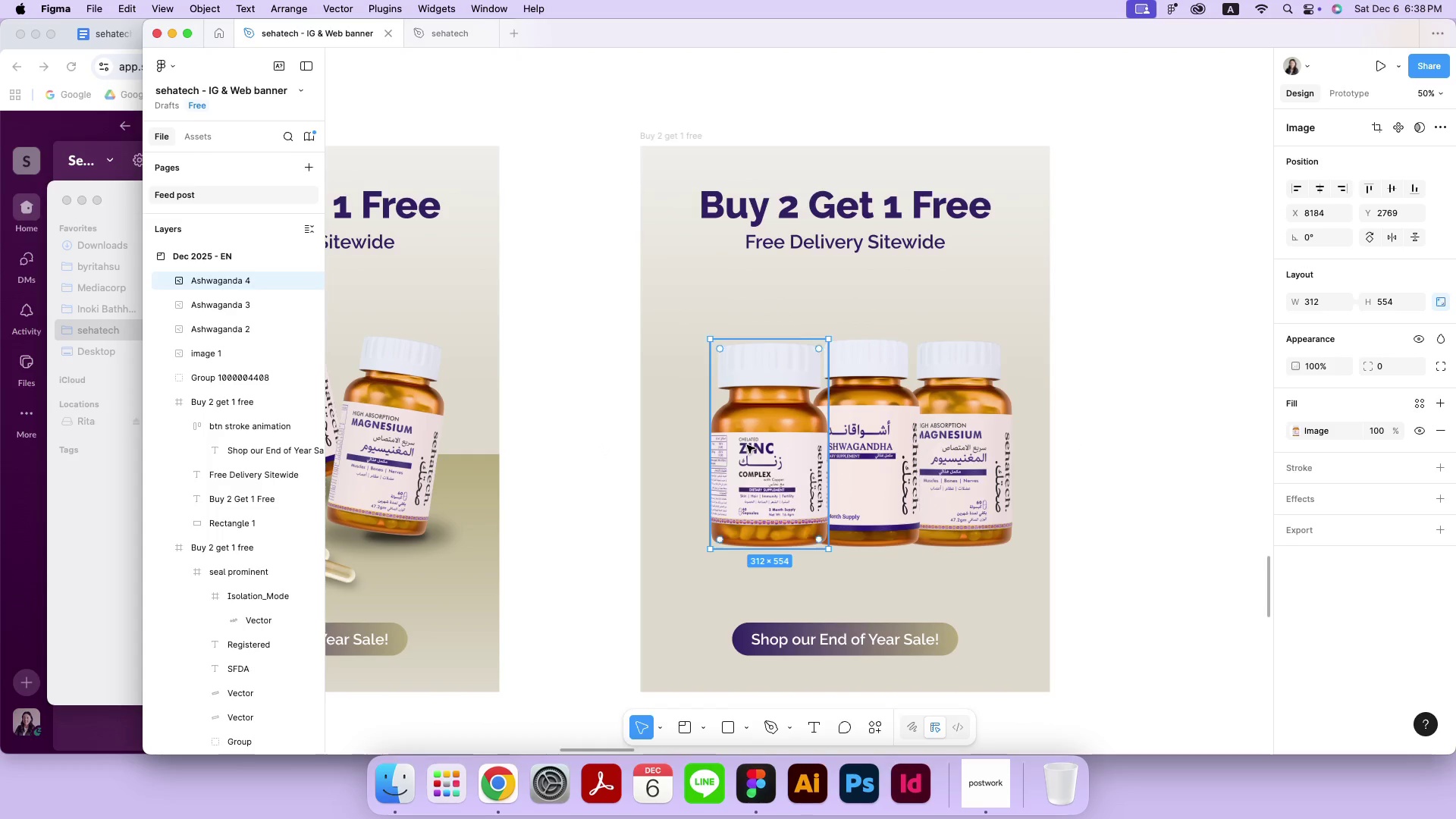 
key(ArrowDown)
 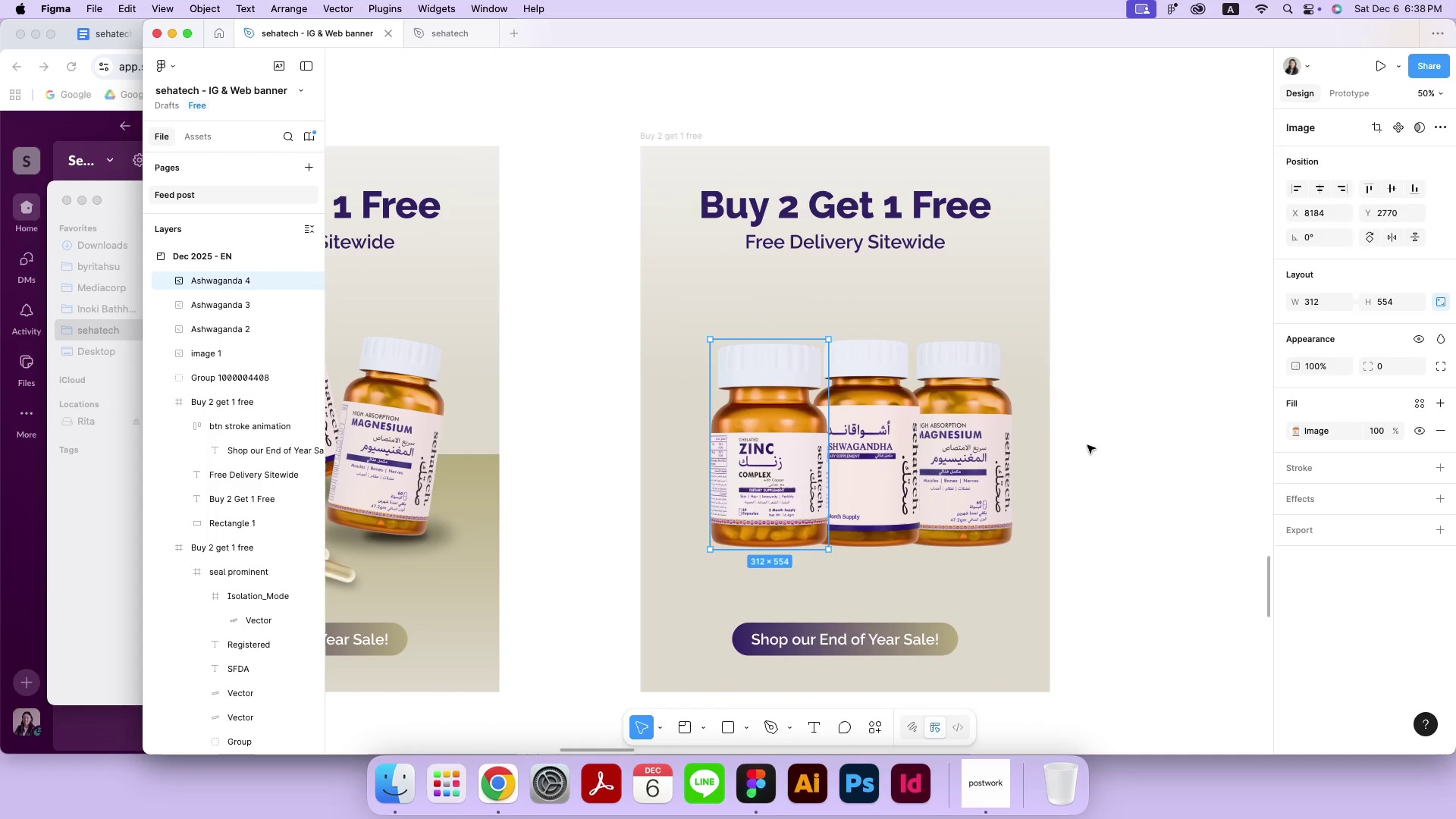 
double_click([987, 452])
 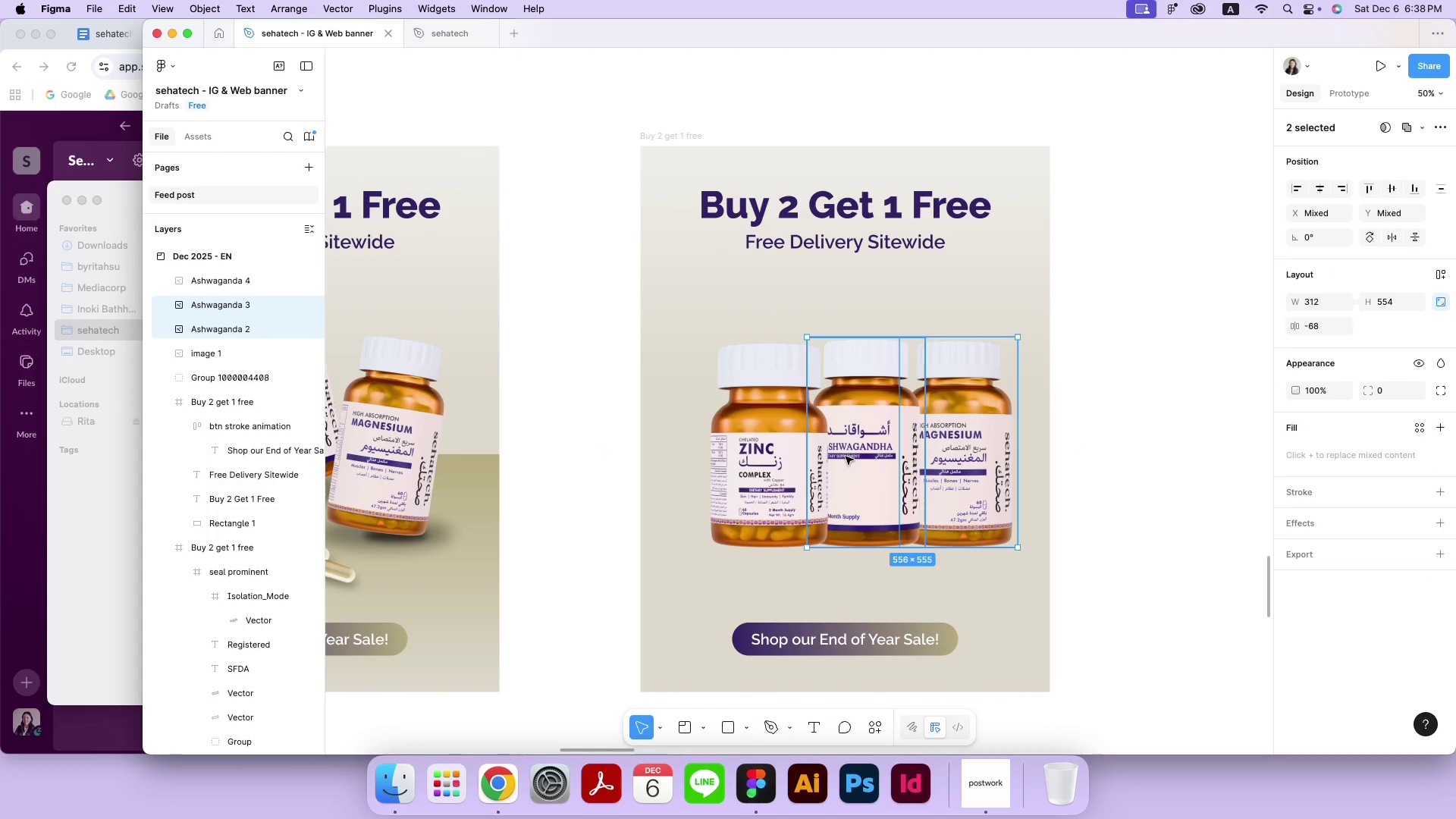 
hold_key(key=ShiftLeft, duration=0.83)
double_click([775, 461])
 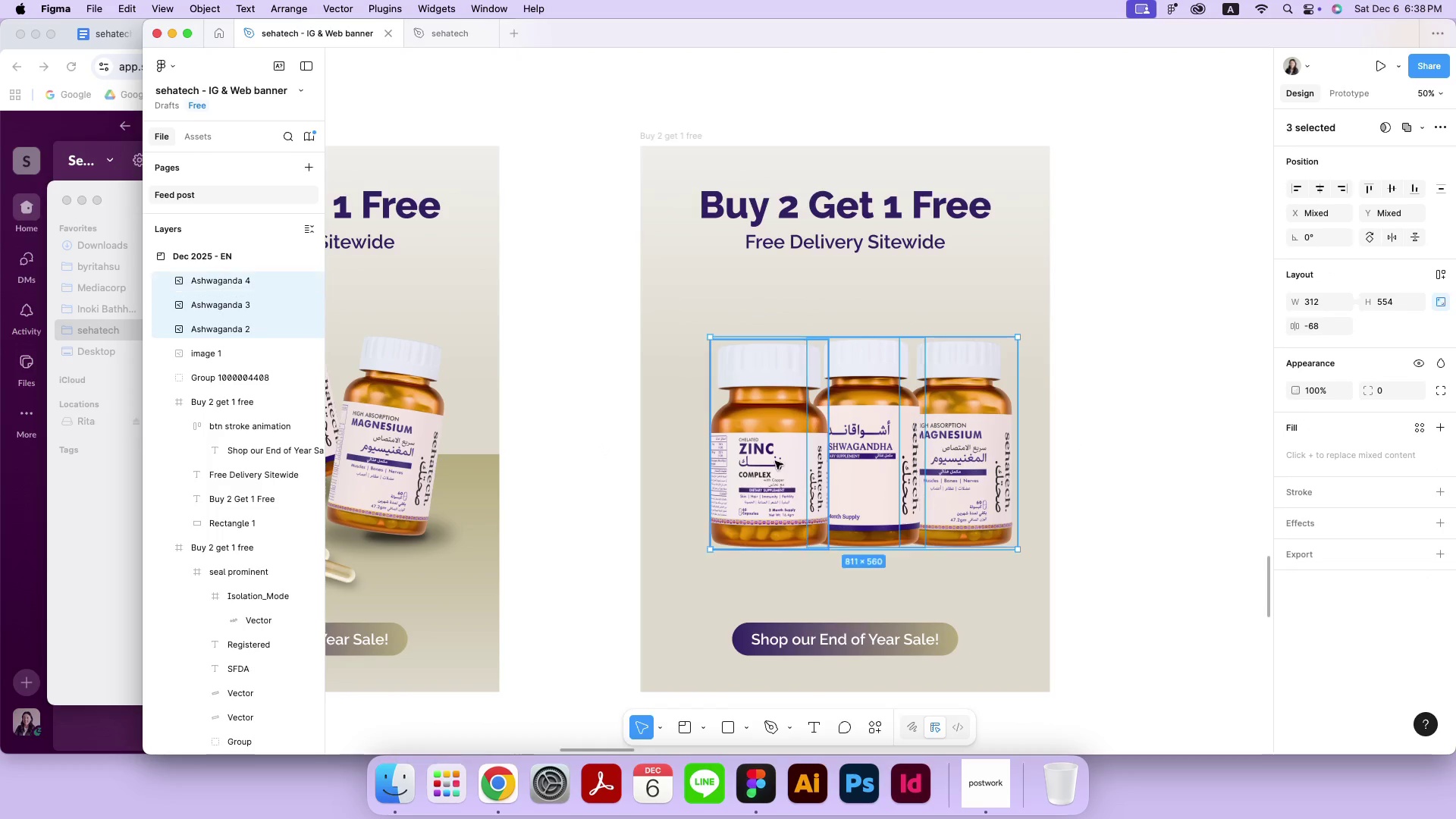 
left_click_drag(start_coordinate=[866, 334], to_coordinate=[869, 384])
 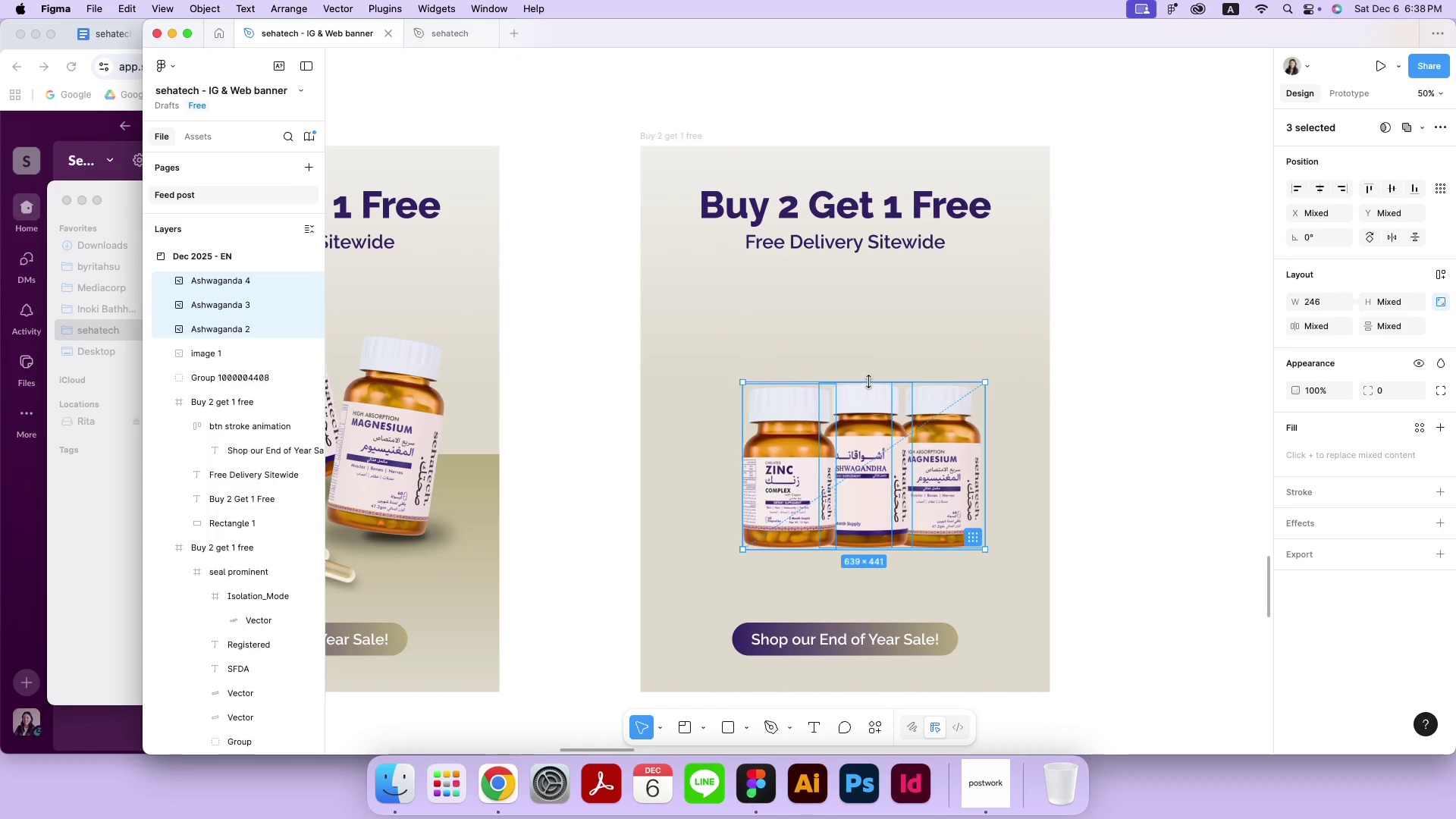 
hold_key(key=ShiftLeft, duration=1.74)
 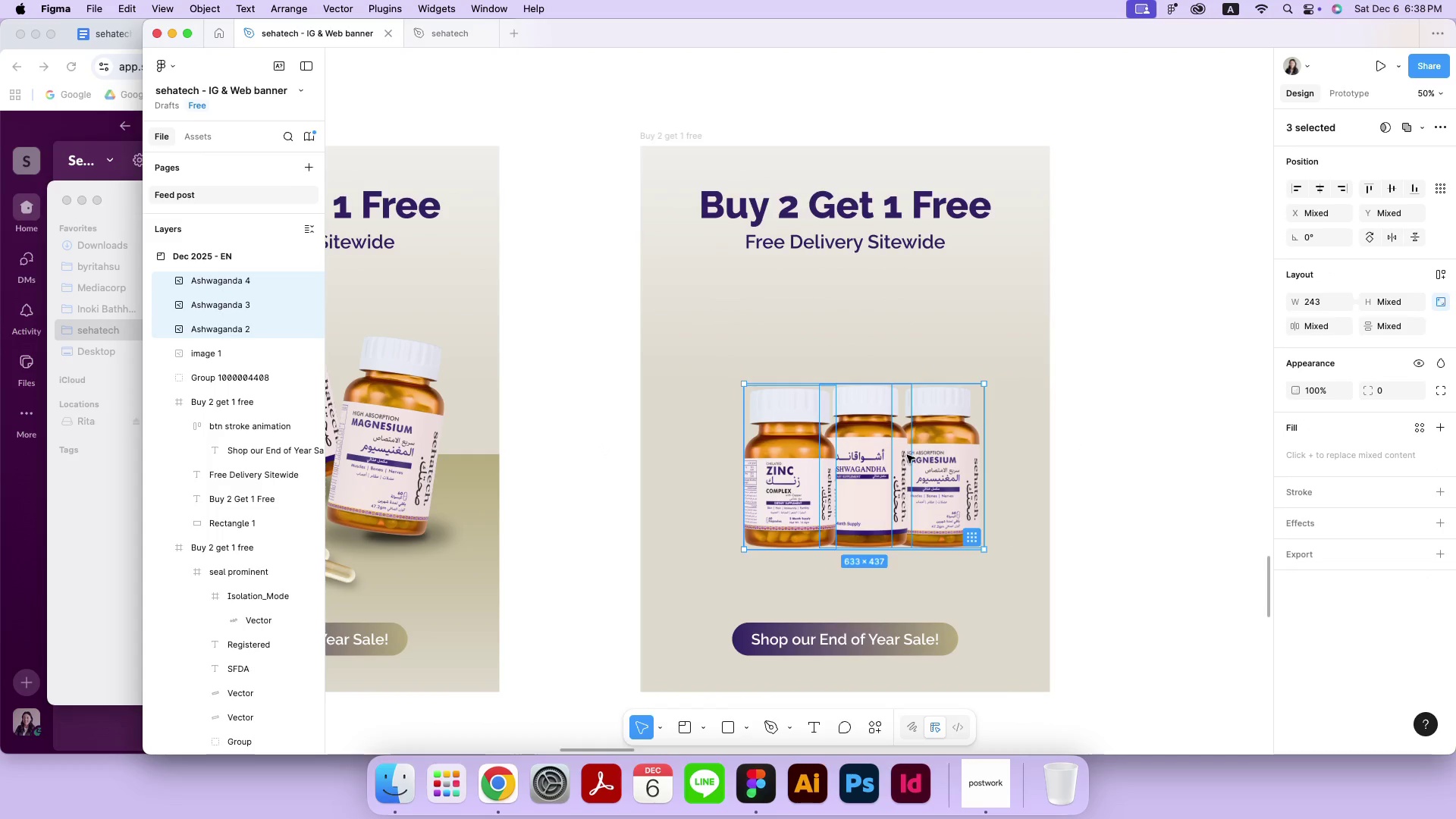 
left_click_drag(start_coordinate=[898, 383], to_coordinate=[902, 353])
 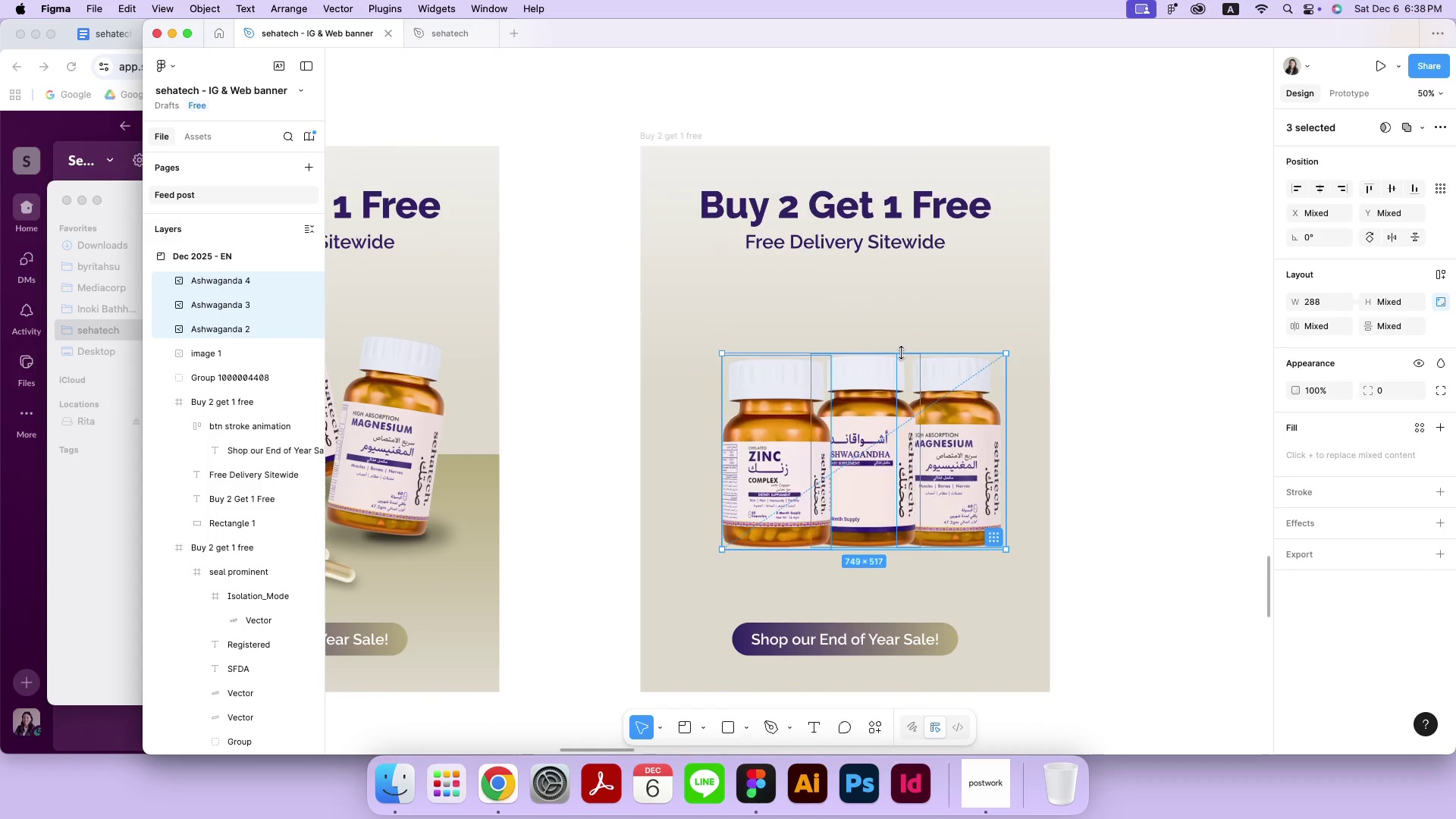 
hold_key(key=ShiftLeft, duration=0.87)
 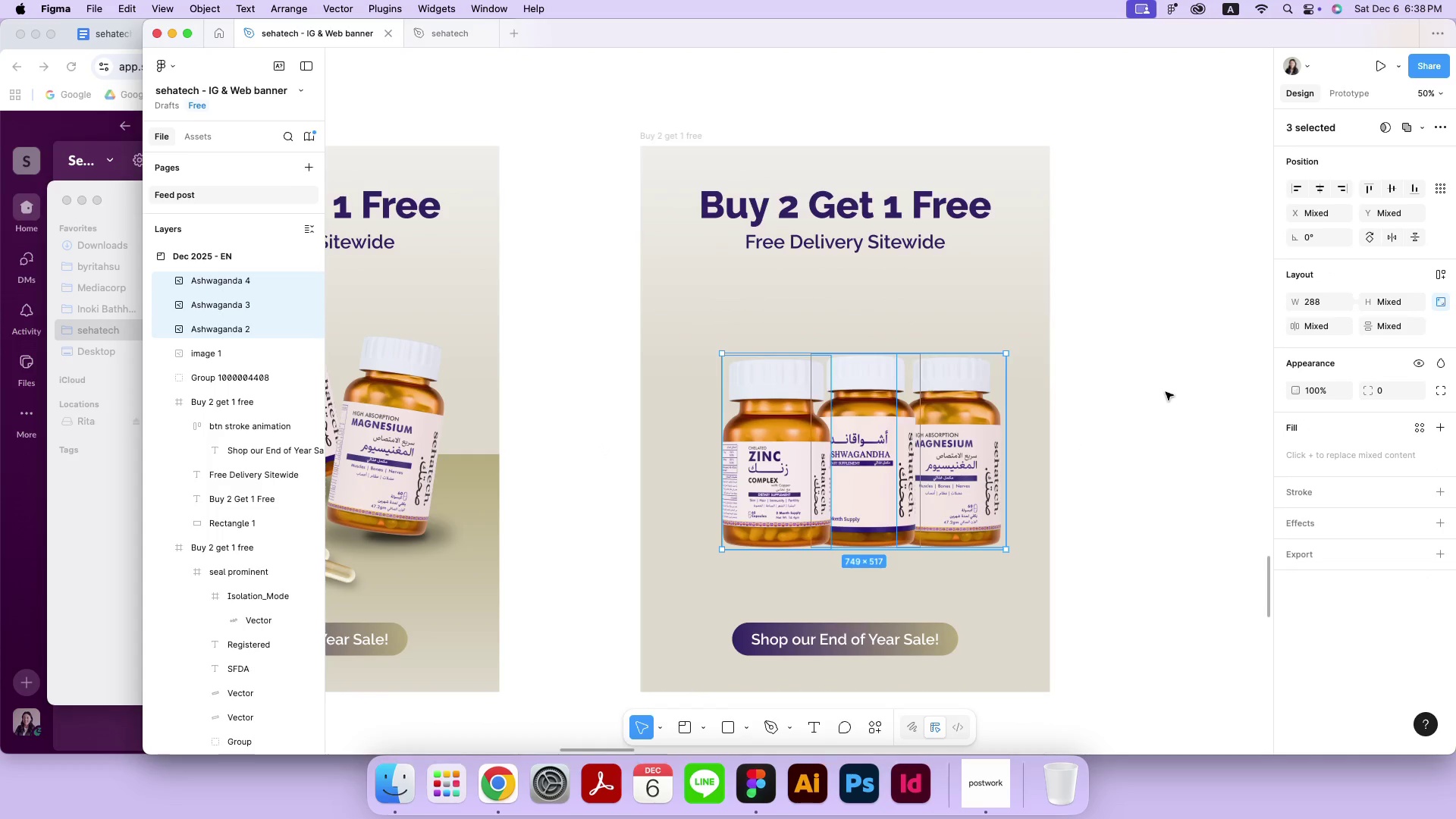 
left_click([1166, 392])
 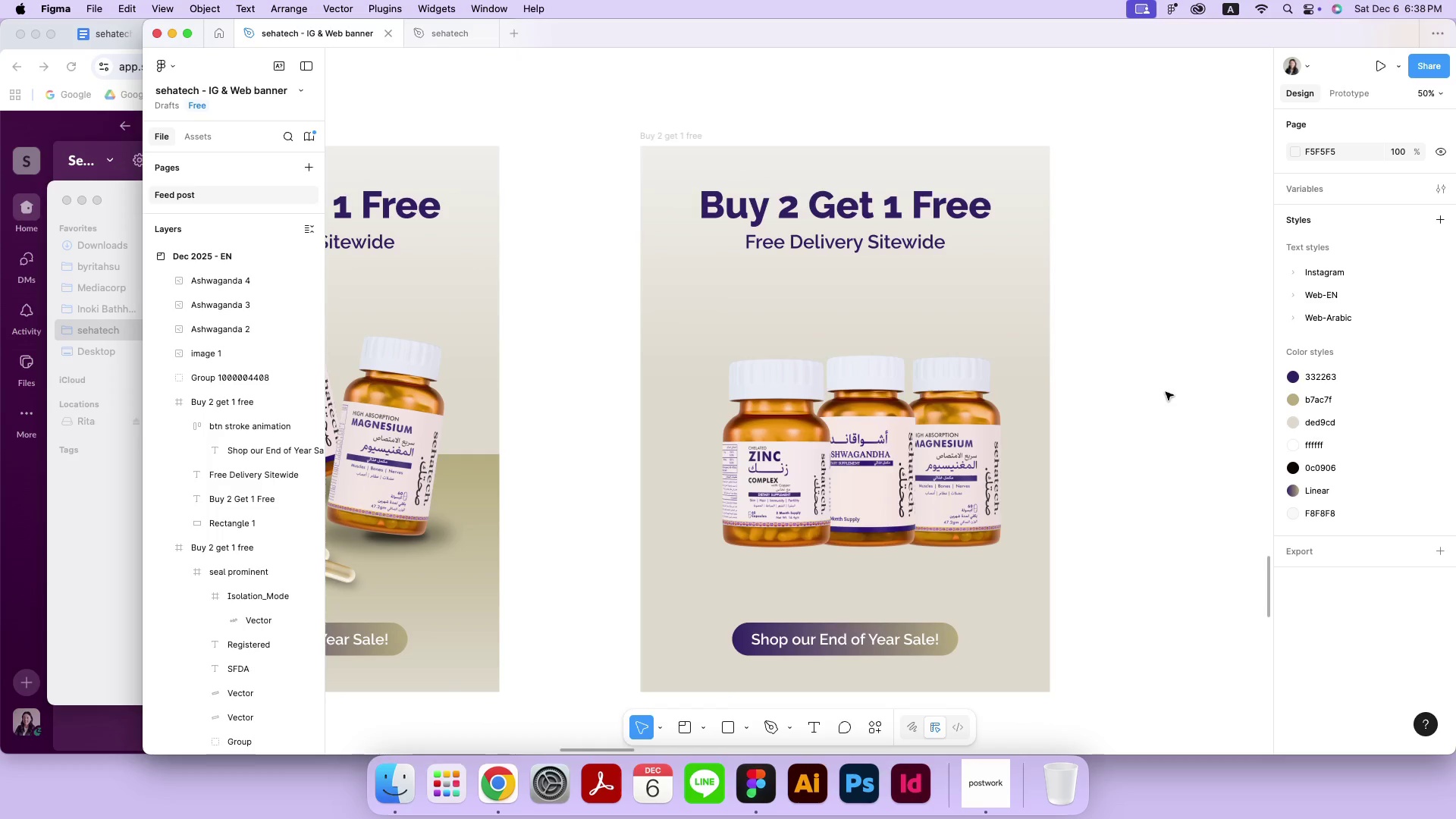 
left_click([990, 444])
 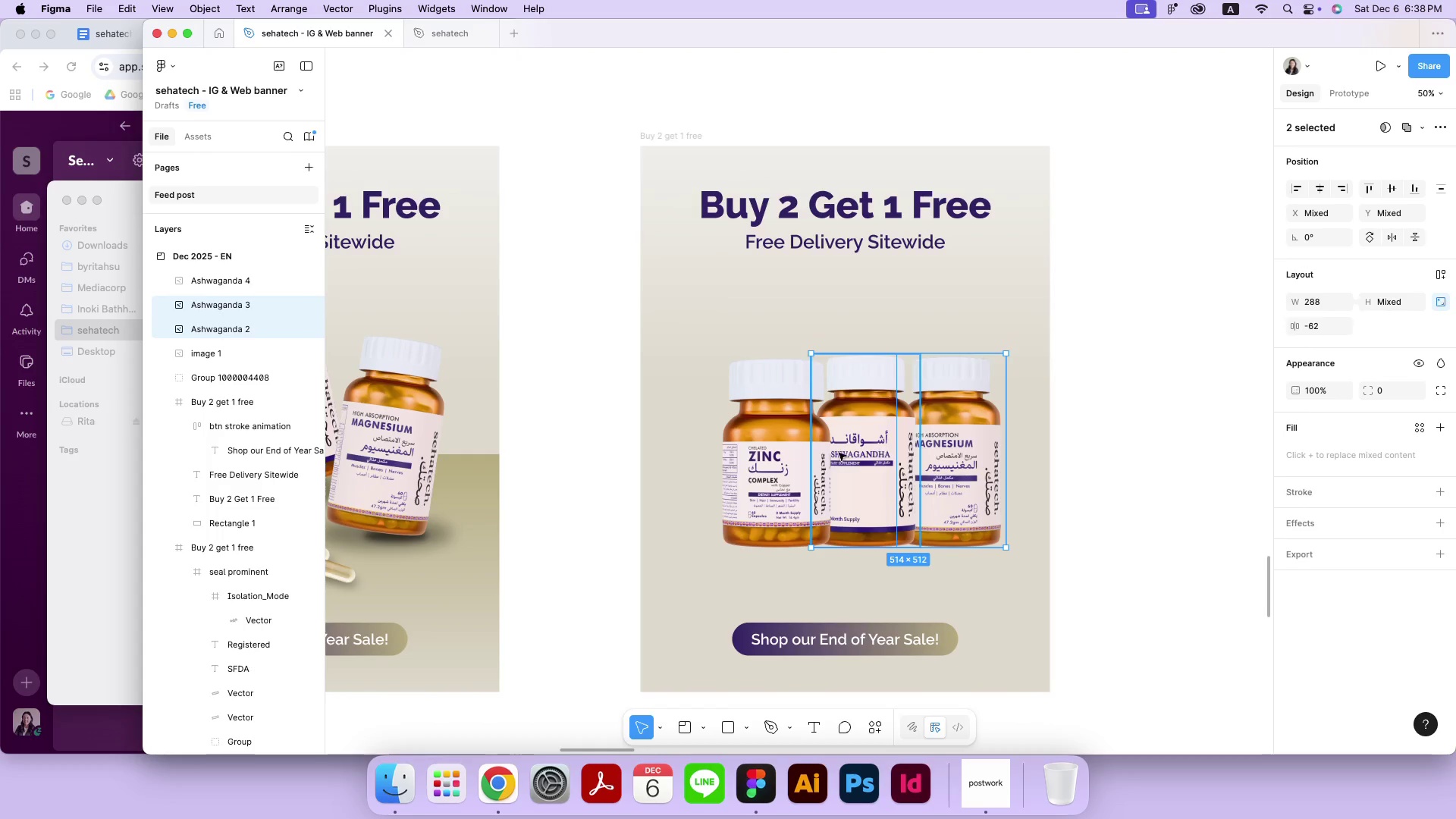 
hold_key(key=ShiftLeft, duration=1.0)
double_click([751, 453])
 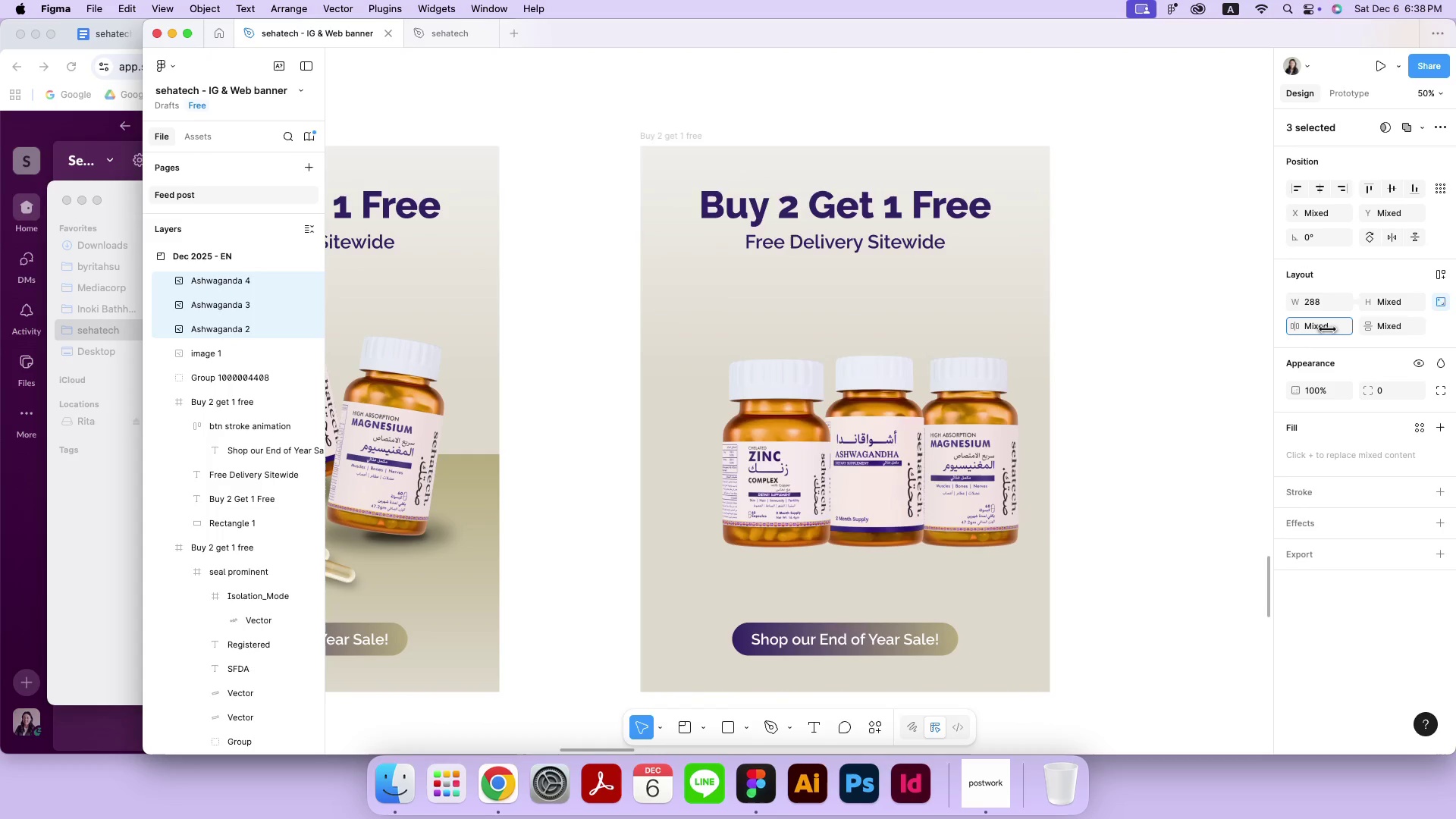 
wait(8.82)
 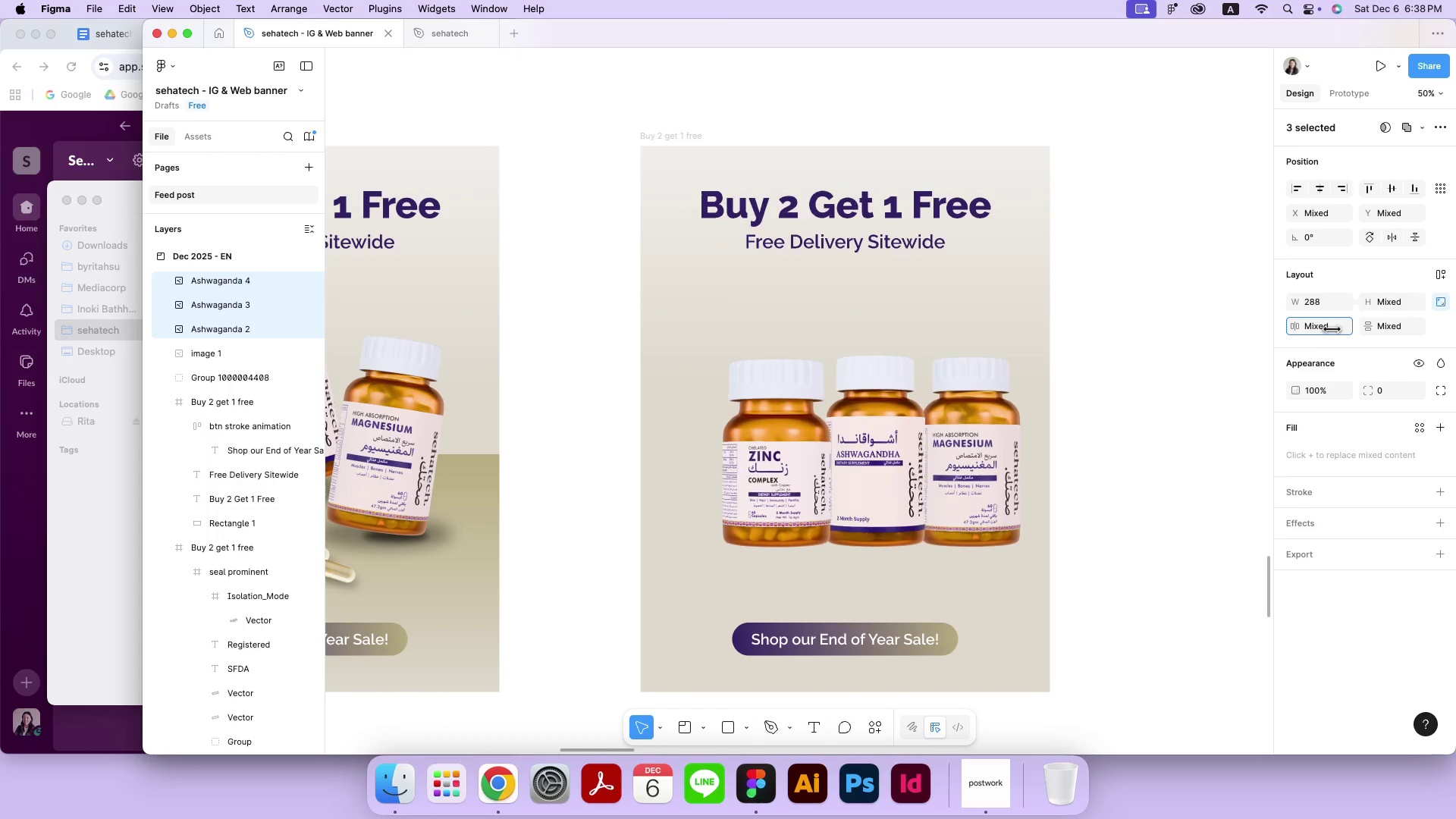 
double_click([1018, 430])
 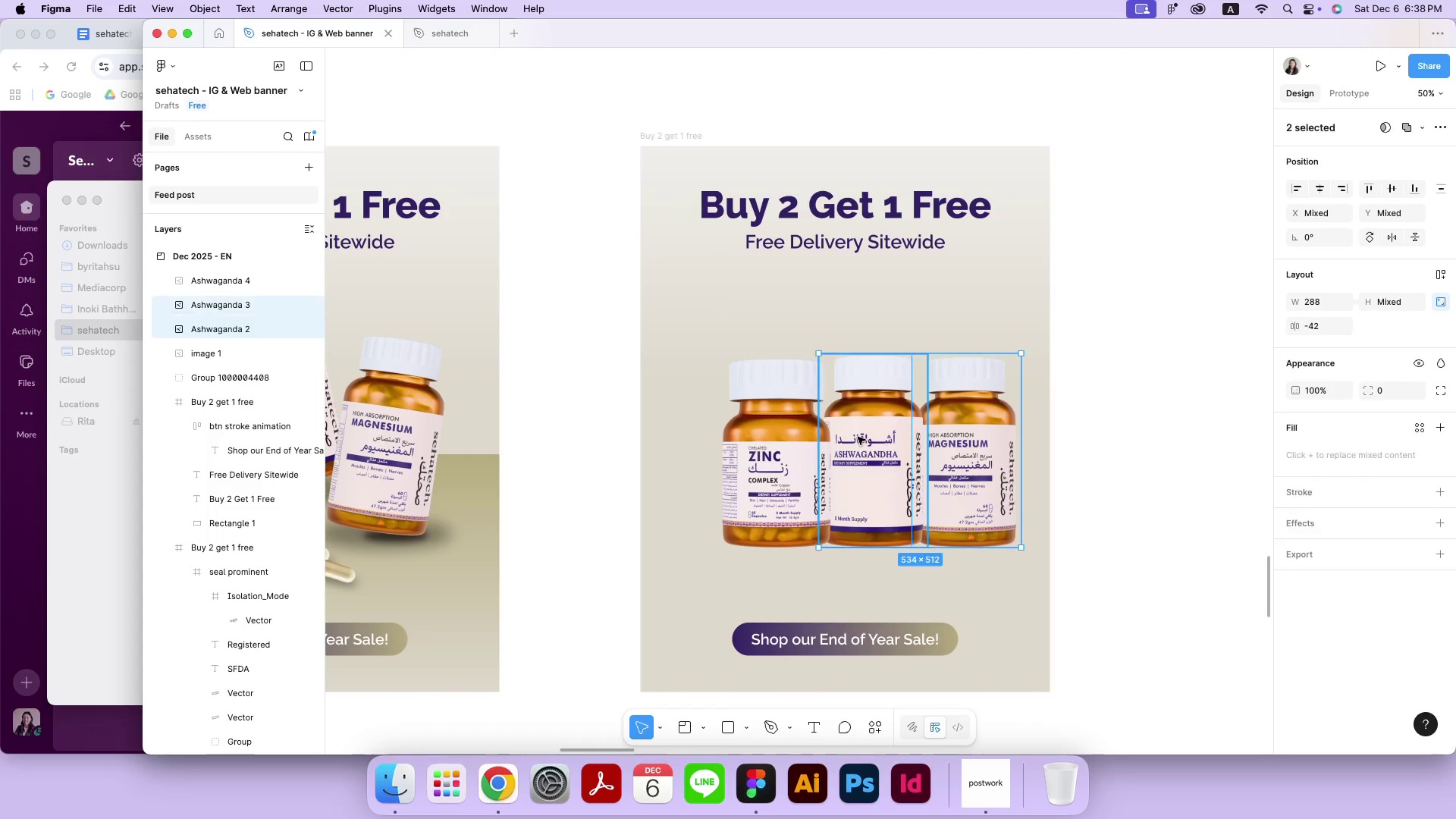 
hold_key(key=ShiftLeft, duration=0.61)
 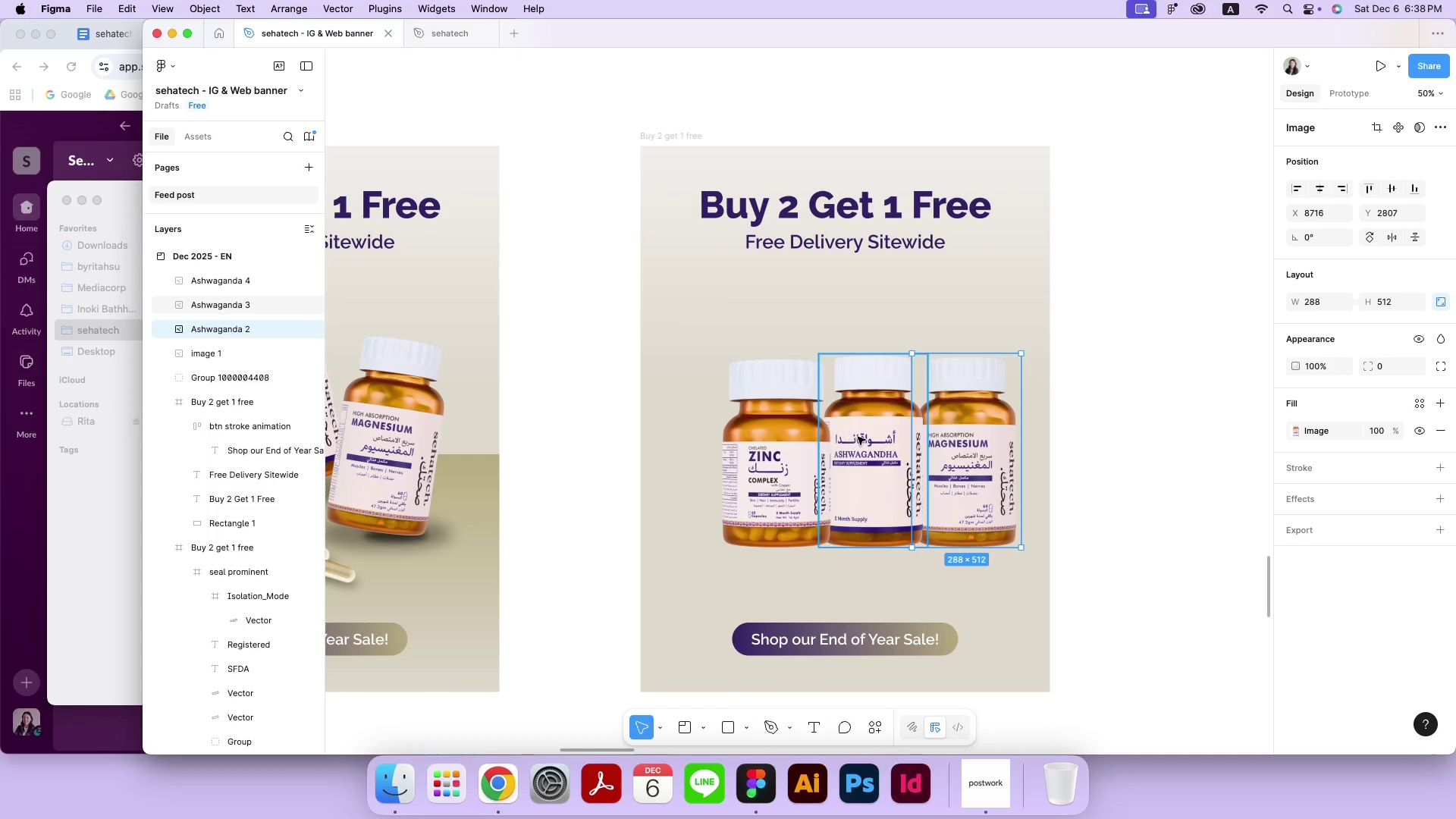 
double_click([1090, 402])
 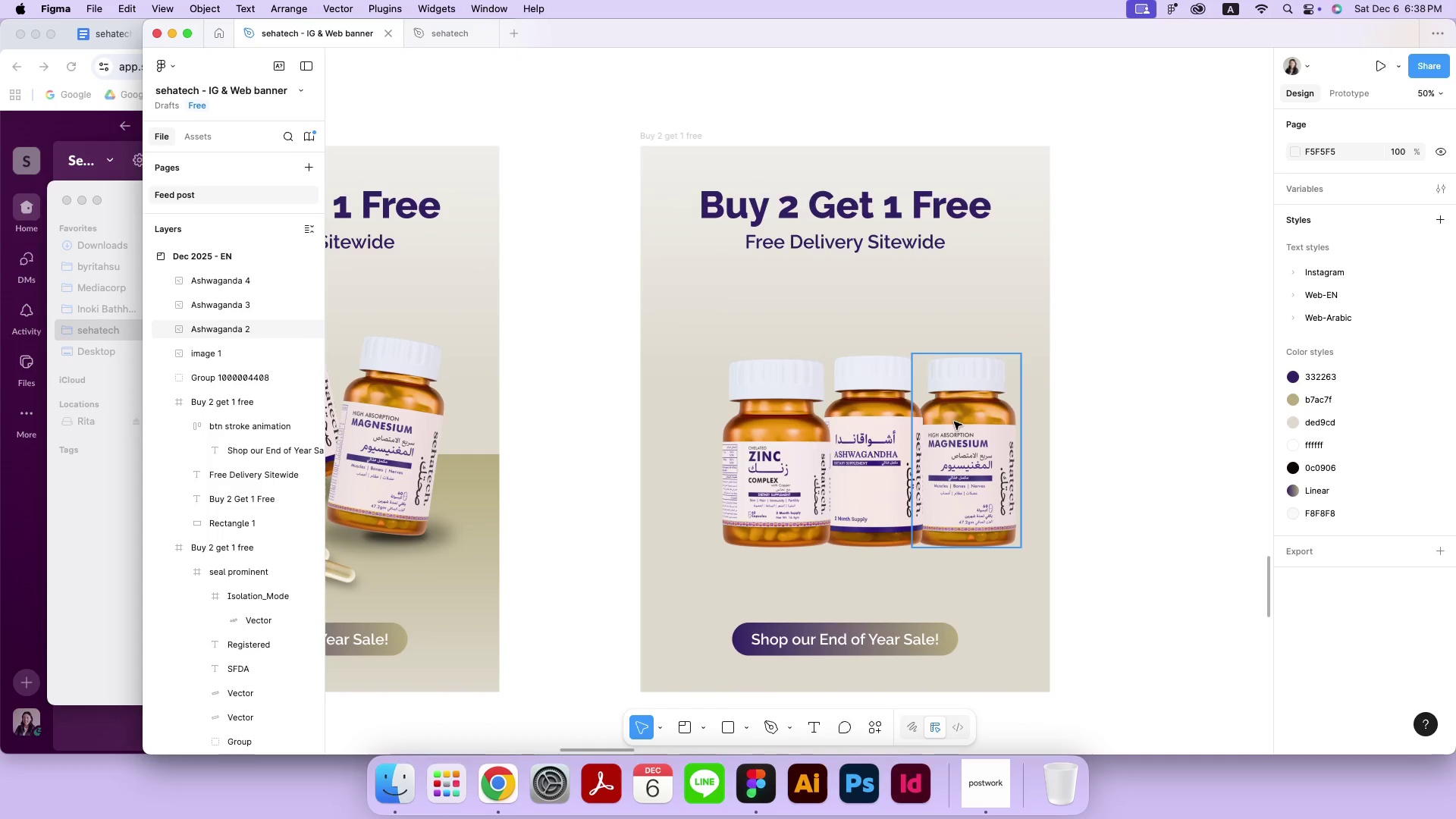 
triple_click([954, 422])
 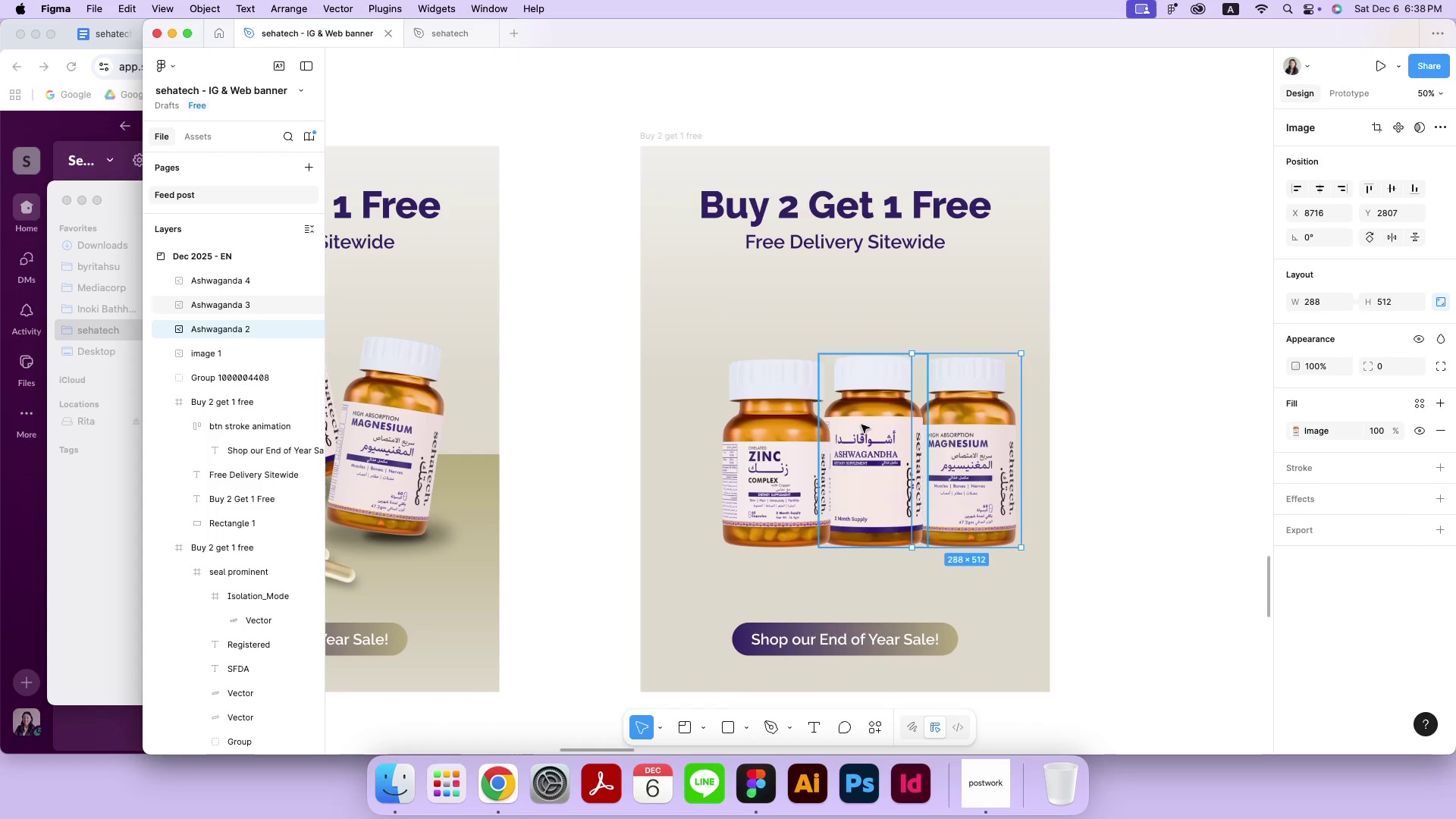 
hold_key(key=ShiftLeft, duration=0.85)
triple_click([861, 425])
 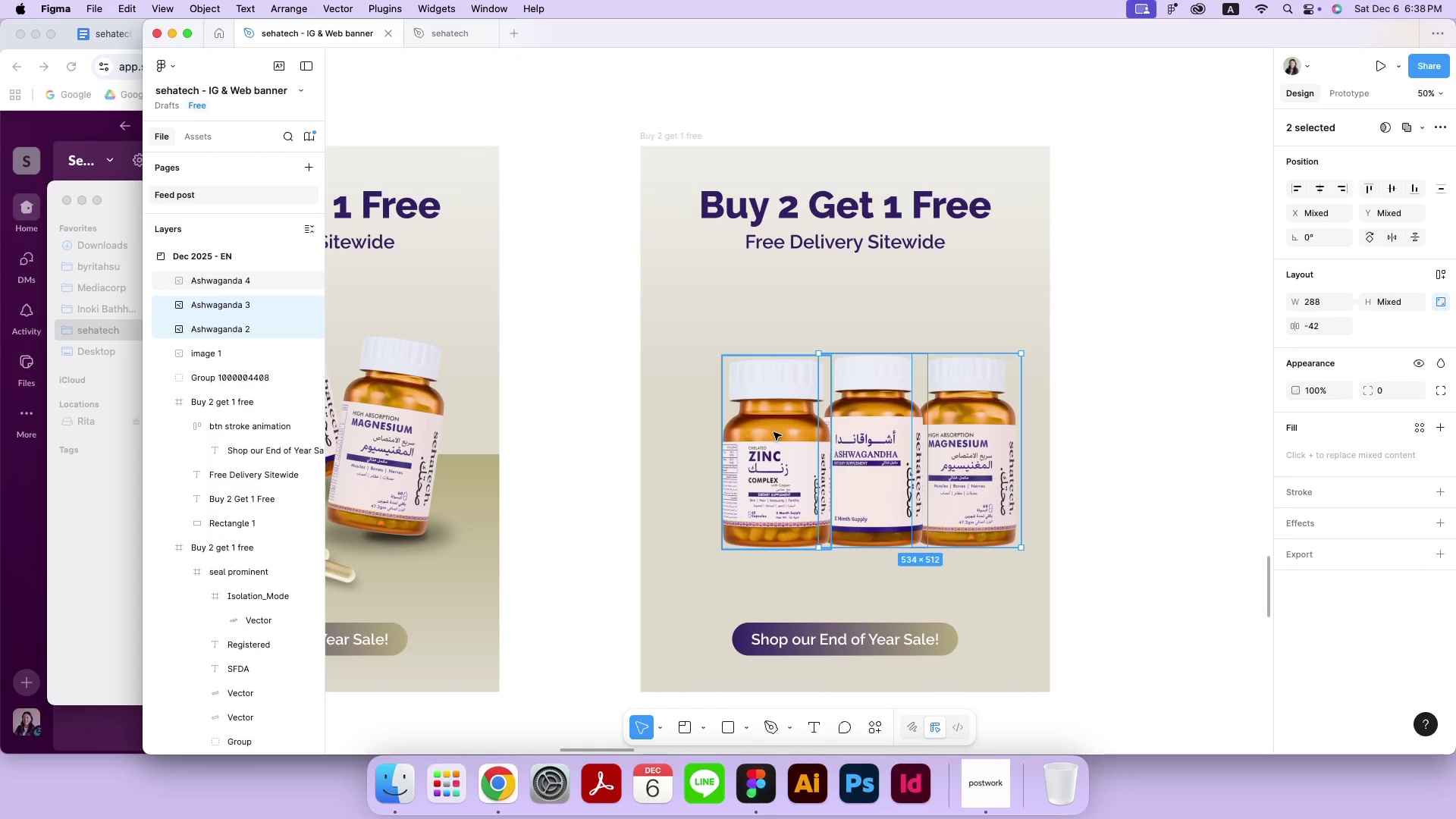 
triple_click([780, 431])
 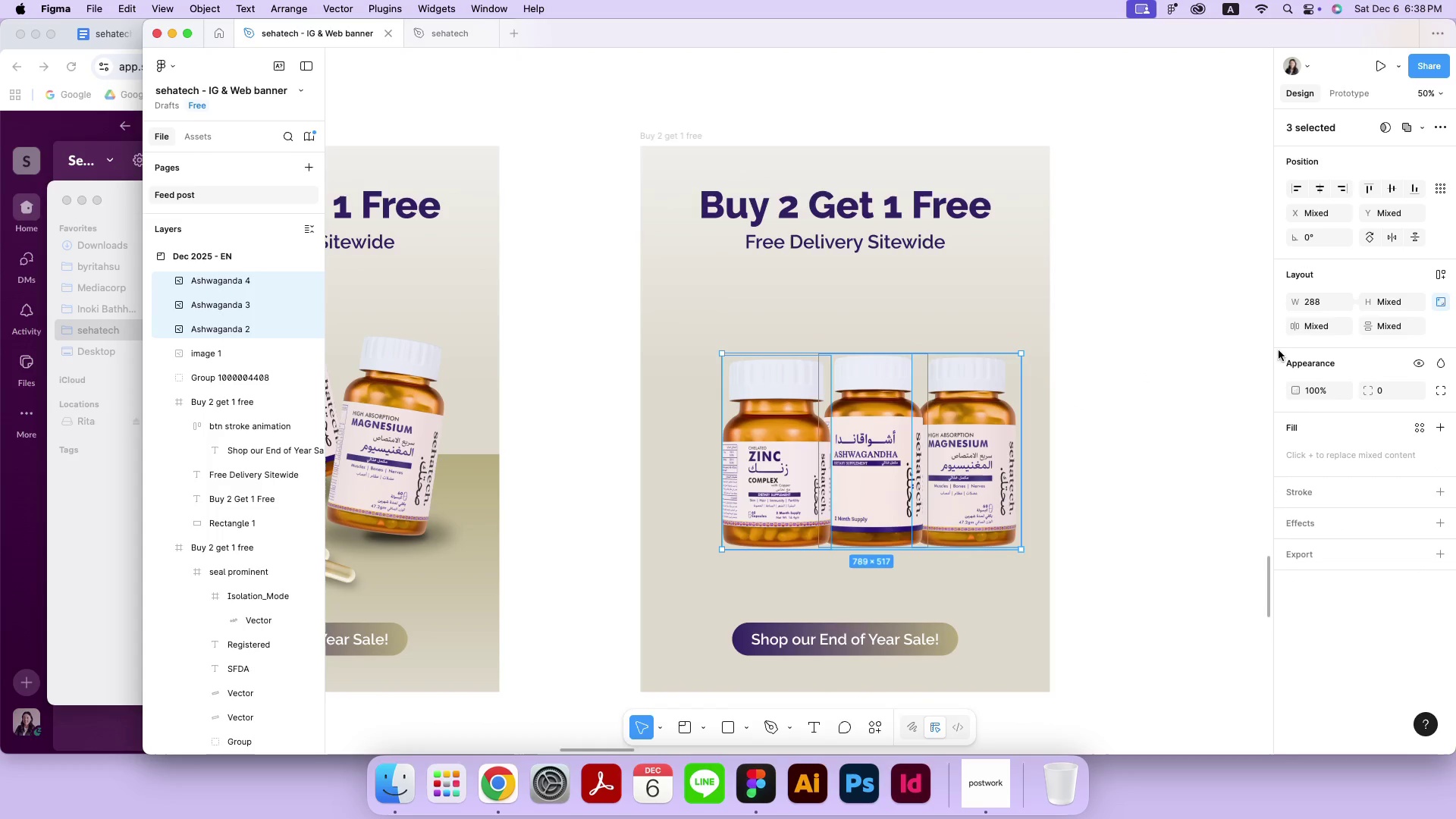 
left_click([1326, 322])
 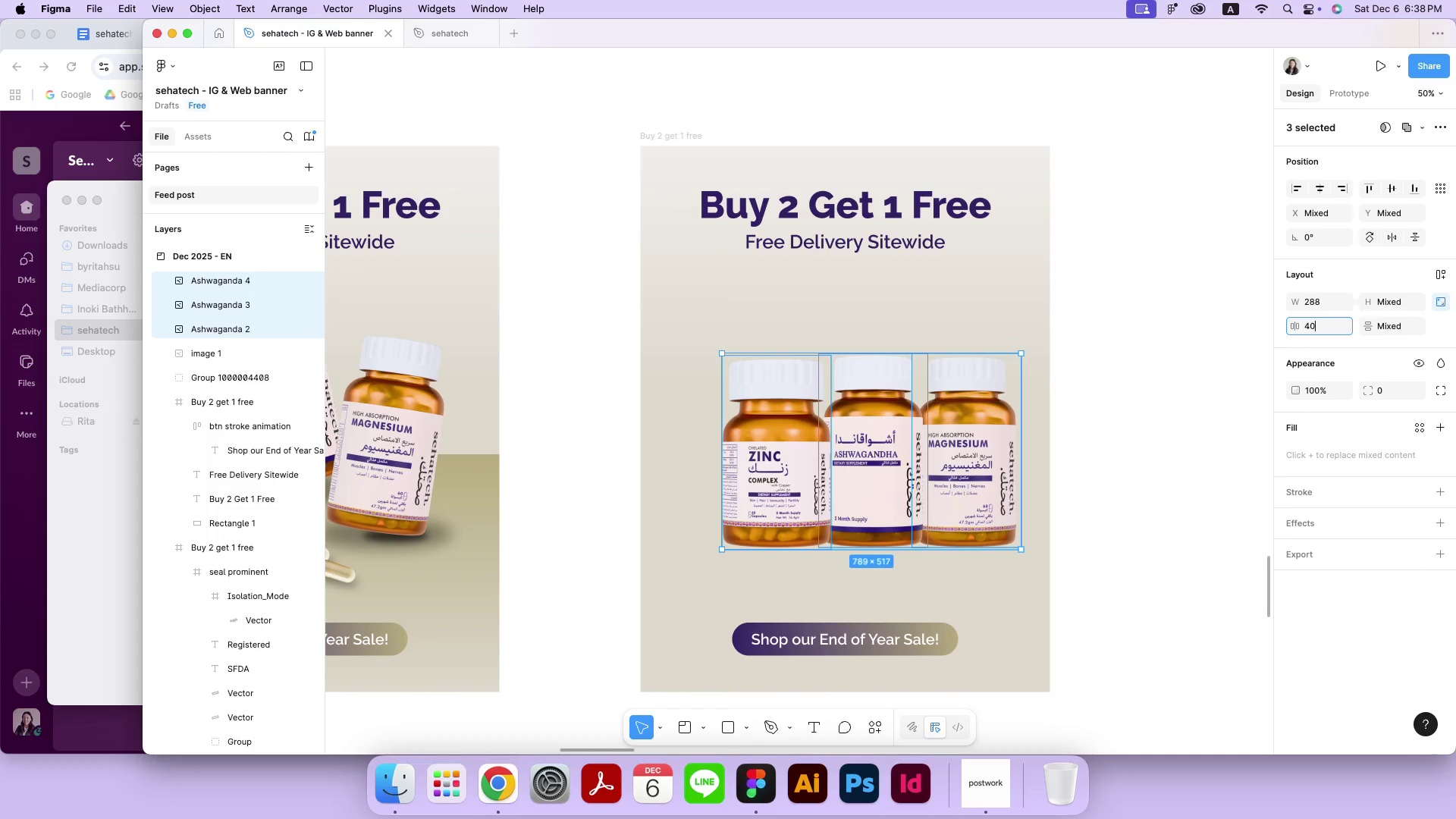 
type(40)
 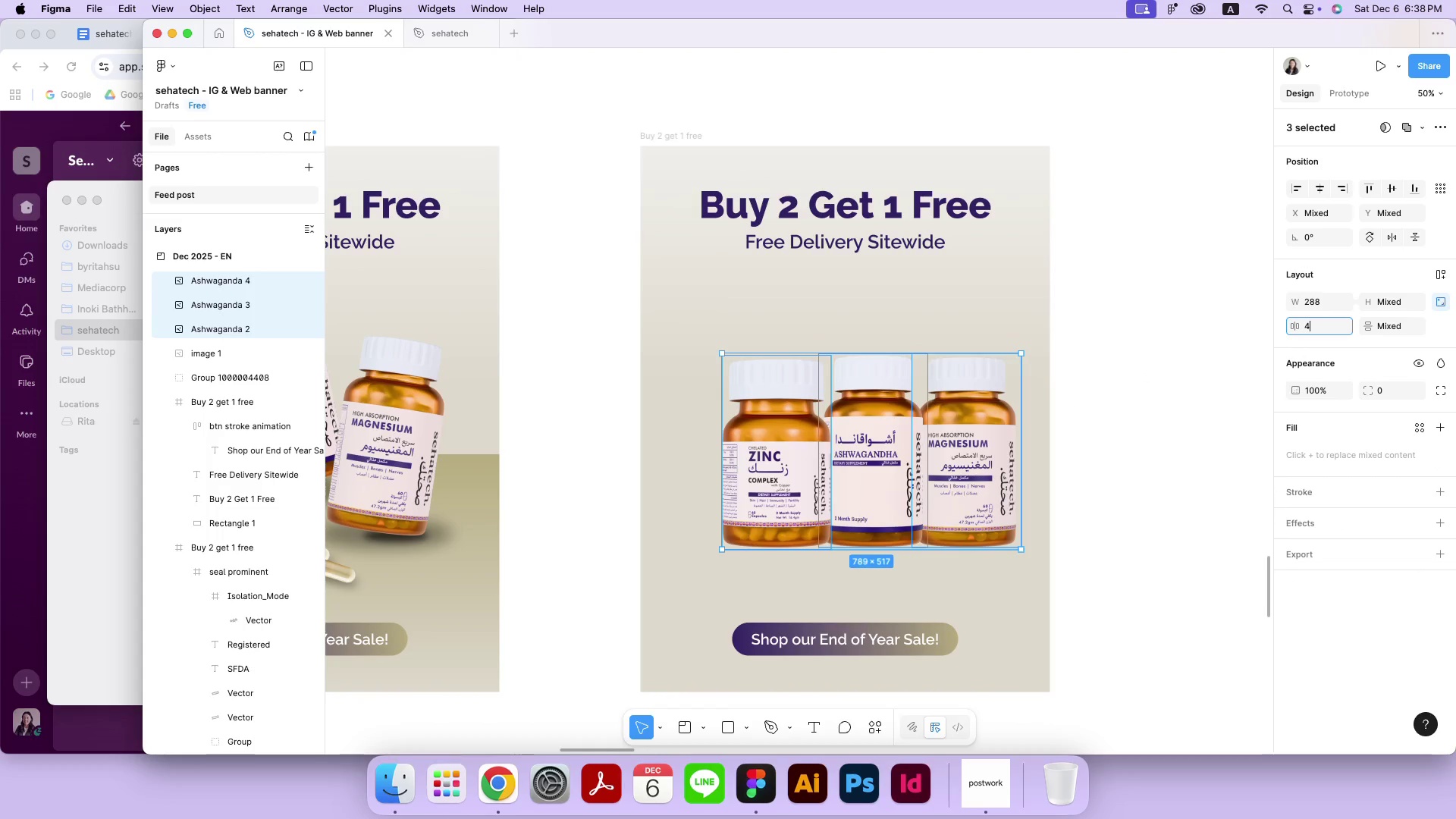 
key(Enter)
 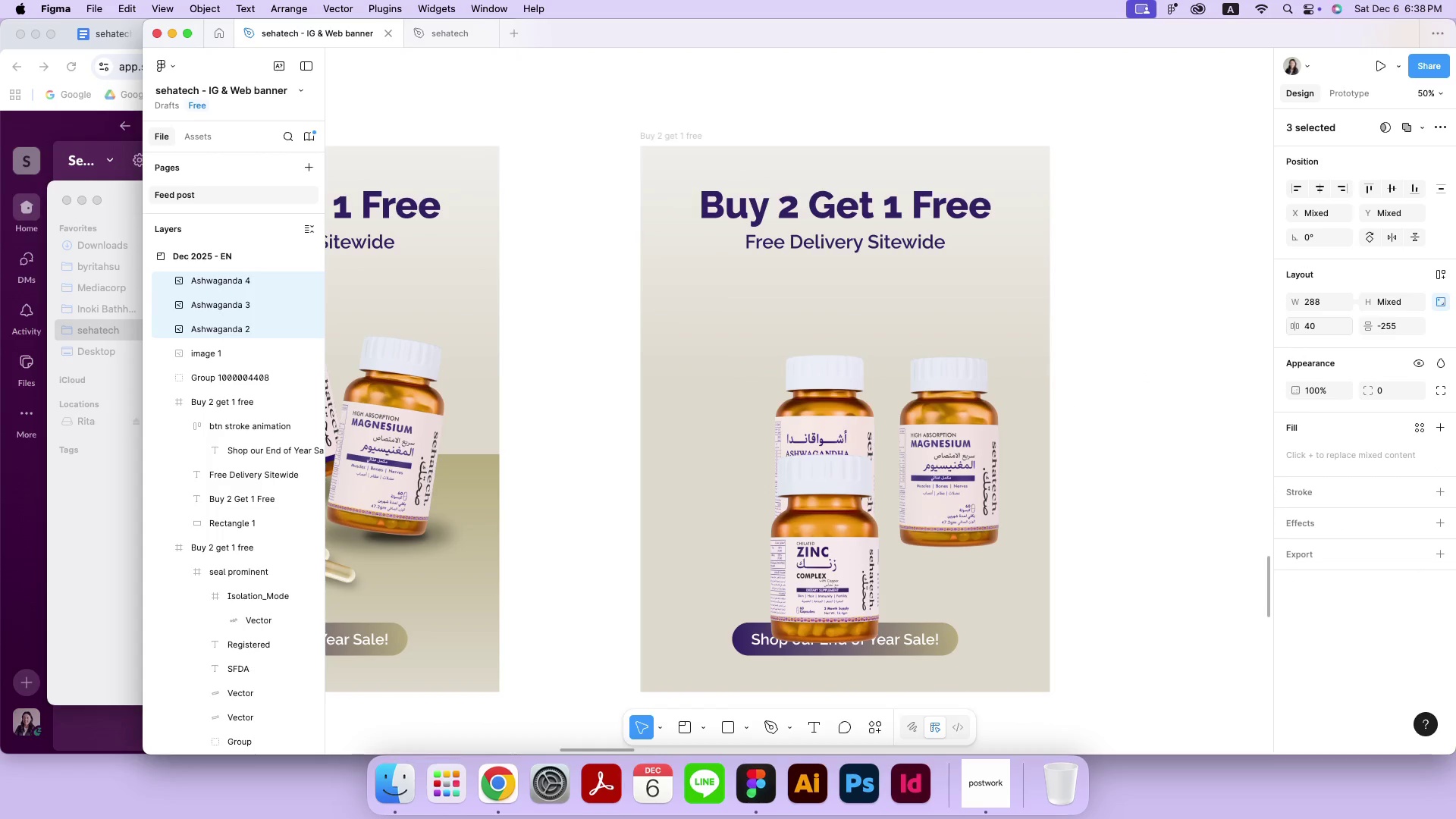 
key(Meta+CommandLeft)
 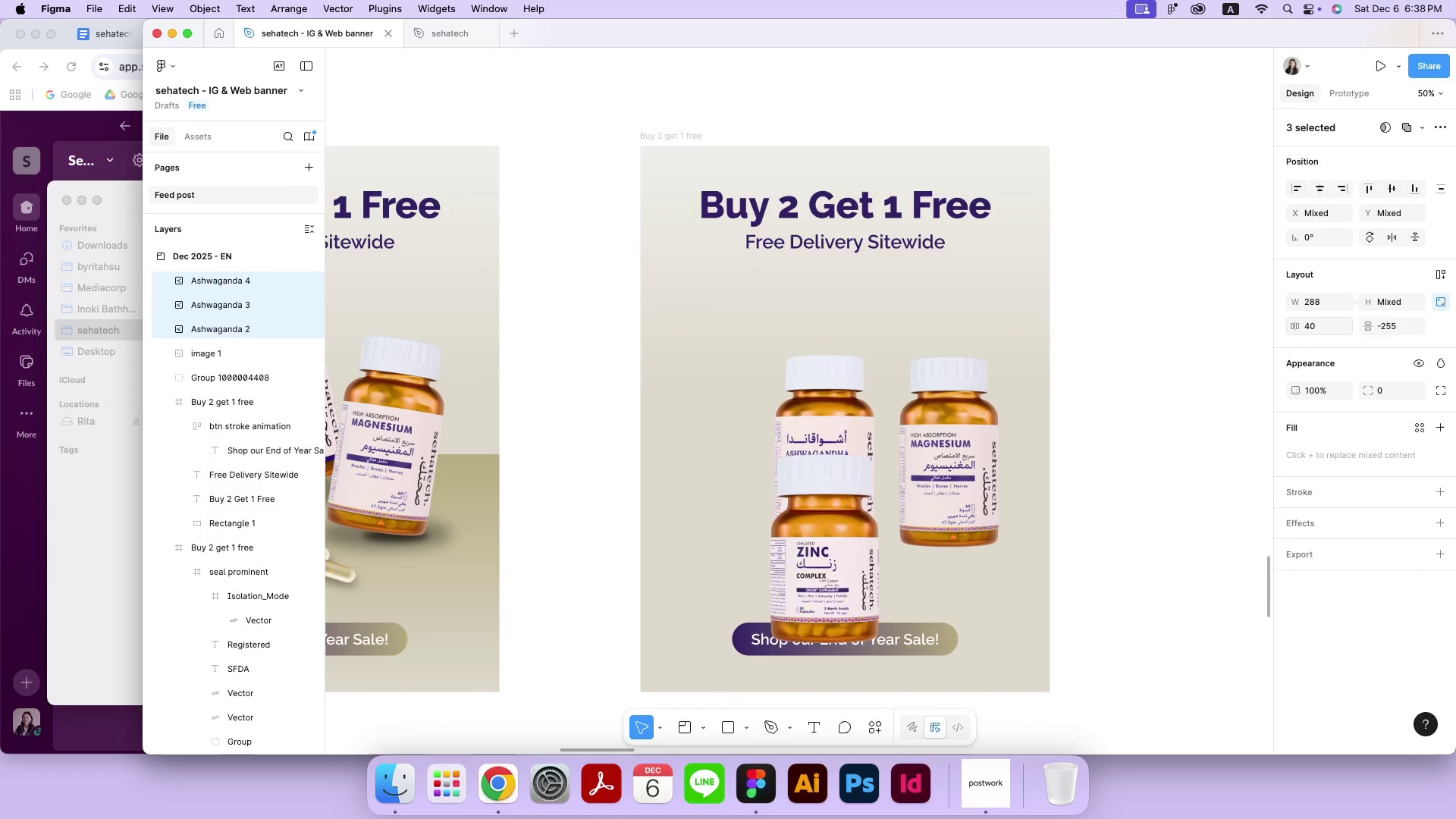 
key(Meta+Z)
 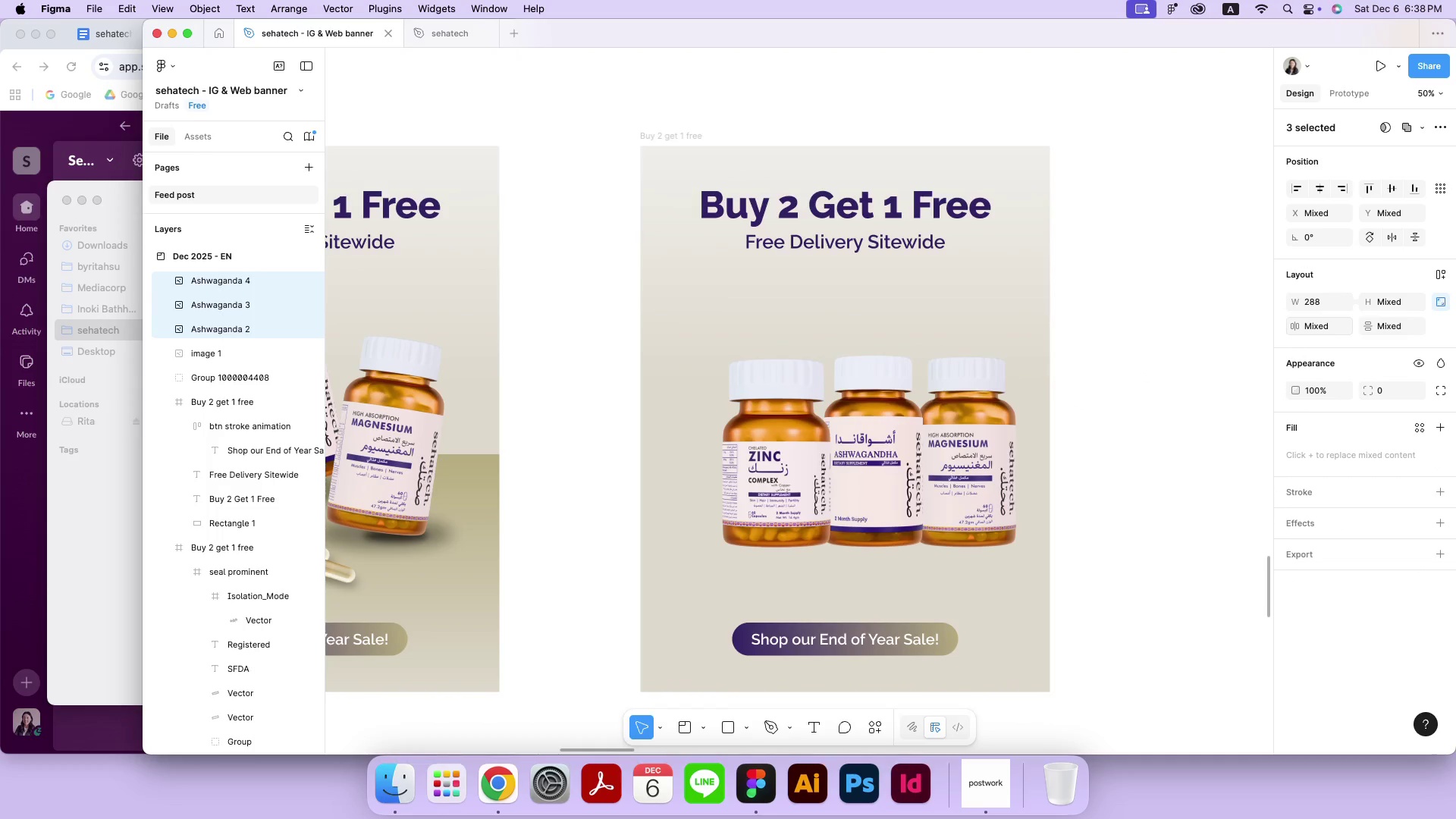 
left_click([1326, 322])
 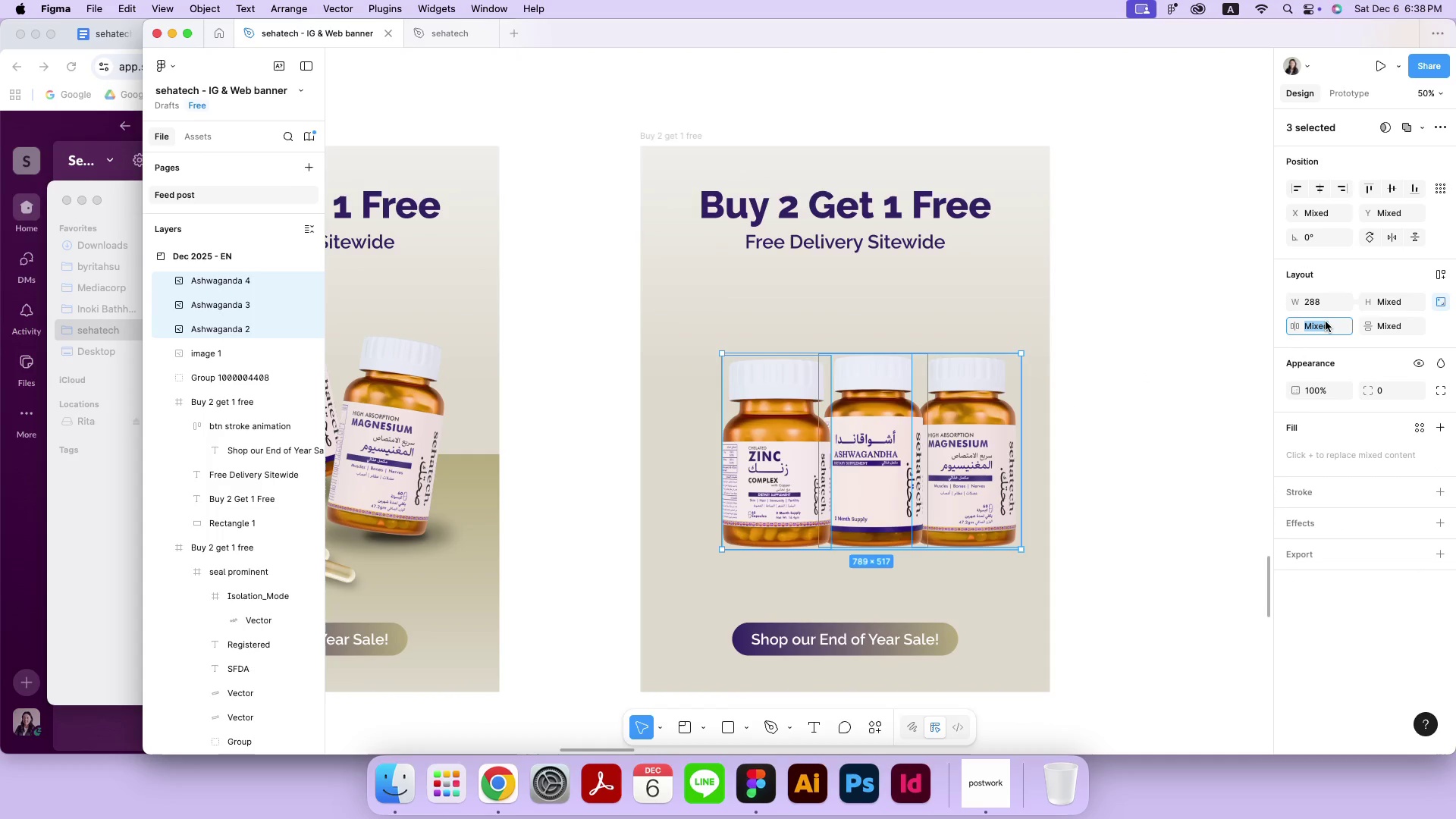 
type(-42)
 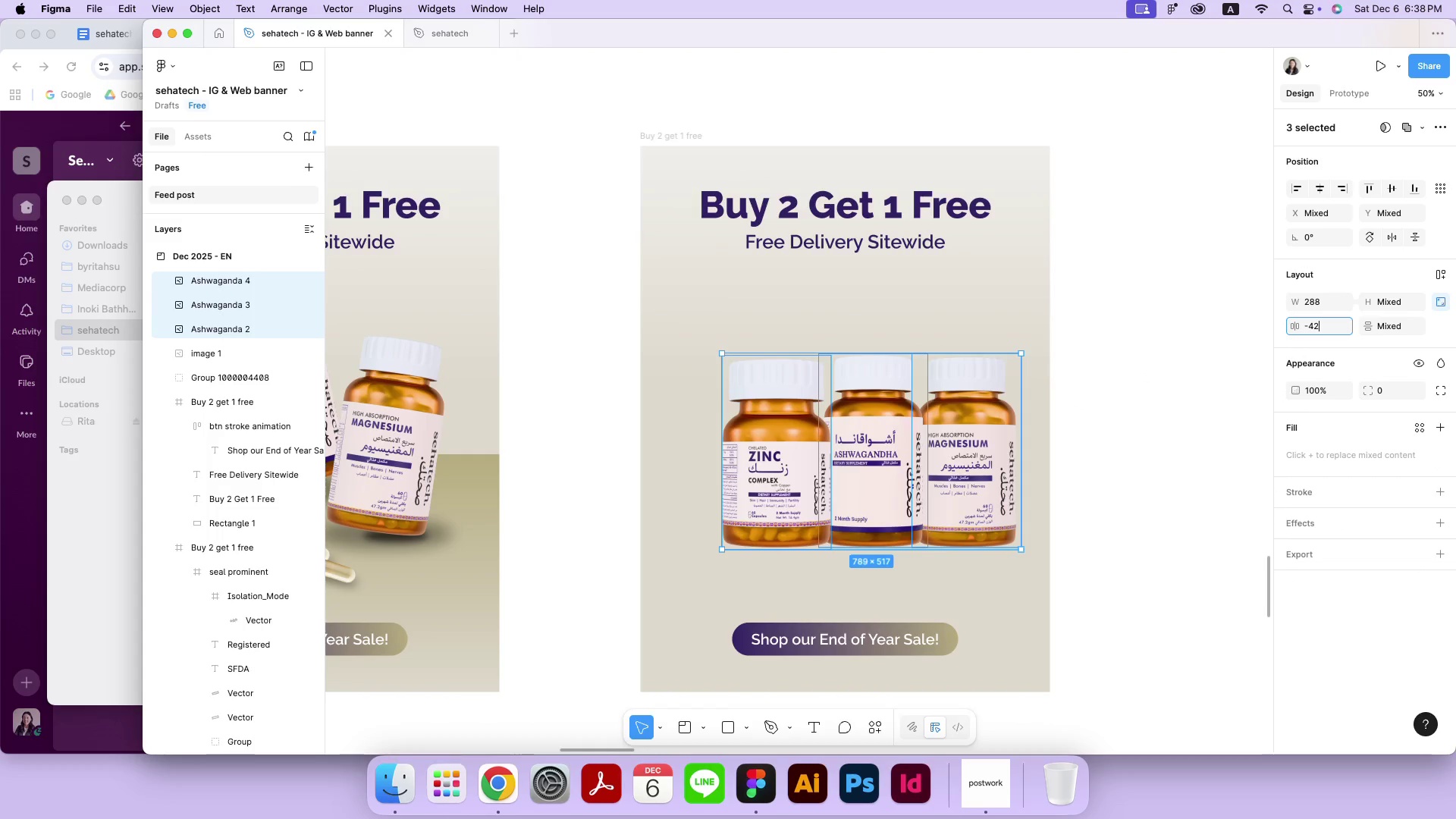 
key(Enter)
 